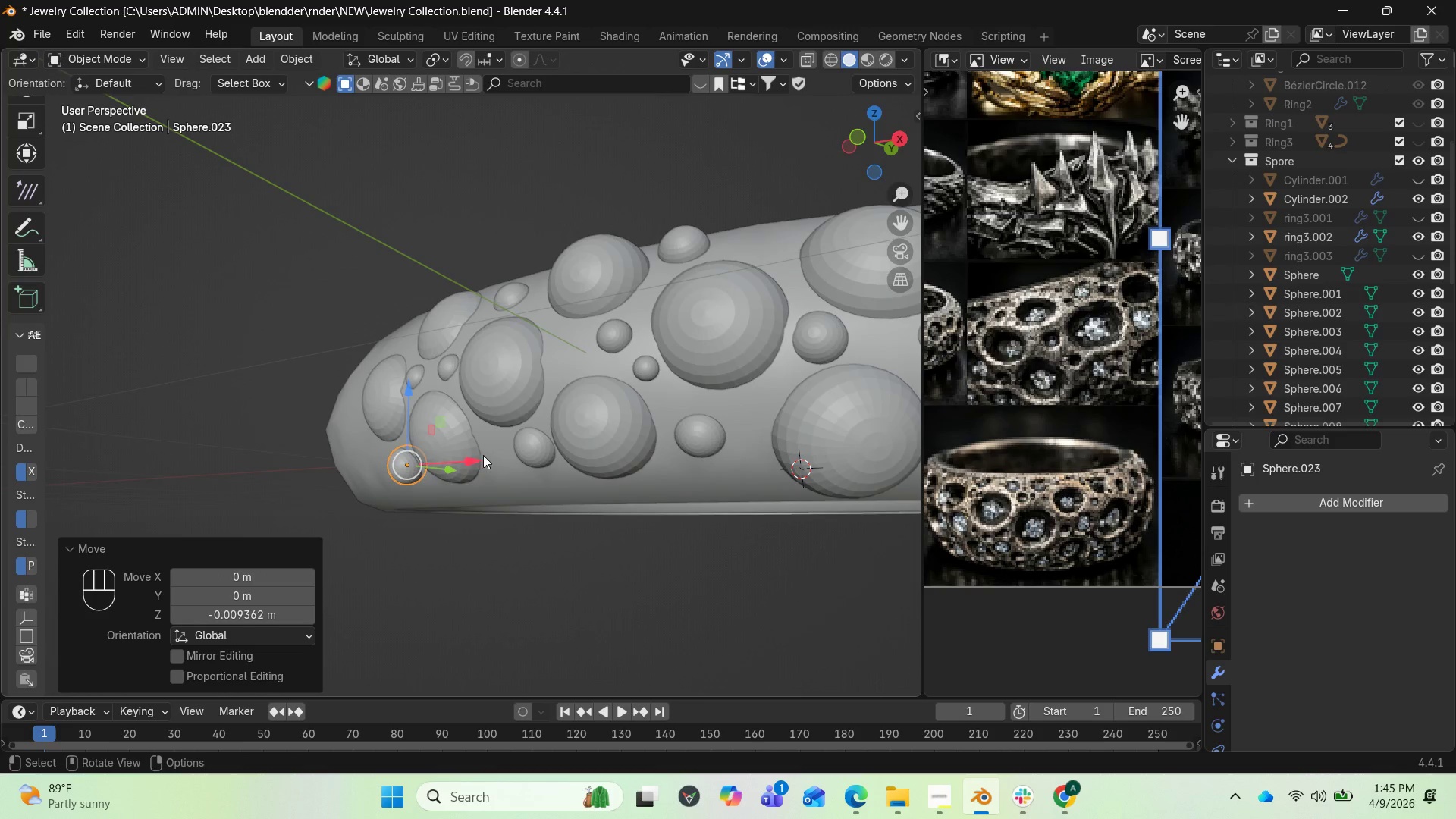 
left_click_drag(start_coordinate=[476, 458], to_coordinate=[489, 453])
 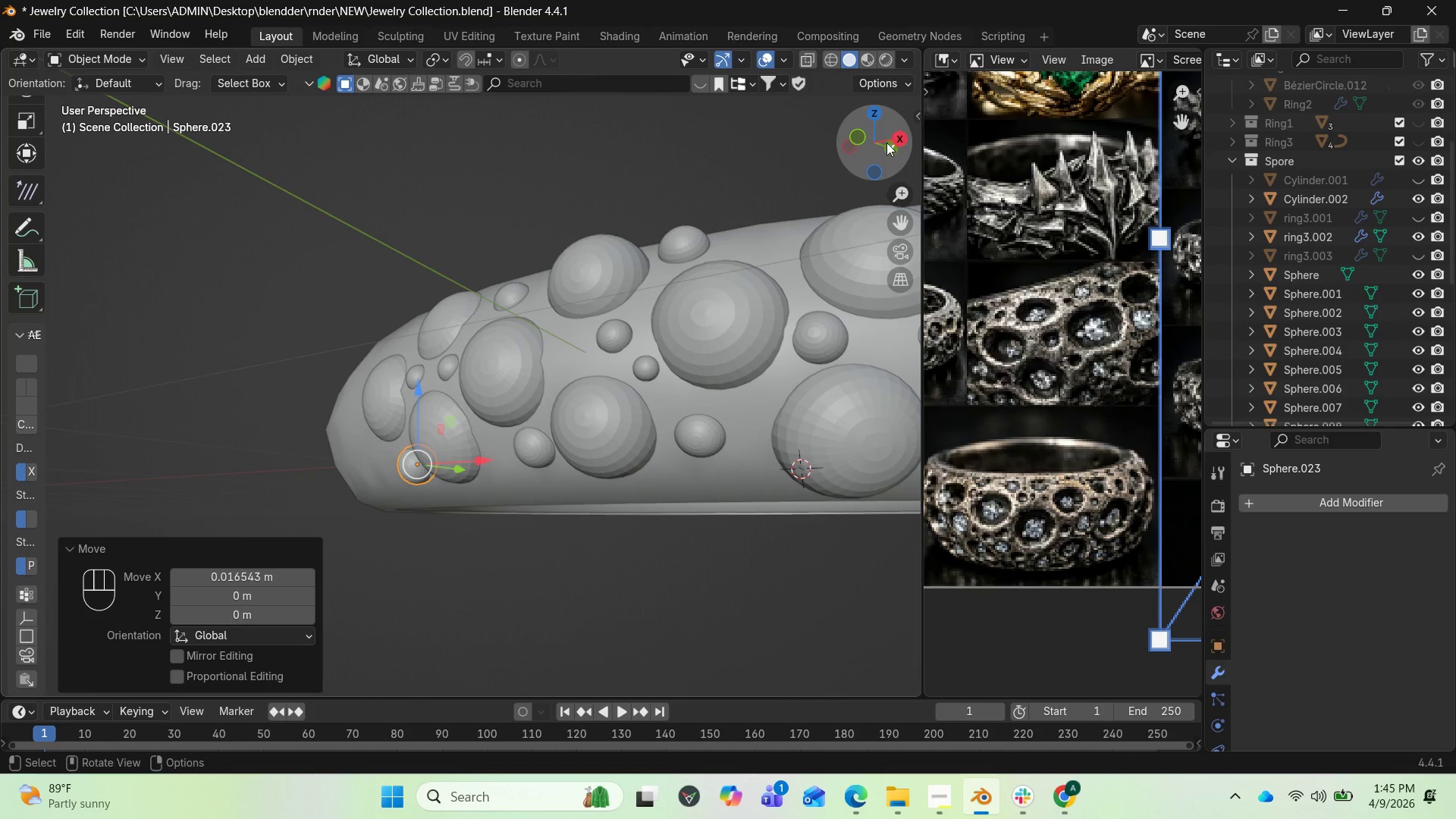 
left_click_drag(start_coordinate=[877, 146], to_coordinate=[105, 155])
 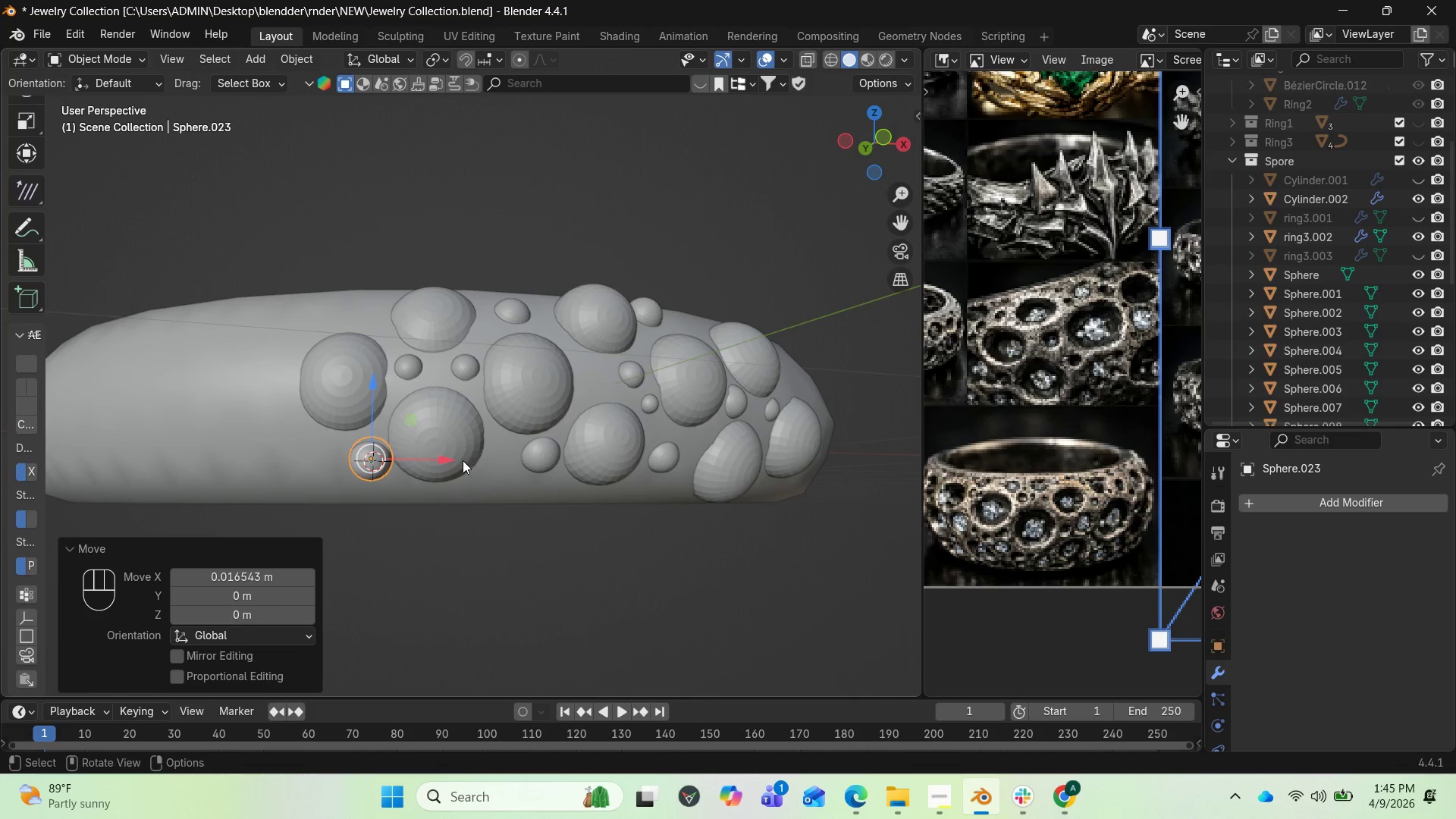 
left_click_drag(start_coordinate=[444, 465], to_coordinate=[431, 463])
 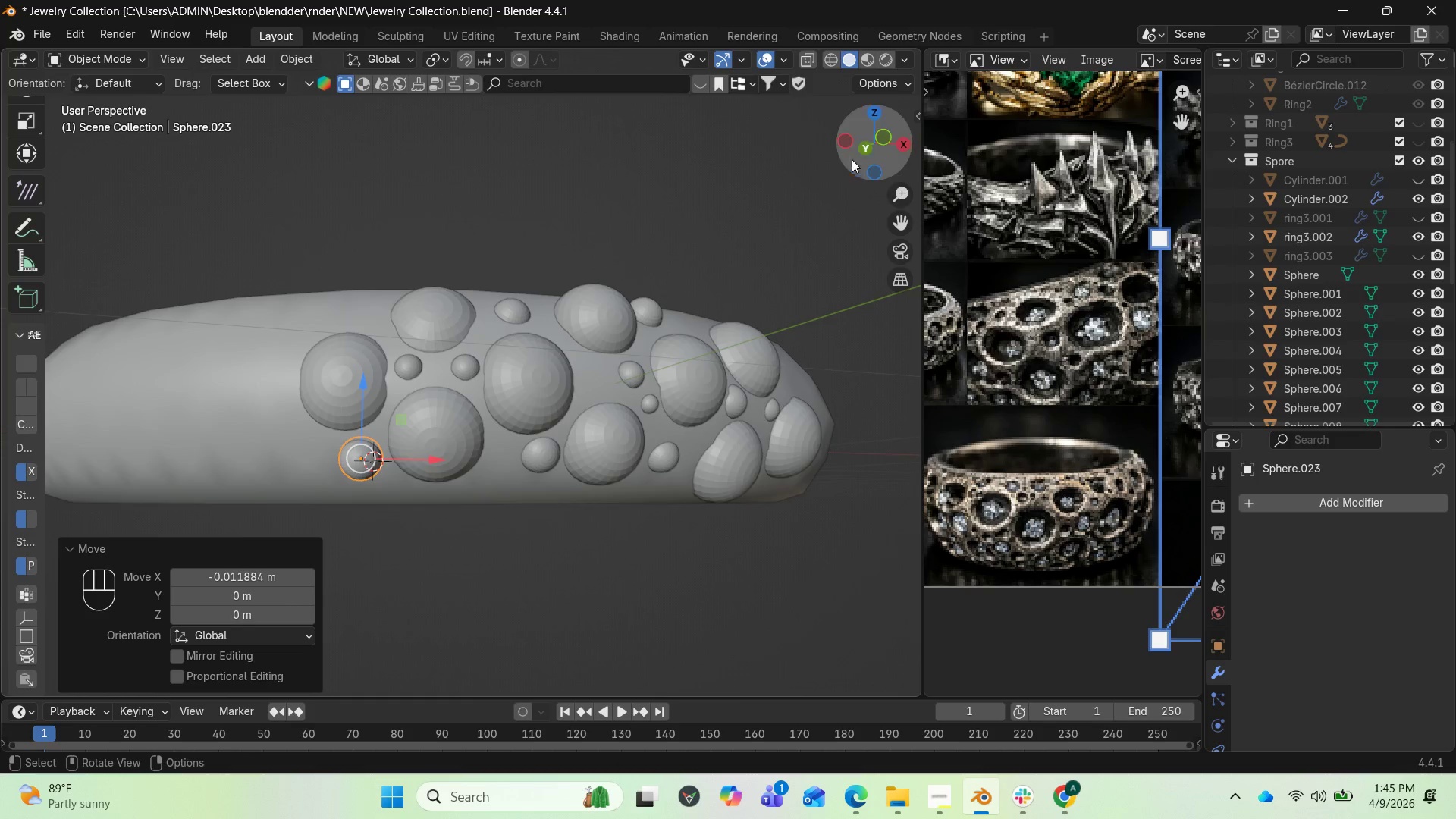 
left_click_drag(start_coordinate=[864, 155], to_coordinate=[73, 172])
 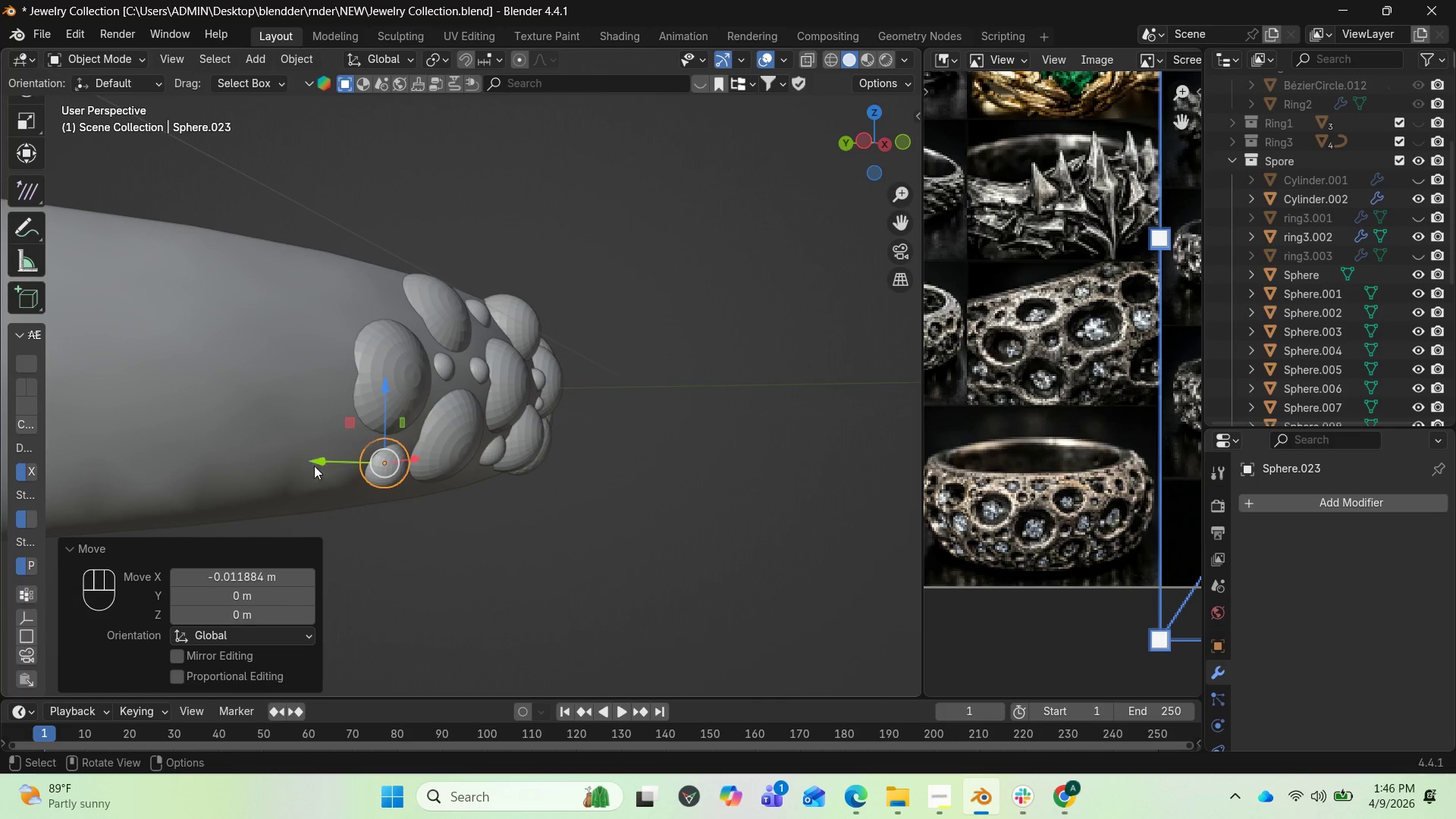 
left_click_drag(start_coordinate=[313, 461], to_coordinate=[306, 453])
 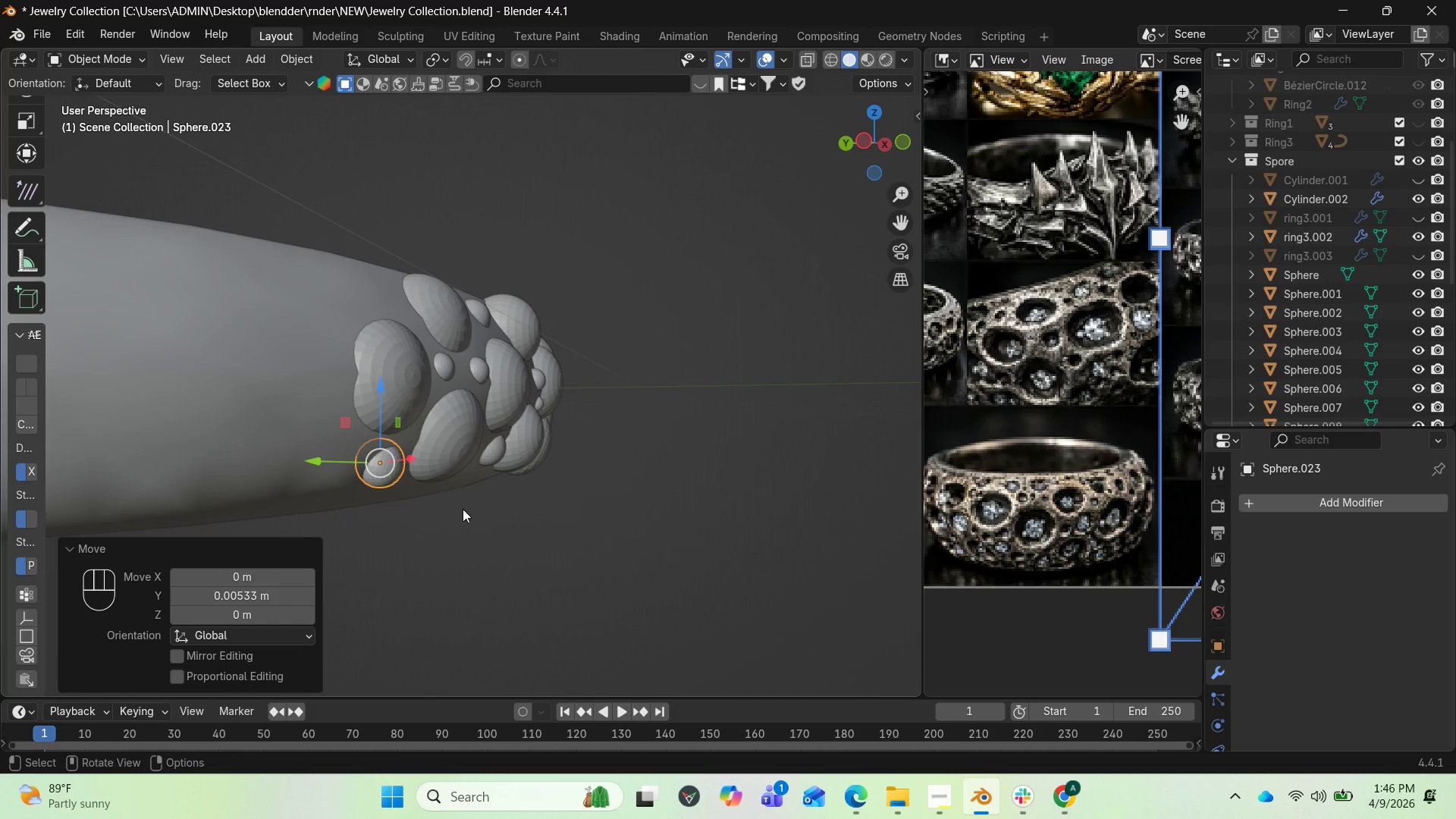 
type(RX)
 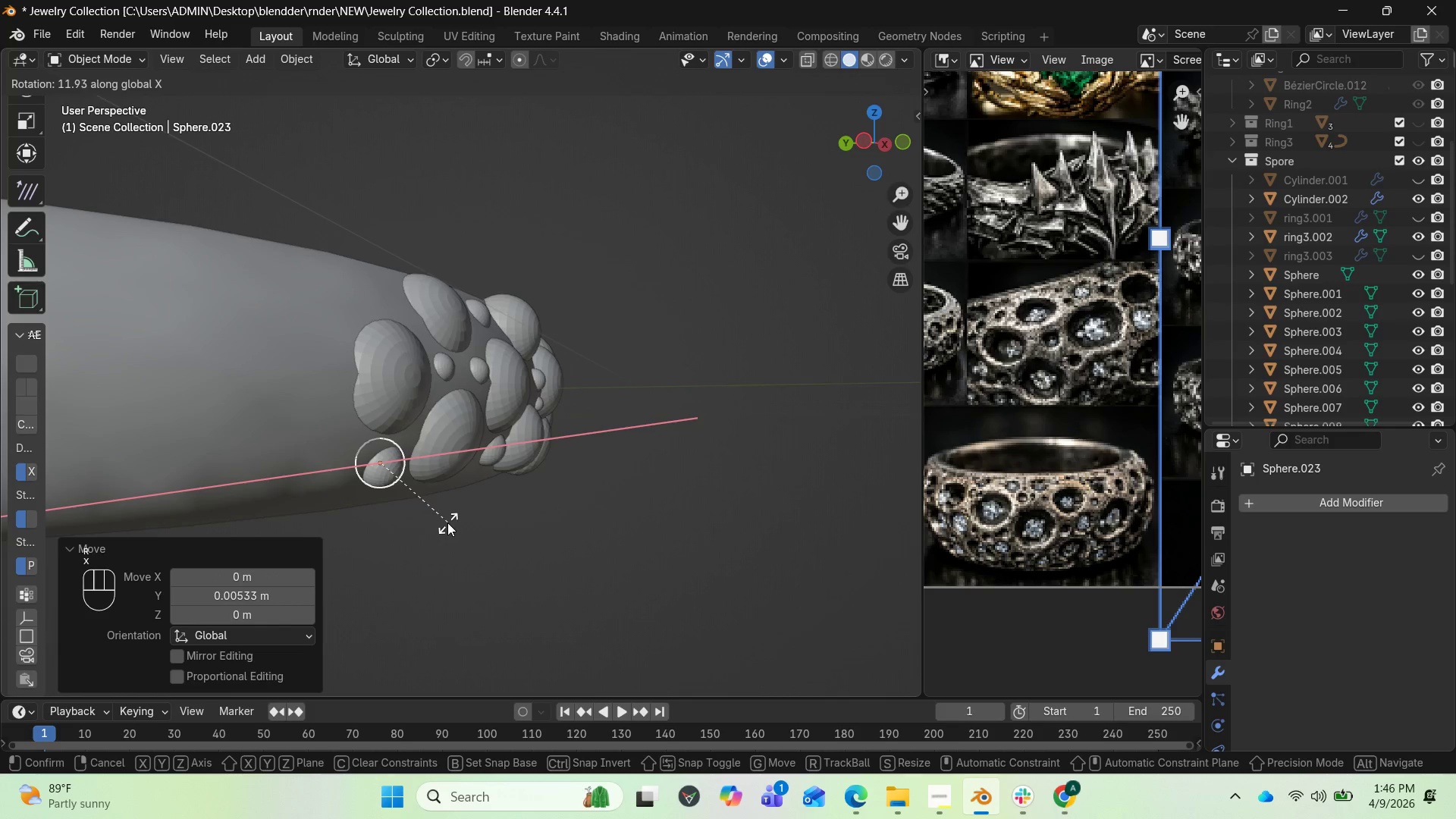 
left_click([446, 522])
 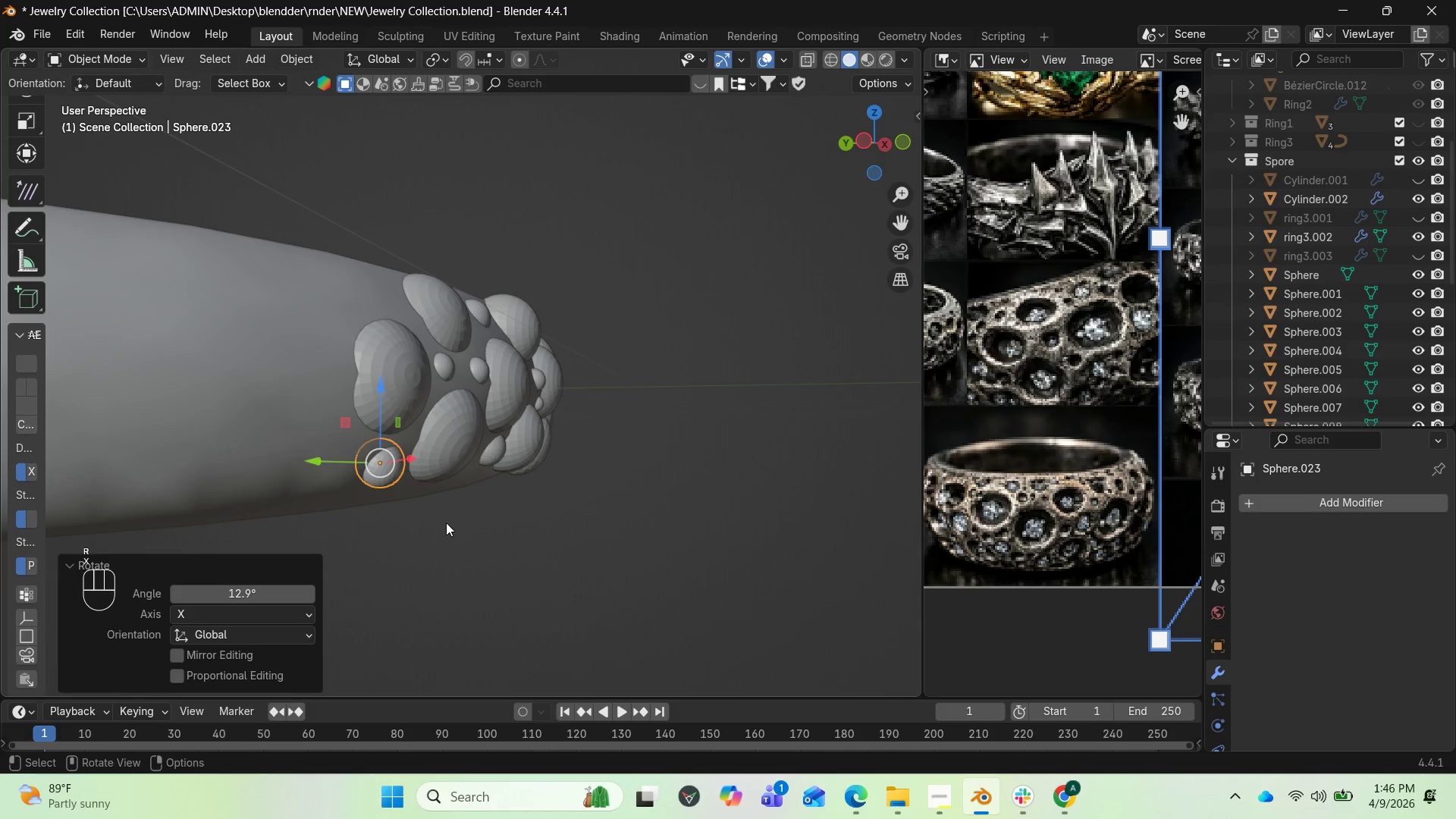 
scroll: coordinate [436, 544], scroll_direction: up, amount: 2.0
 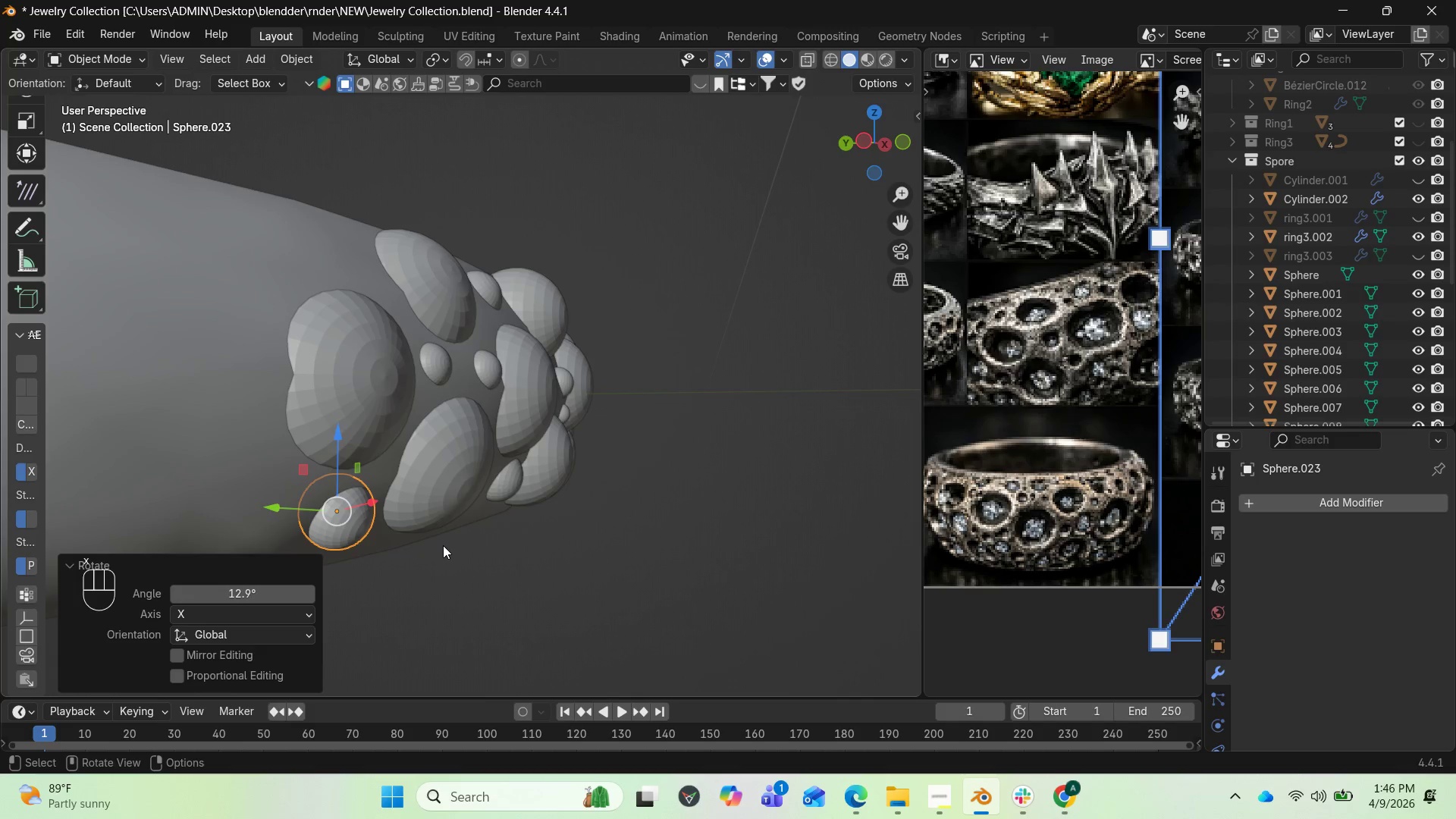 
key(NumpadDecimal)
 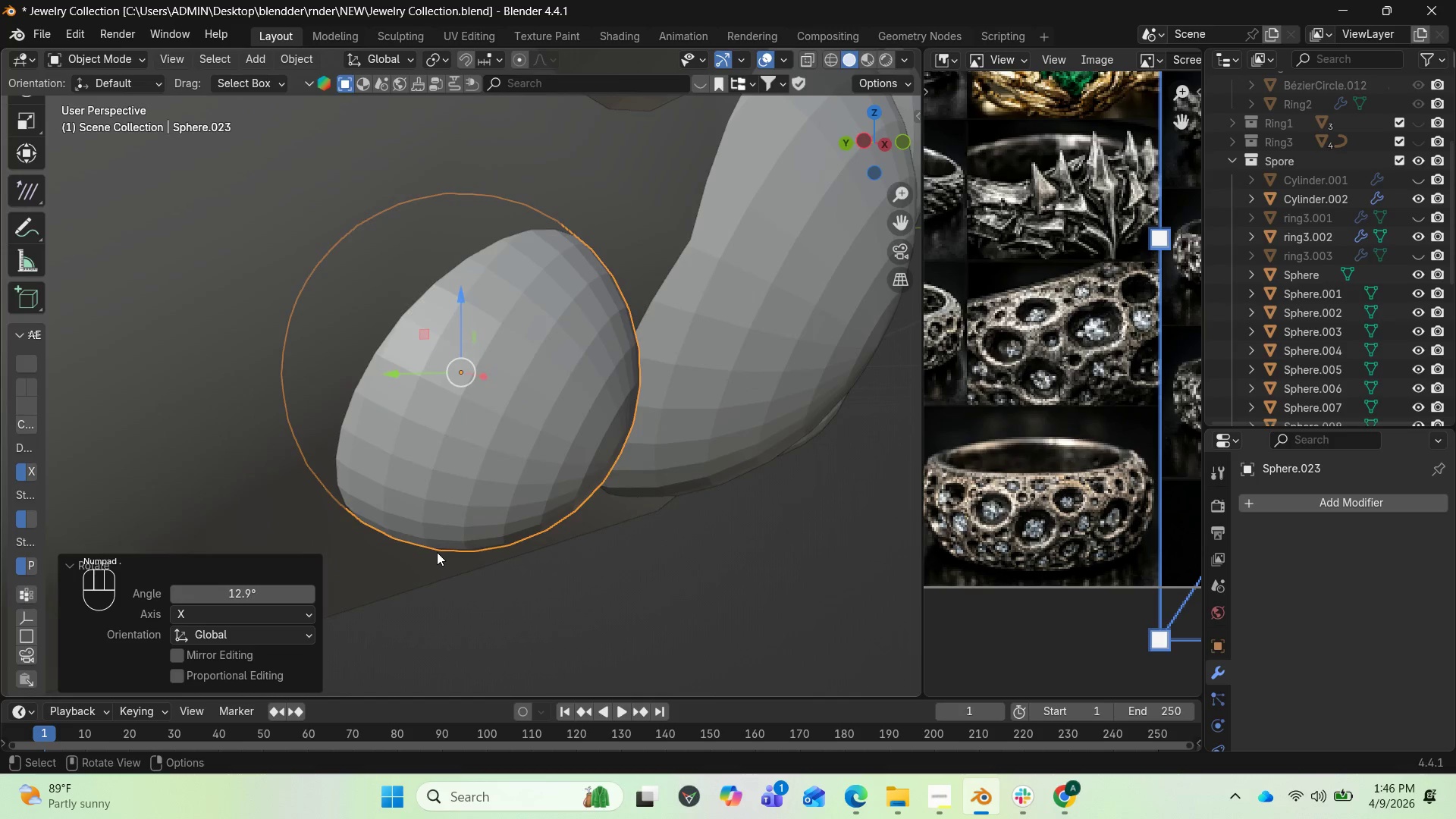 
scroll: coordinate [437, 552], scroll_direction: down, amount: 2.0
 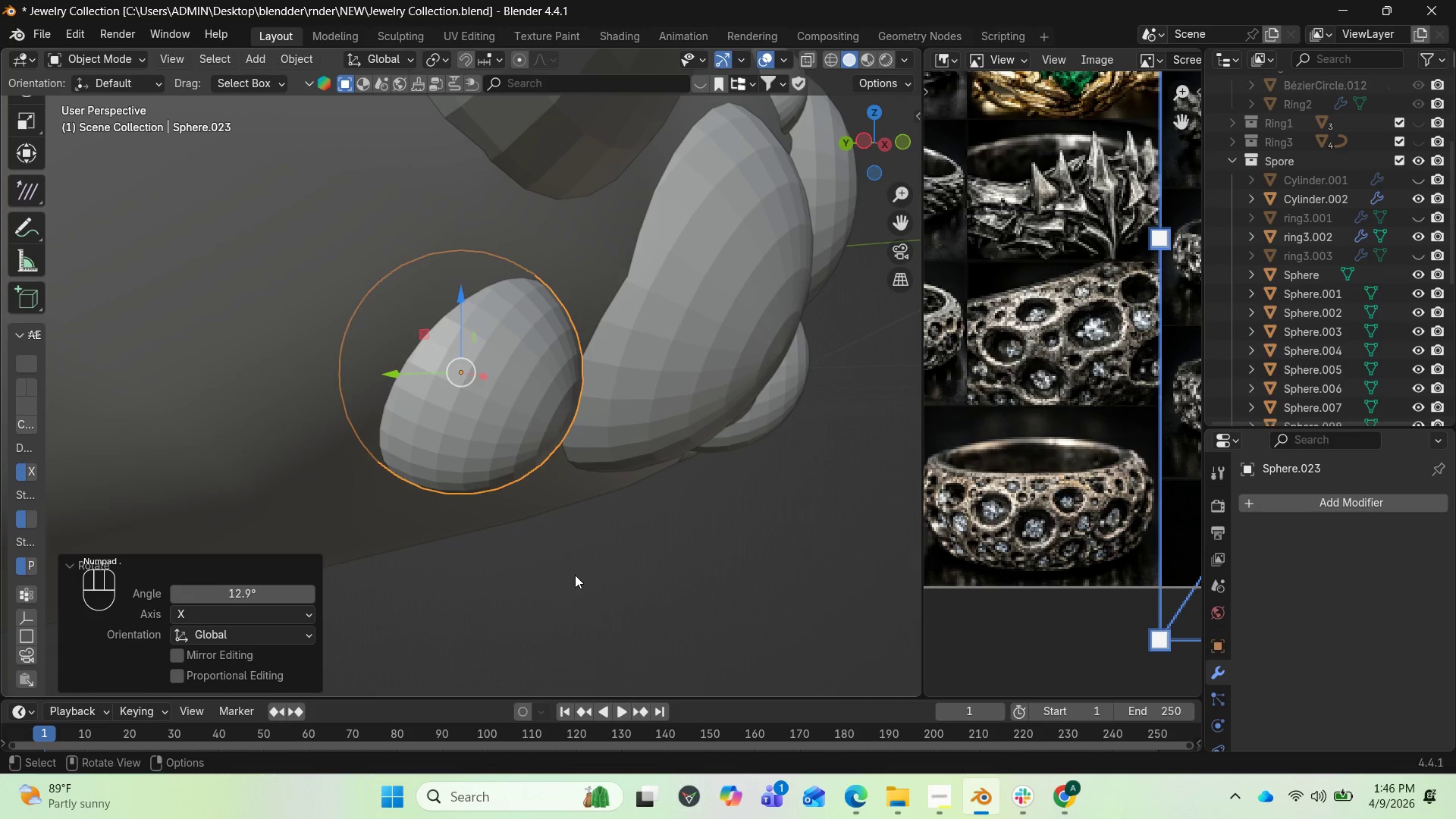 
type(RX)
 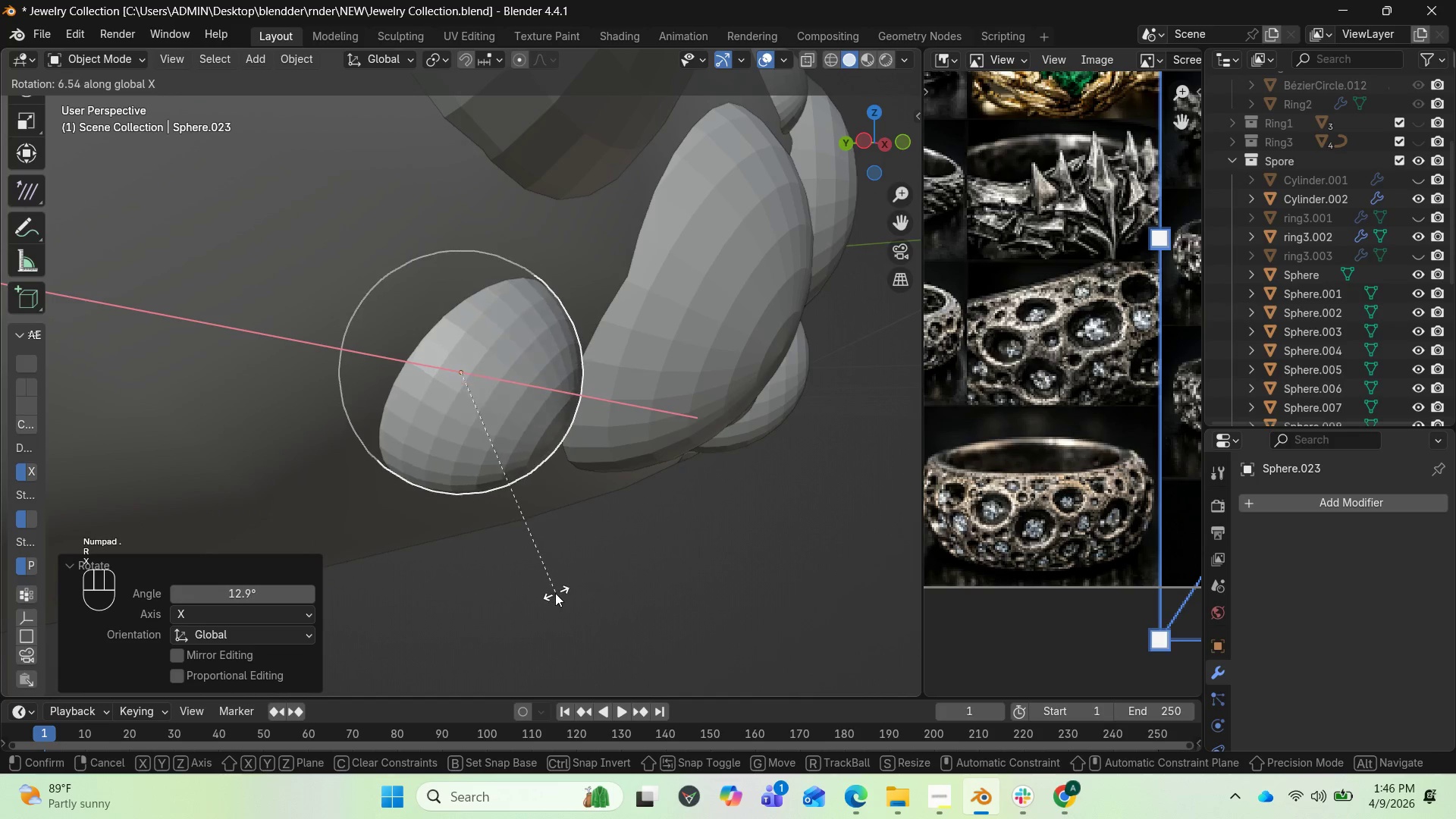 
left_click([554, 593])
 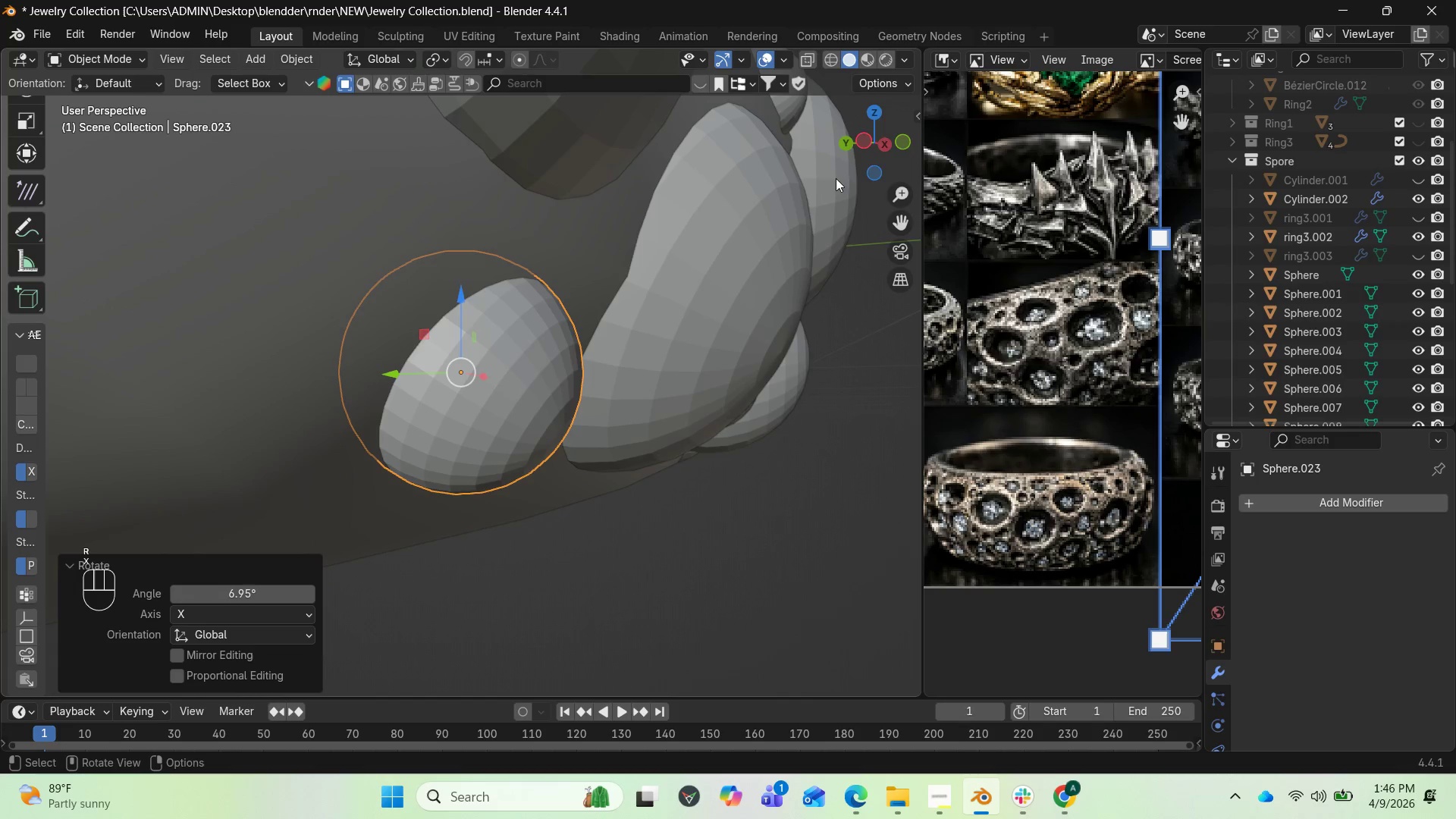 
left_click_drag(start_coordinate=[874, 153], to_coordinate=[780, 132])
 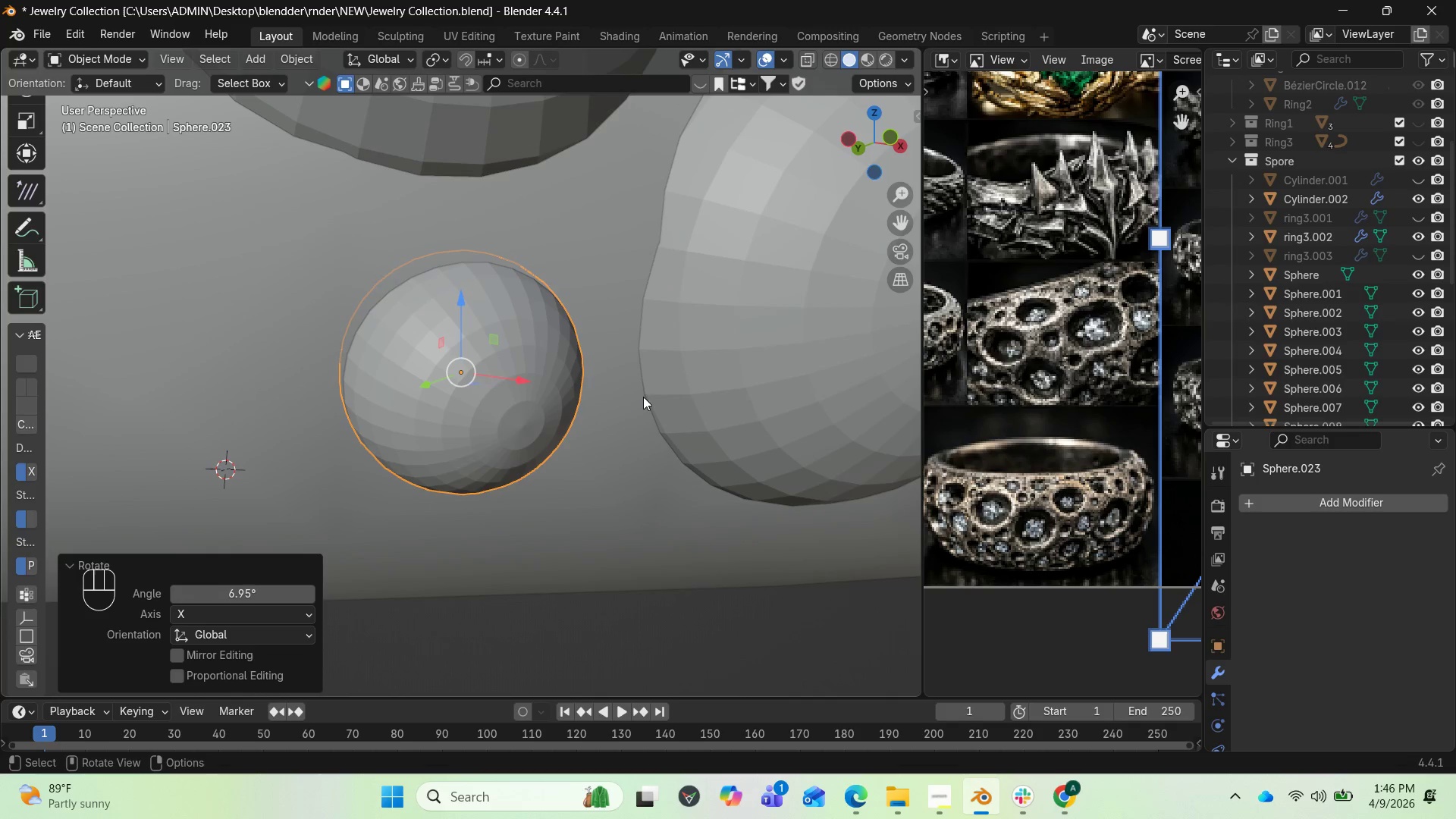 
type(EZ)
 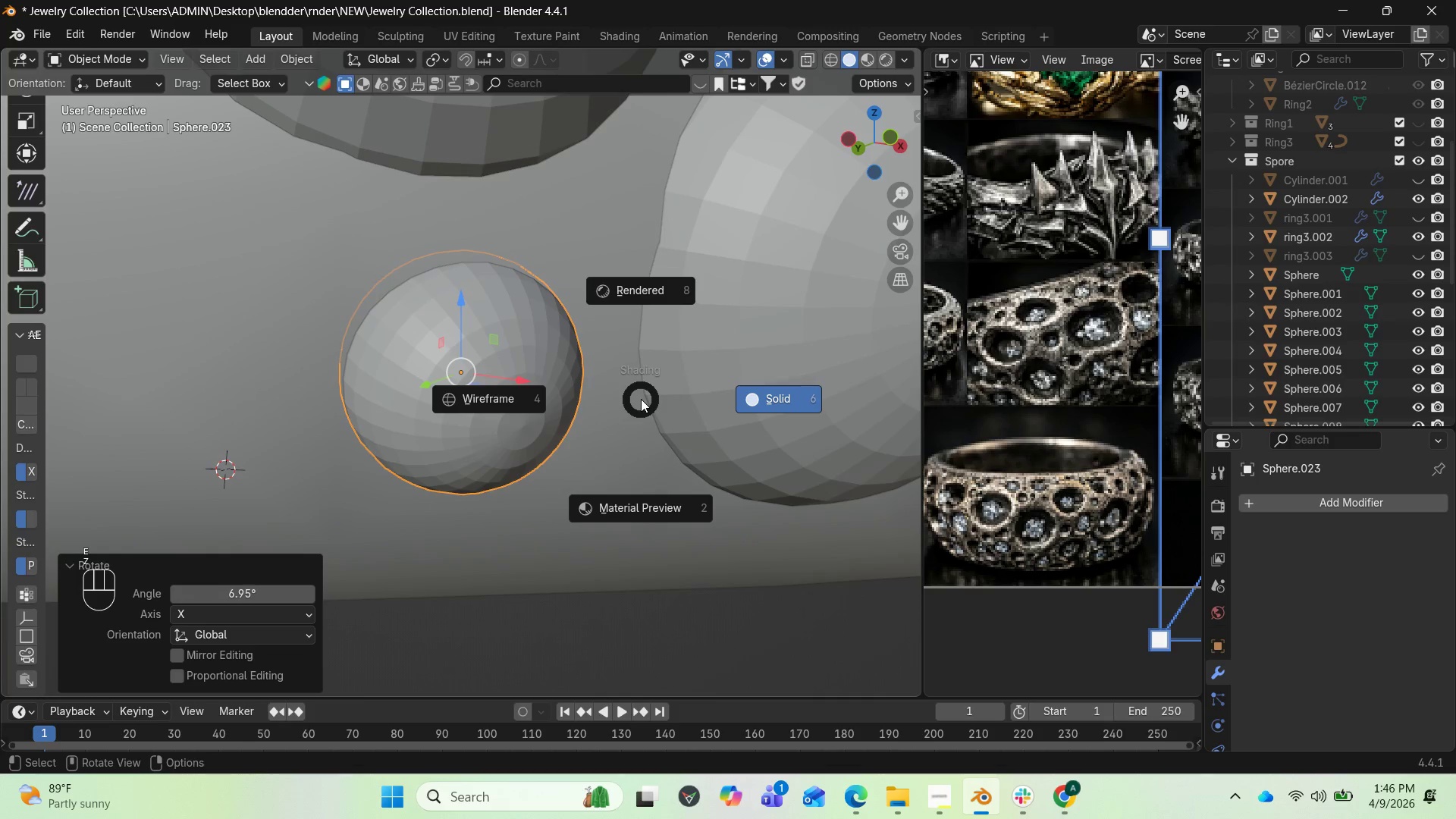 
right_click([641, 399])
 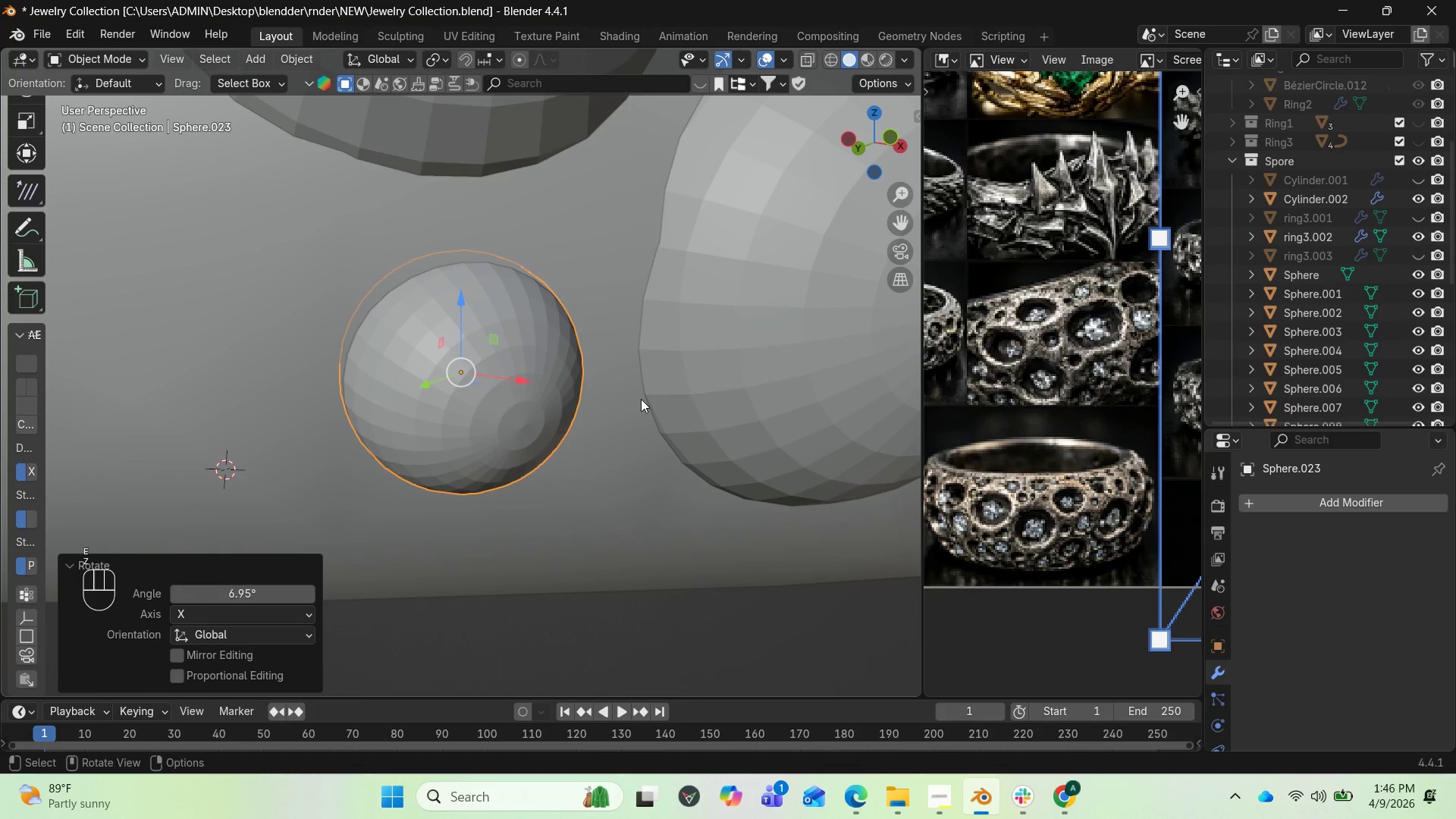 
type(RZ)
 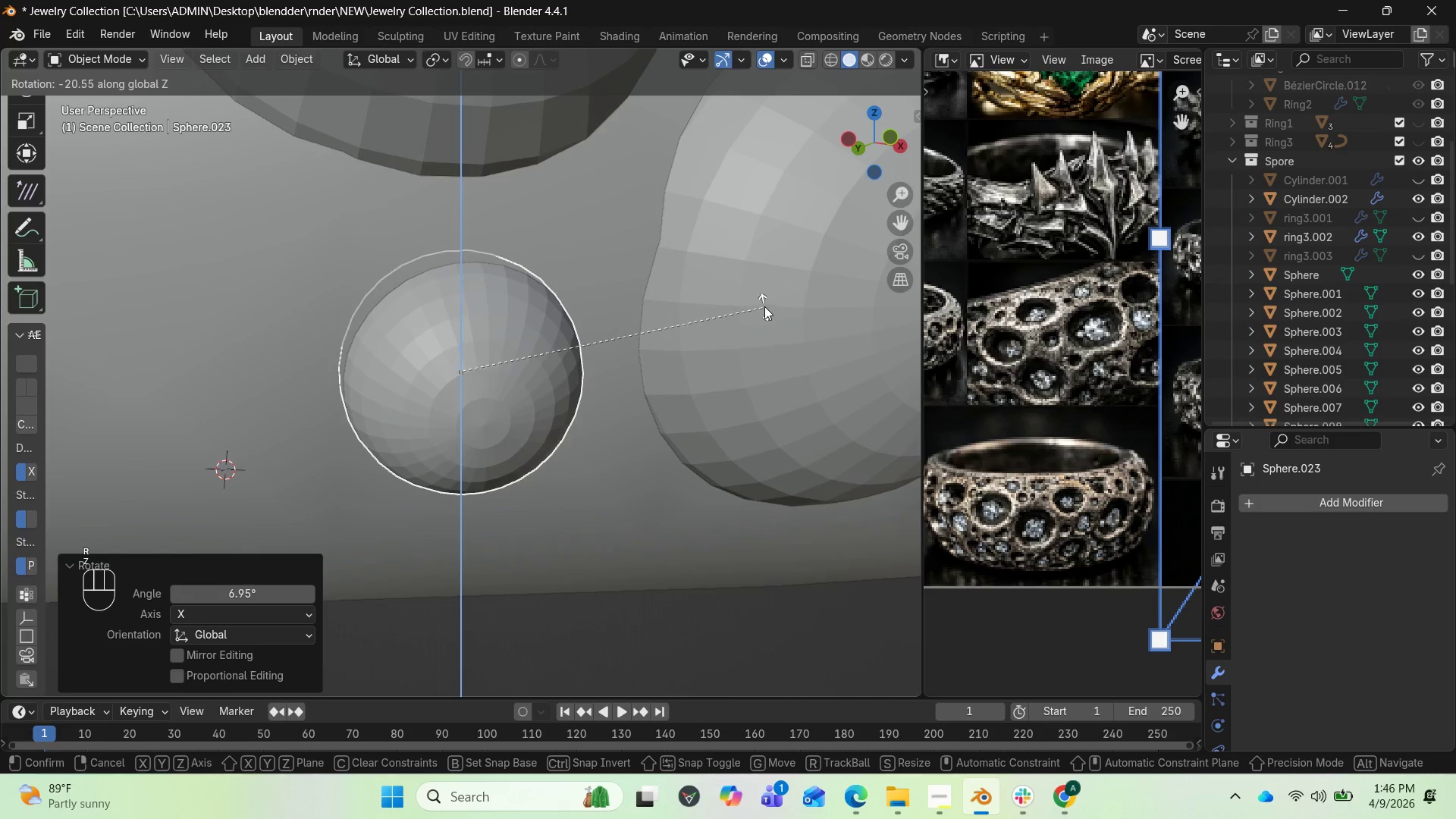 
left_click([839, 259])
 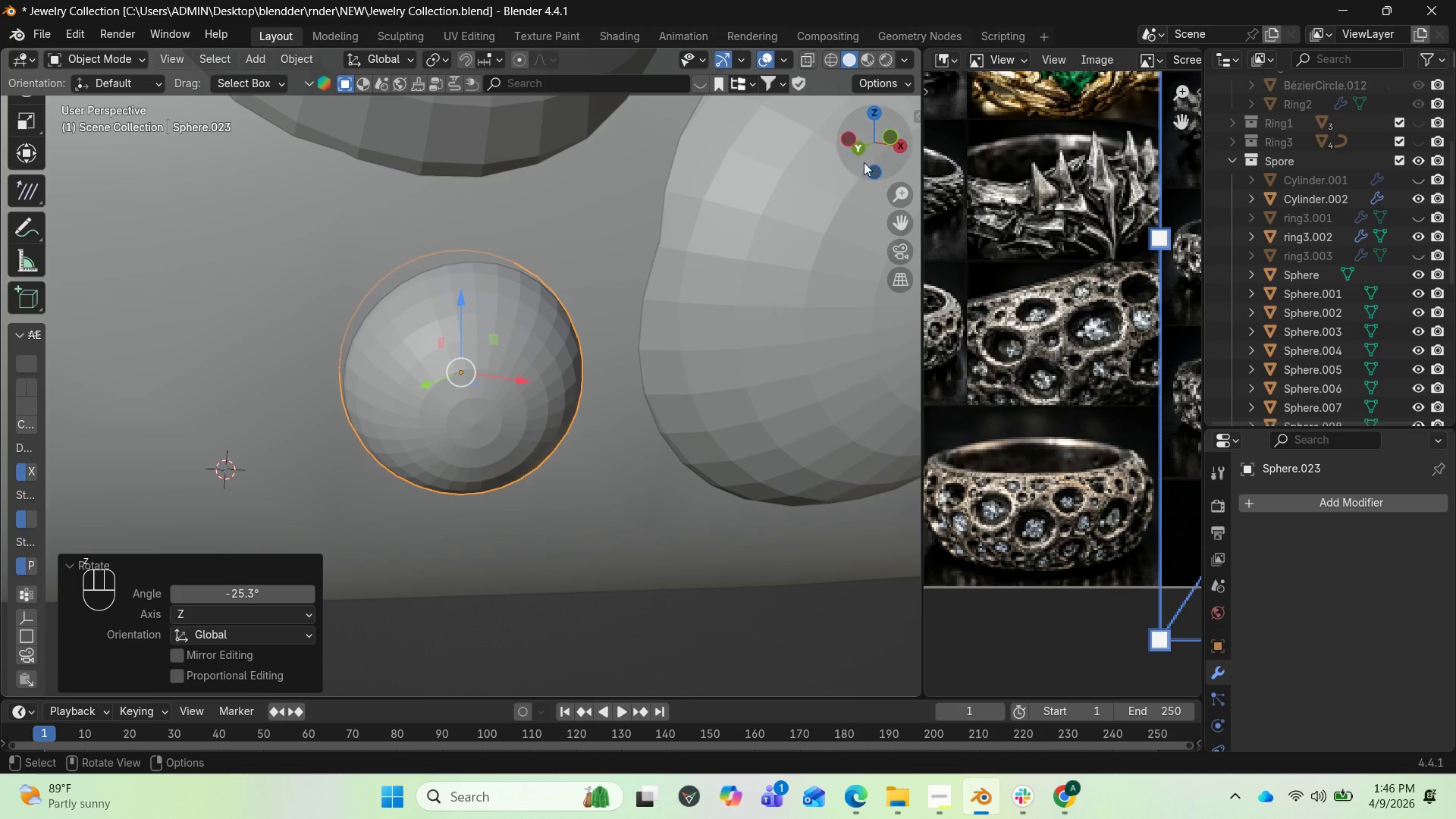 
left_click_drag(start_coordinate=[871, 155], to_coordinate=[711, 159])
 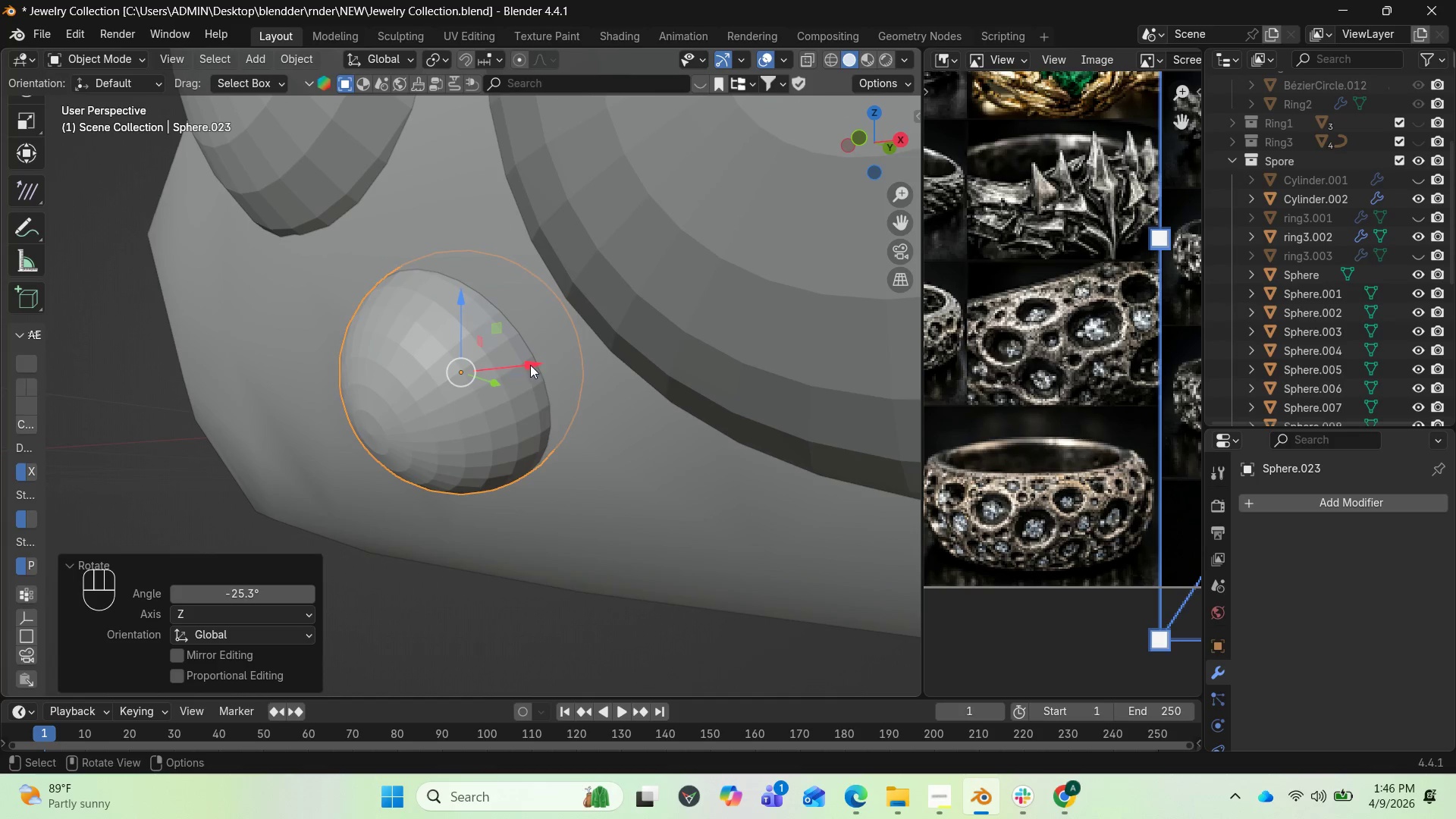 
left_click_drag(start_coordinate=[529, 366], to_coordinate=[521, 359])
 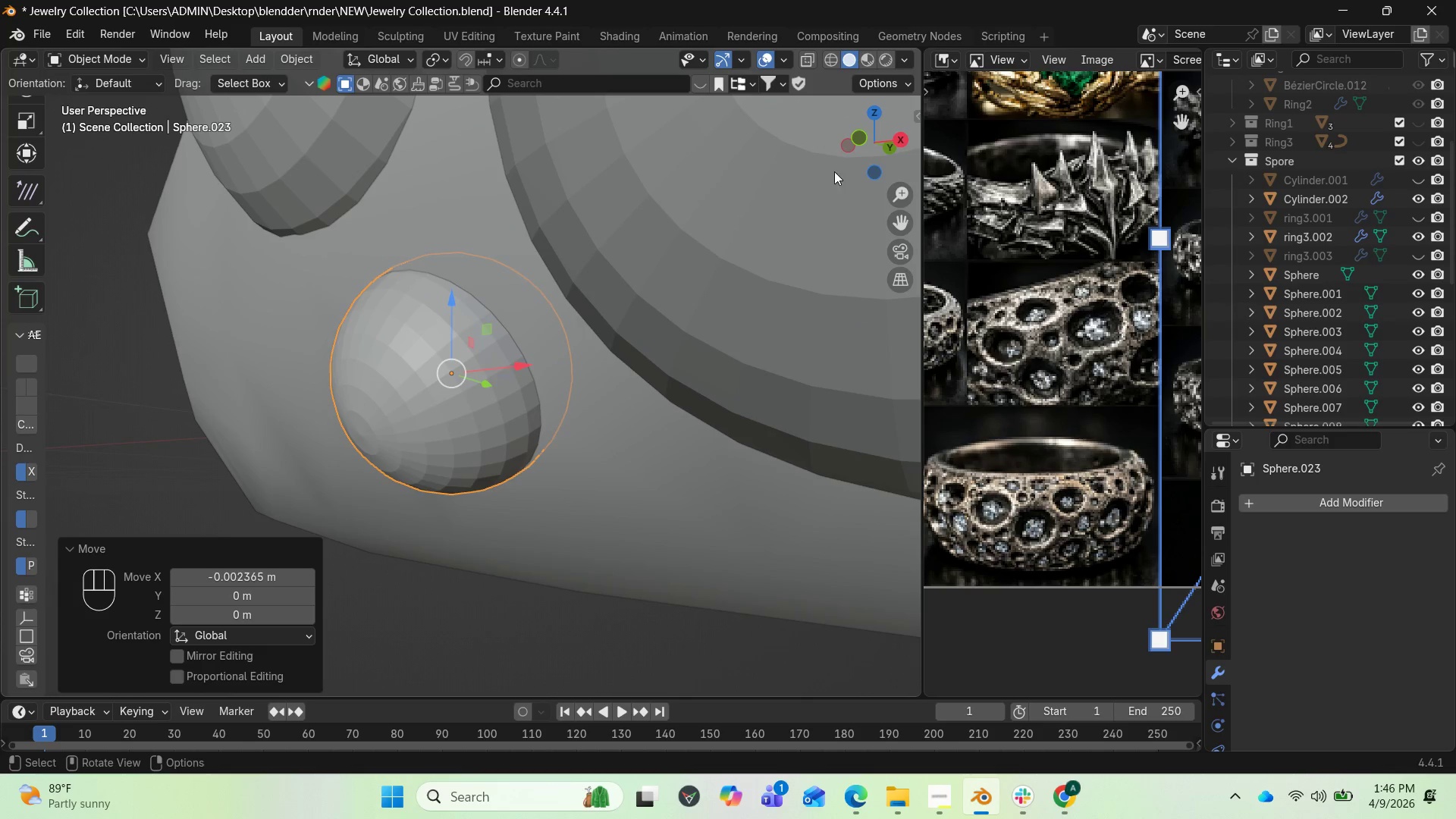 
left_click_drag(start_coordinate=[856, 162], to_coordinate=[811, 194])
 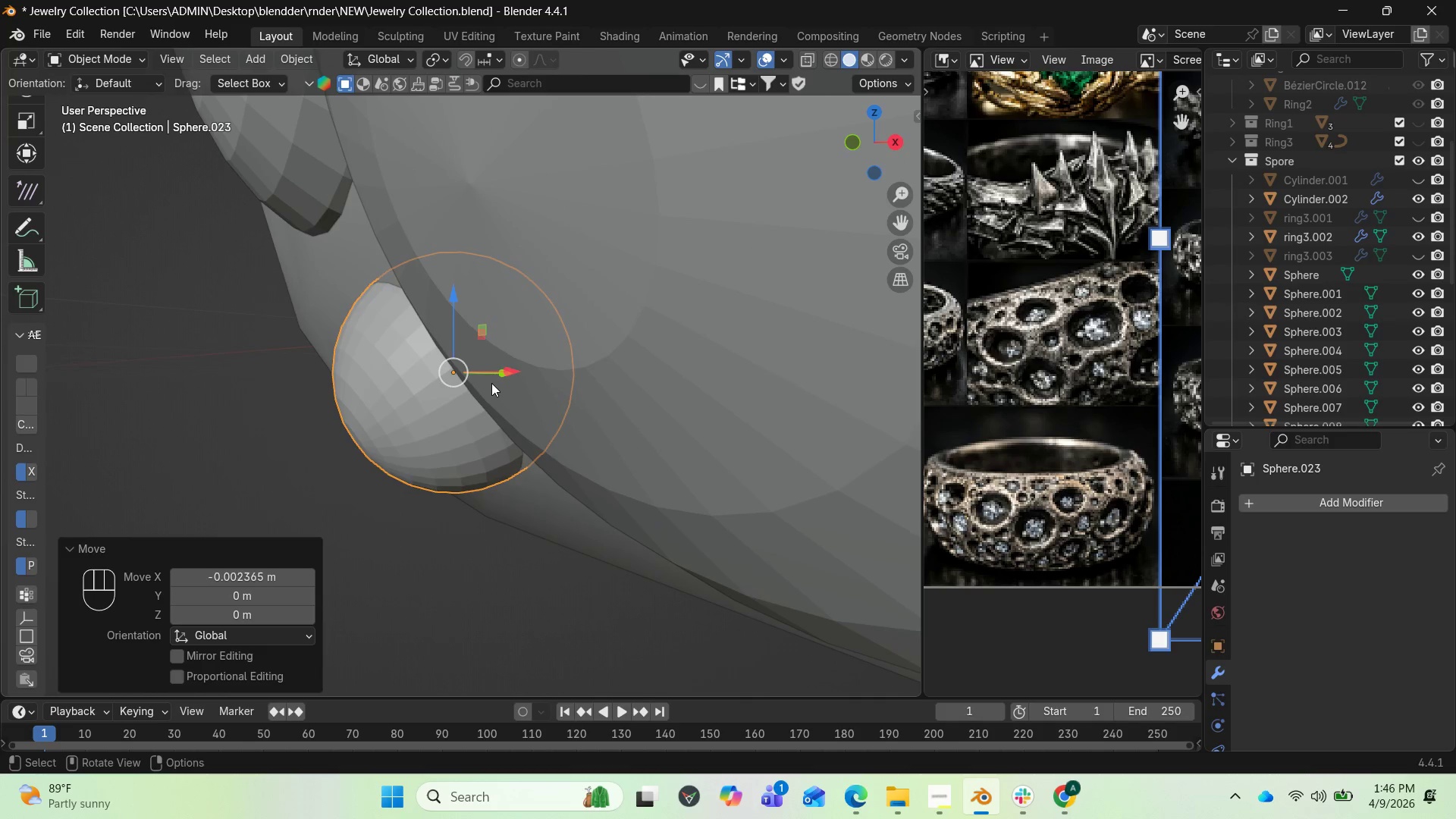 
left_click_drag(start_coordinate=[498, 380], to_coordinate=[521, 374])
 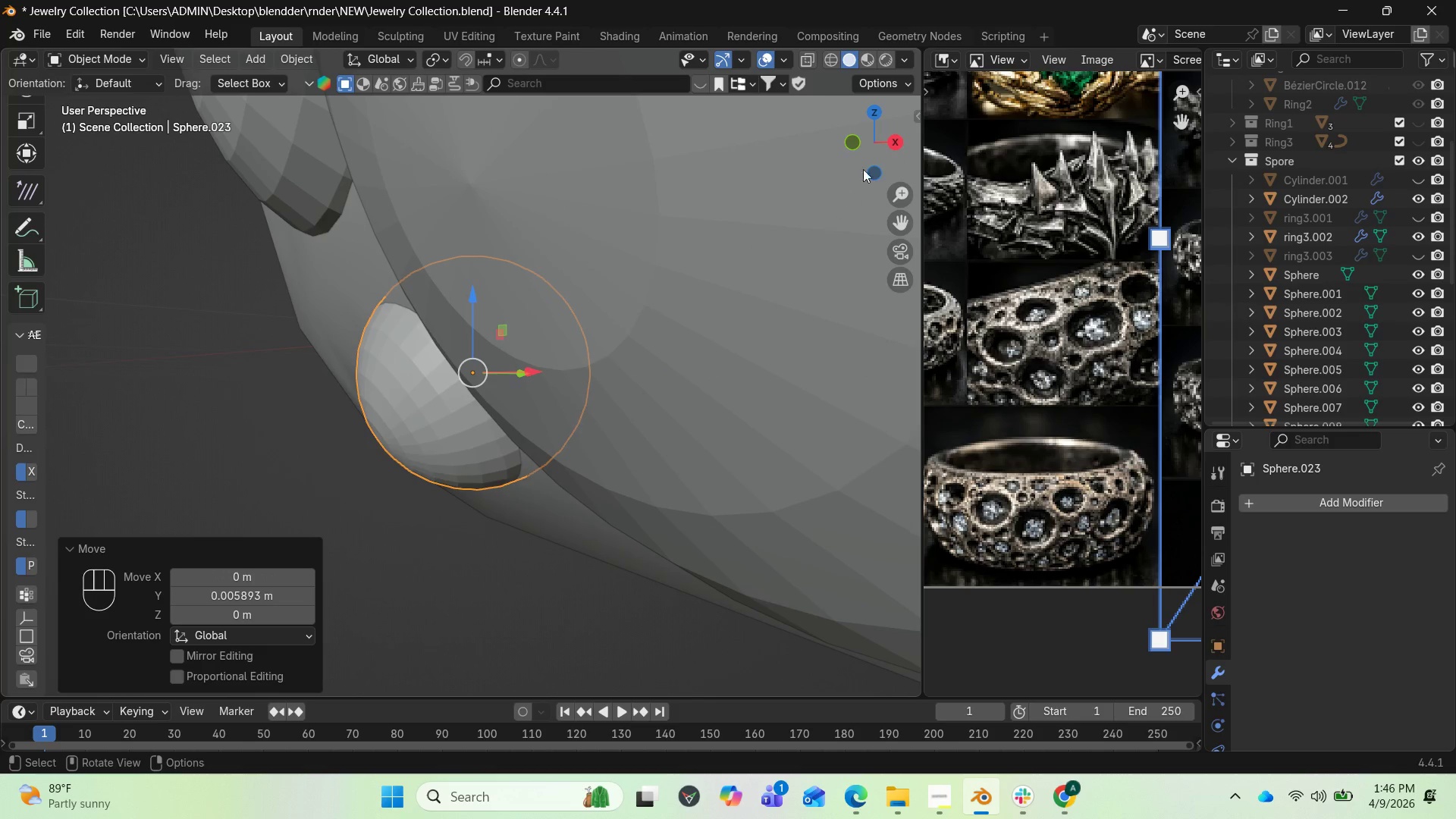 
left_click_drag(start_coordinate=[871, 158], to_coordinate=[130, 97])
 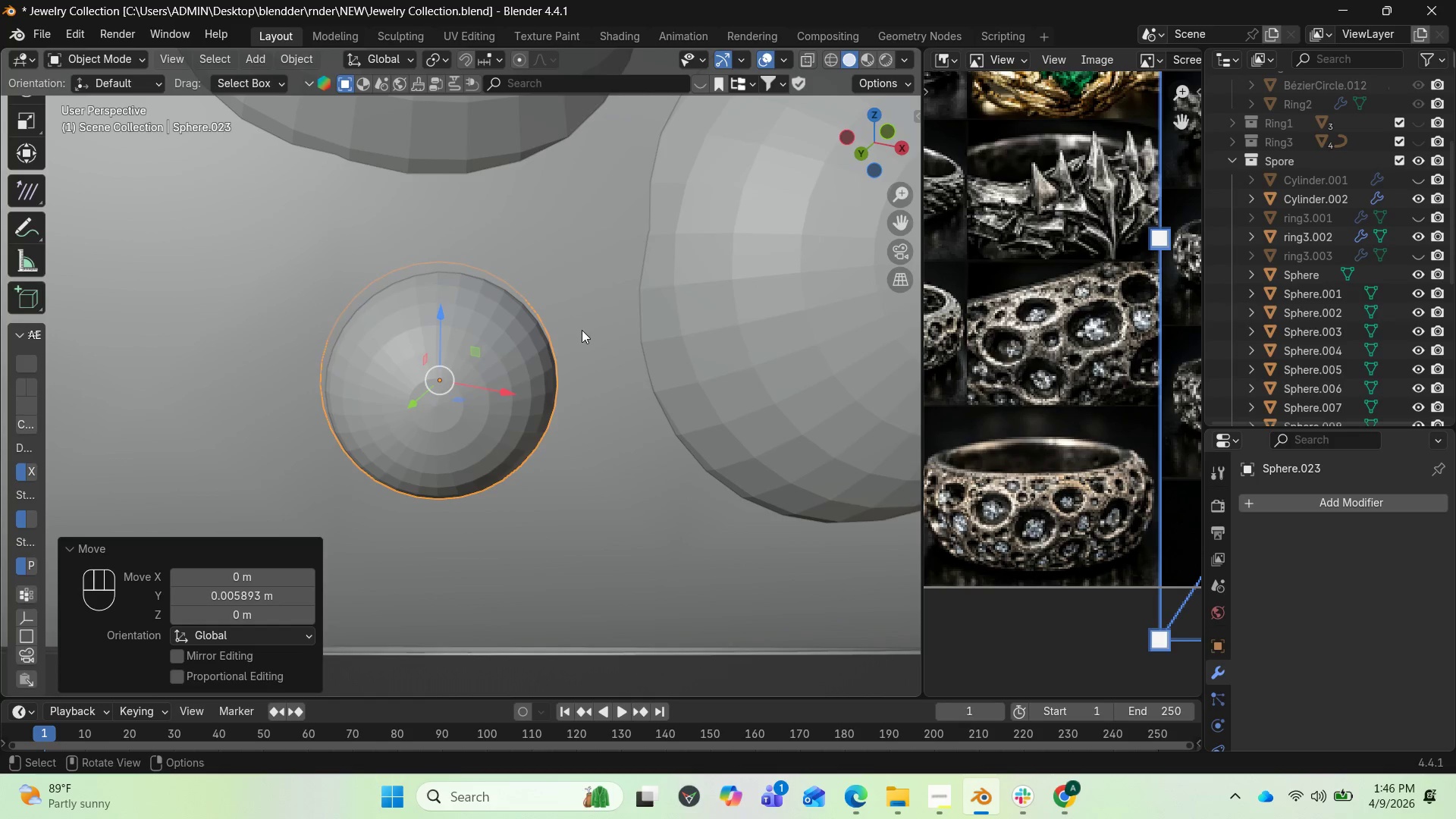 
scroll: coordinate [600, 394], scroll_direction: down, amount: 9.0
 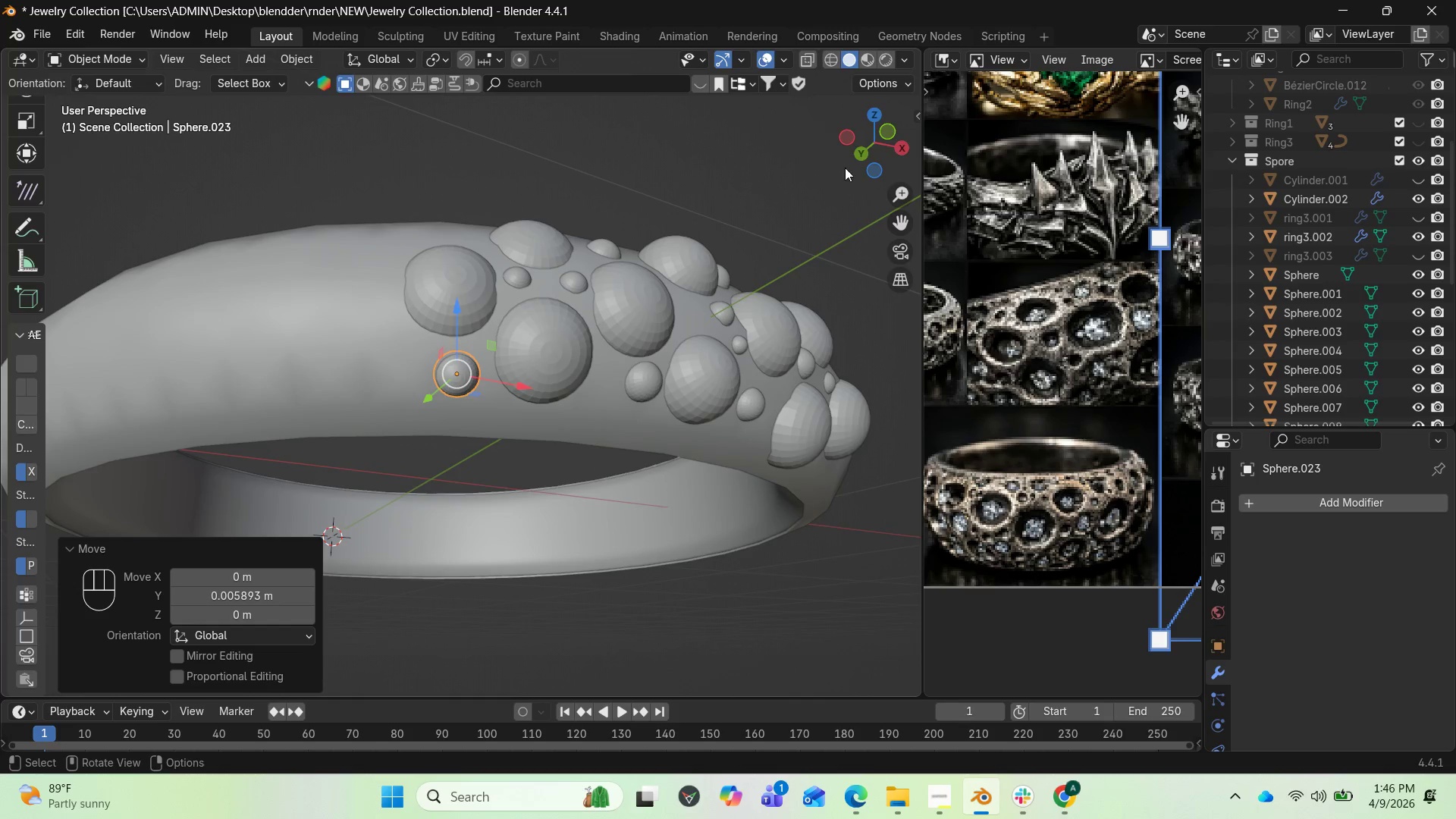 
left_click_drag(start_coordinate=[879, 141], to_coordinate=[849, 226])
 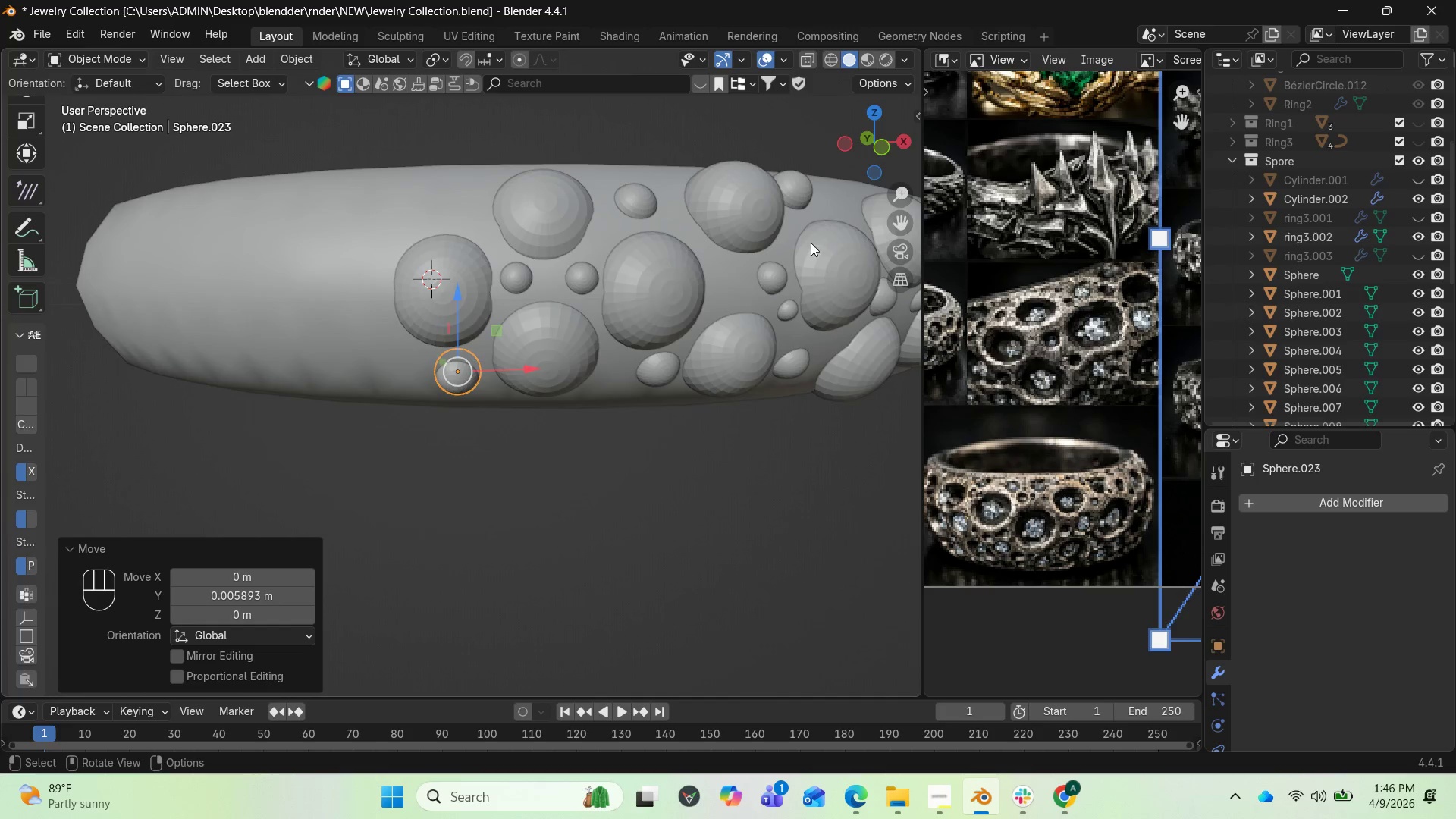 
scroll: coordinate [786, 260], scroll_direction: down, amount: 4.0
 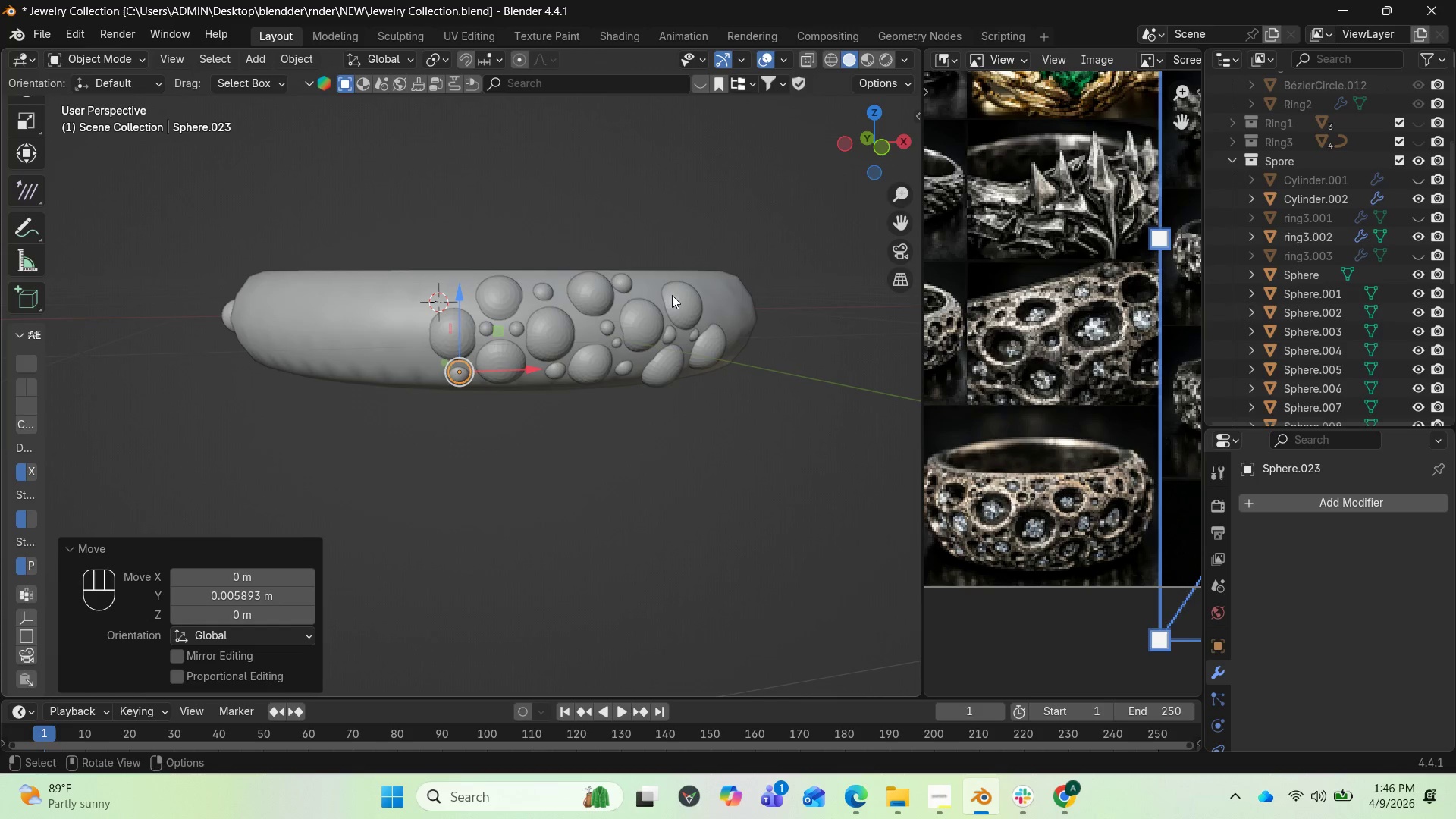 
left_click_drag(start_coordinate=[871, 133], to_coordinate=[899, 183])
 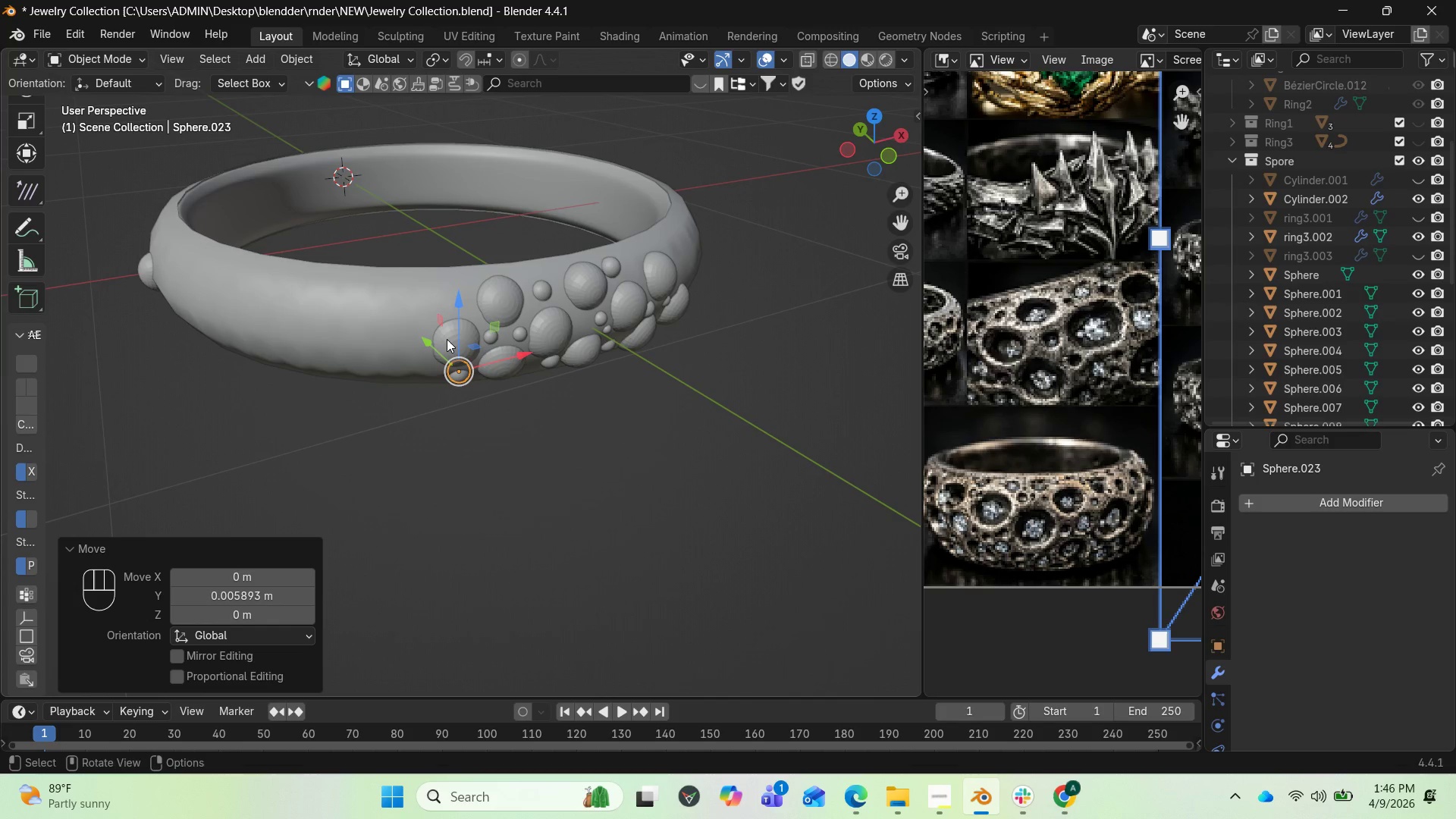 
left_click([446, 339])
 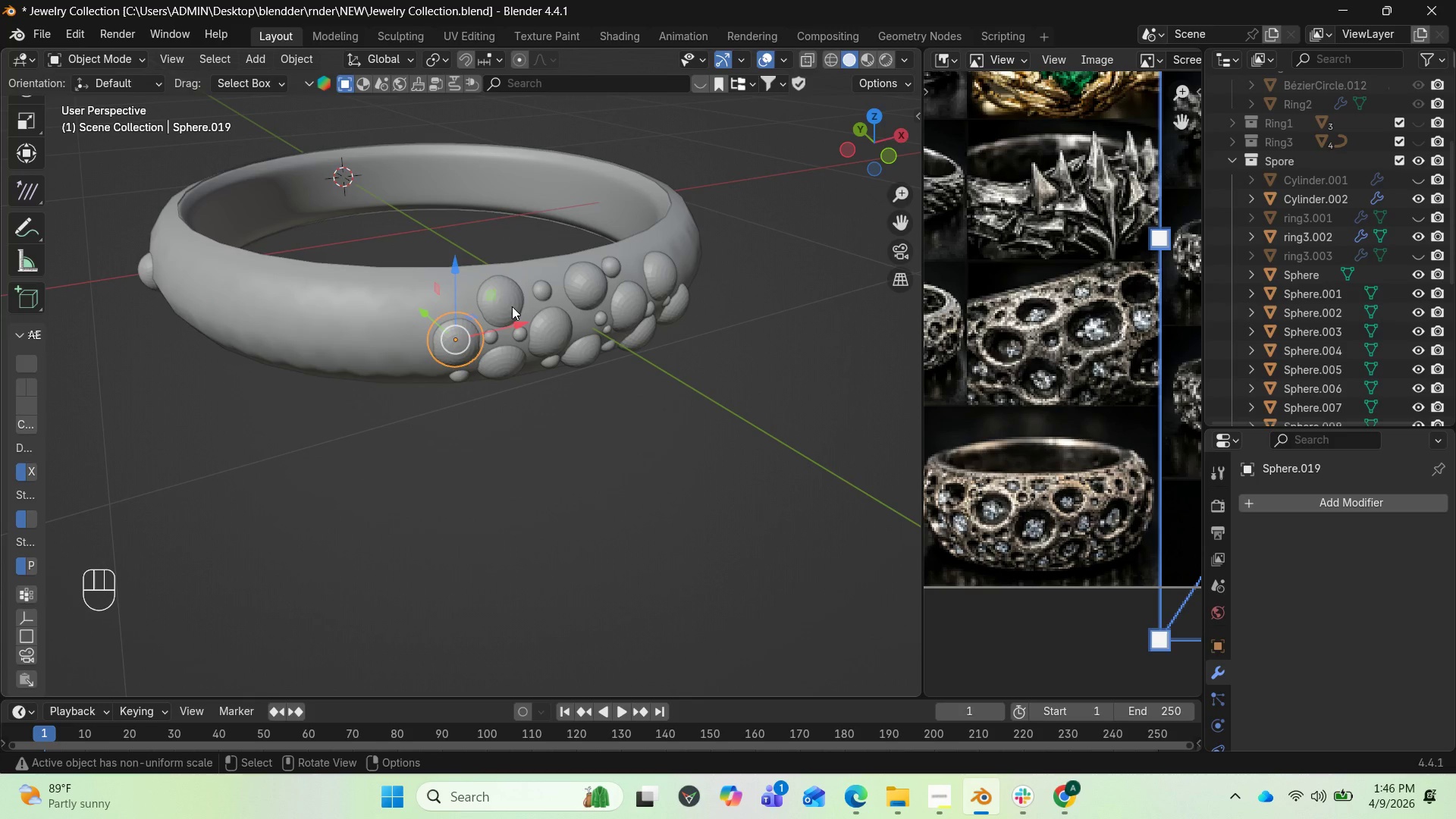 
wait(8.98)
 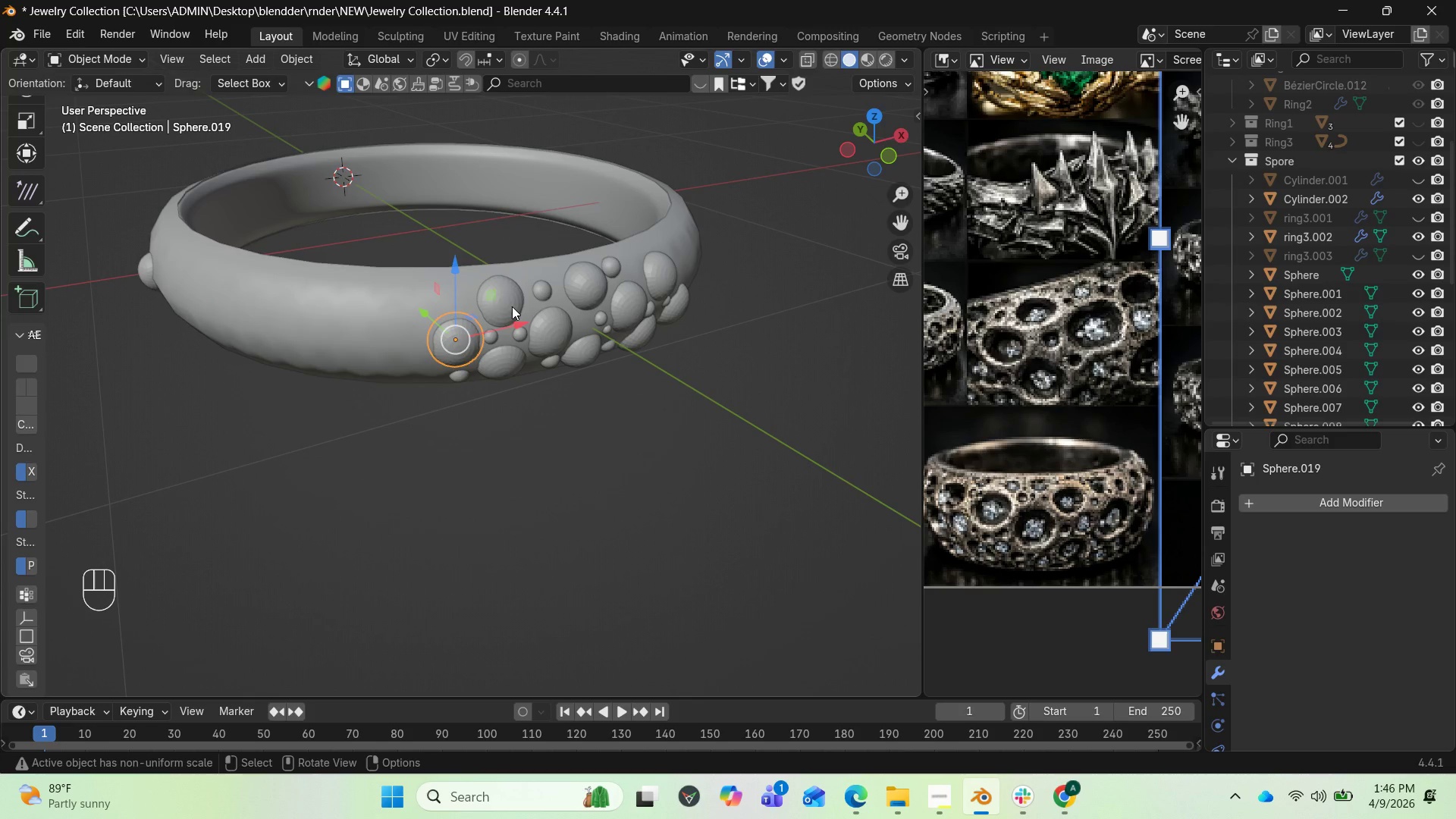 
left_click_drag(start_coordinate=[869, 143], to_coordinate=[810, 110])
 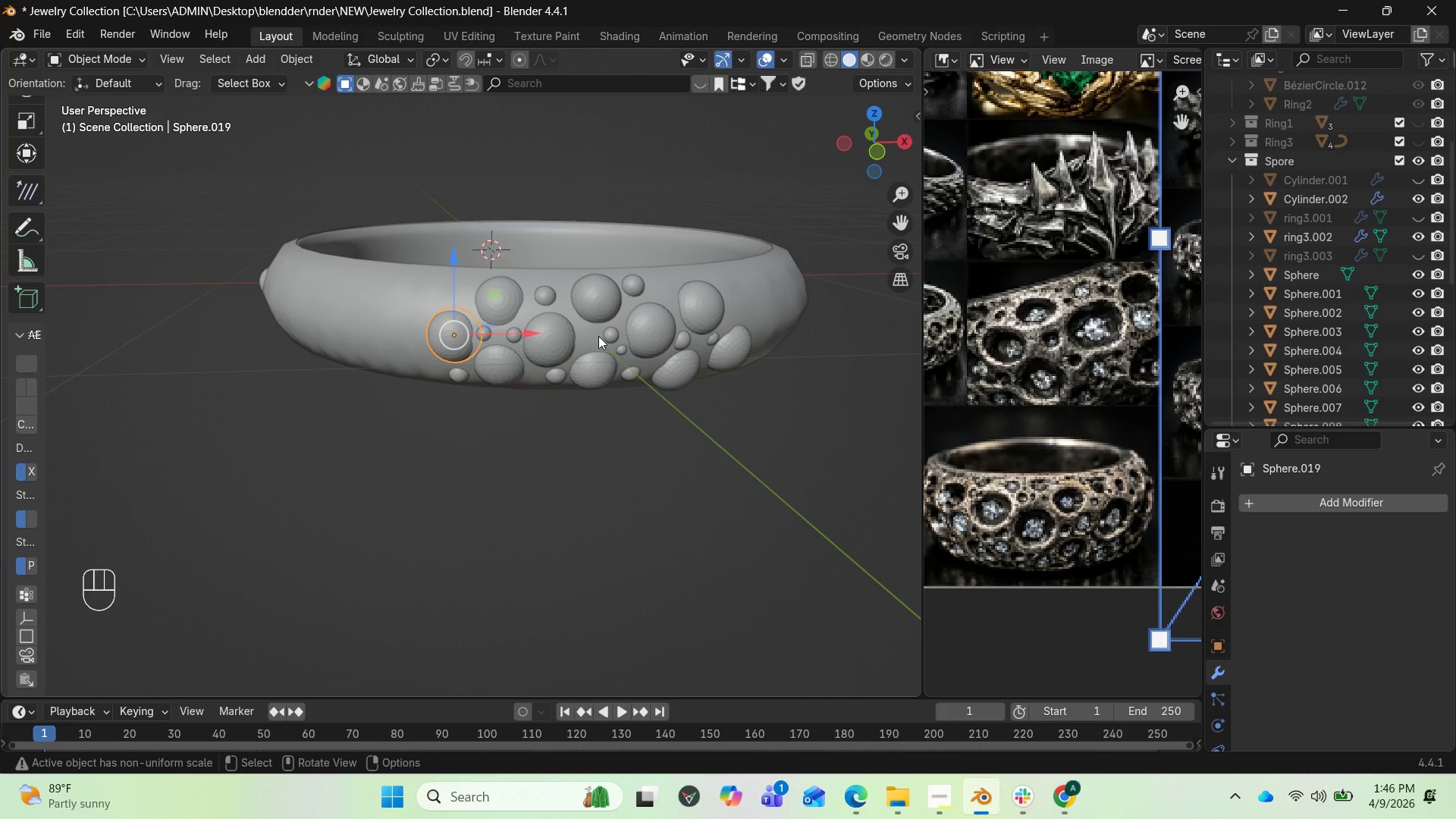 
left_click([608, 335])
 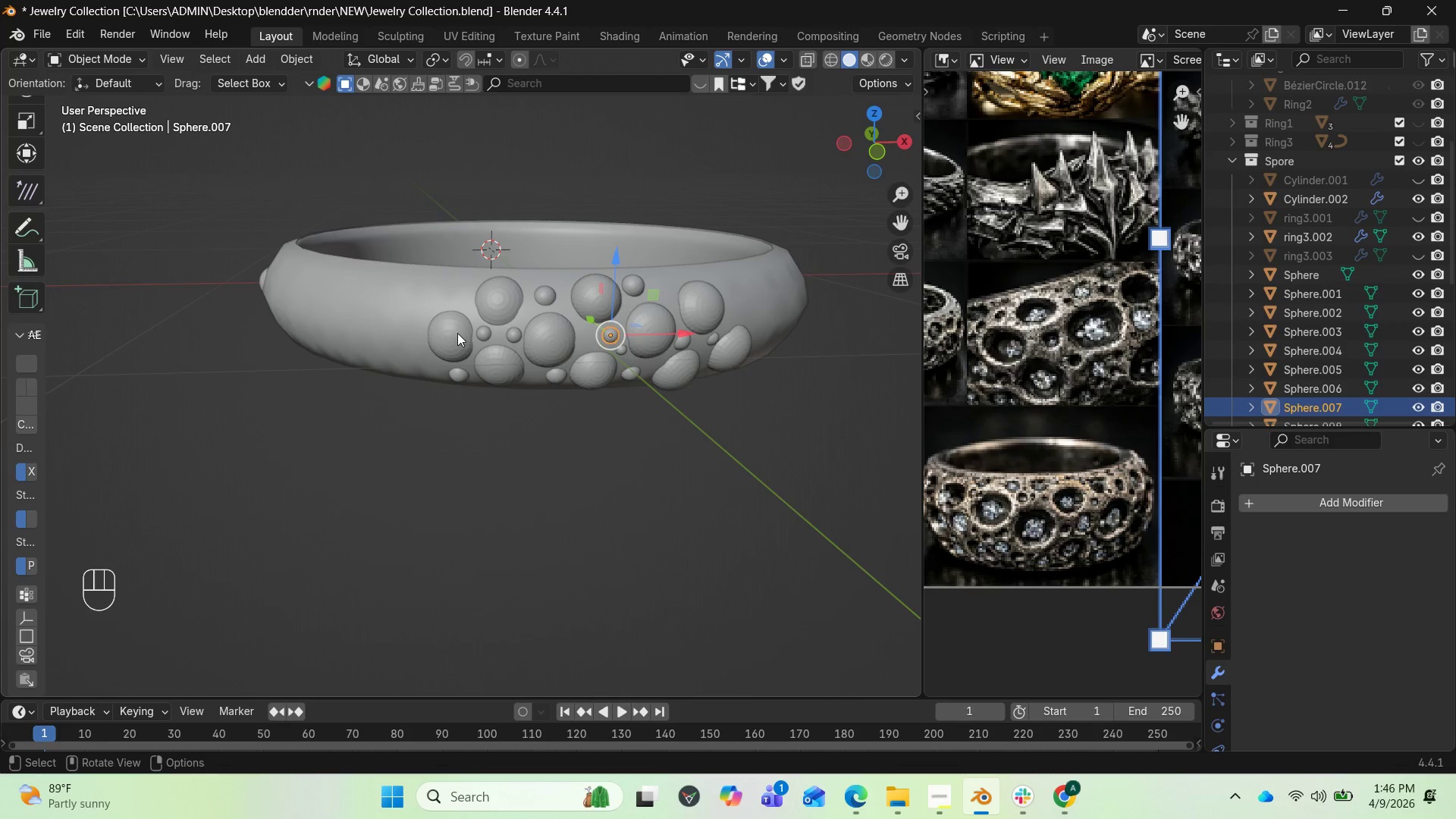 
left_click([457, 332])
 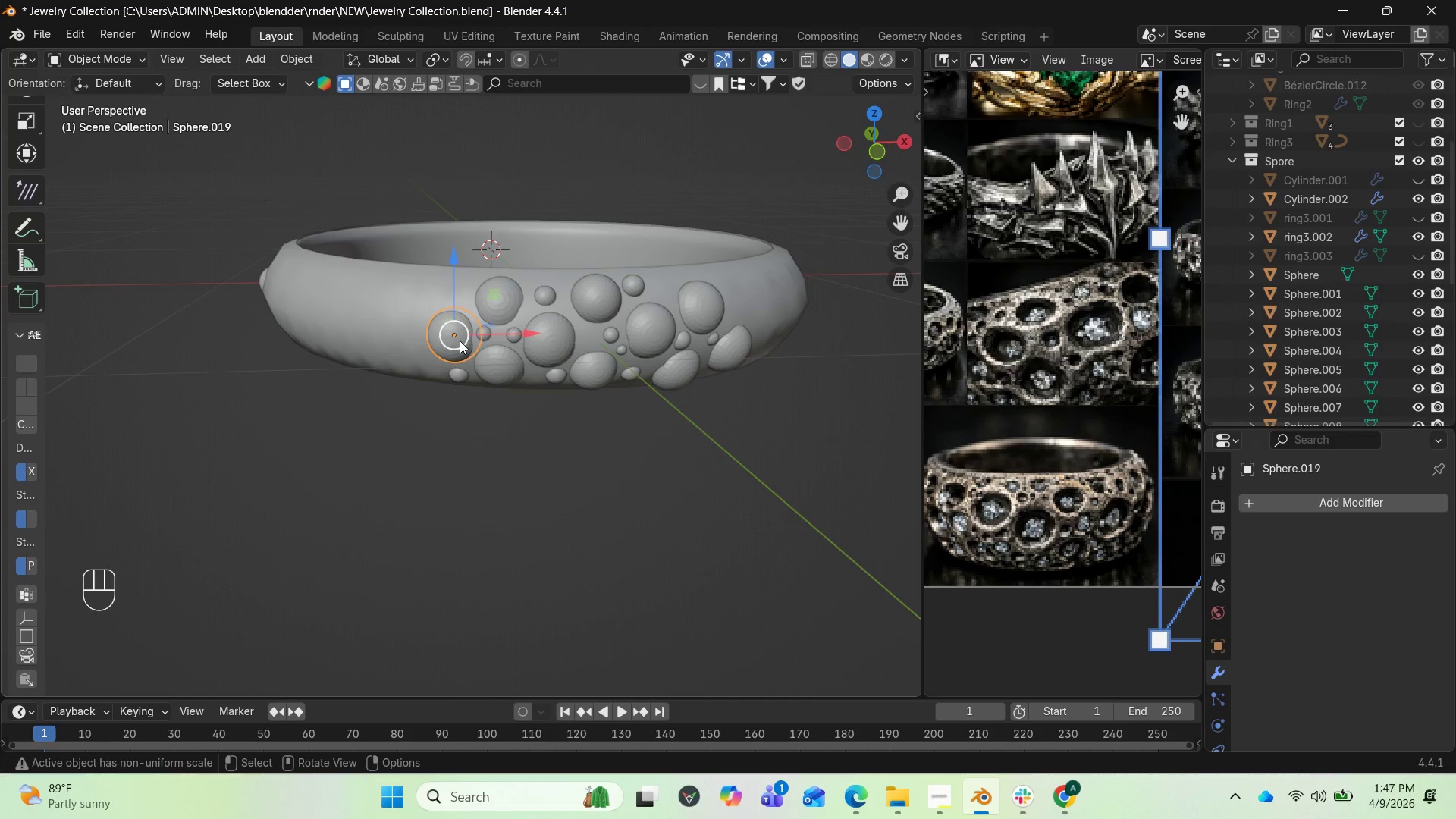 
hold_key(key=ControlLeft, duration=0.91)
 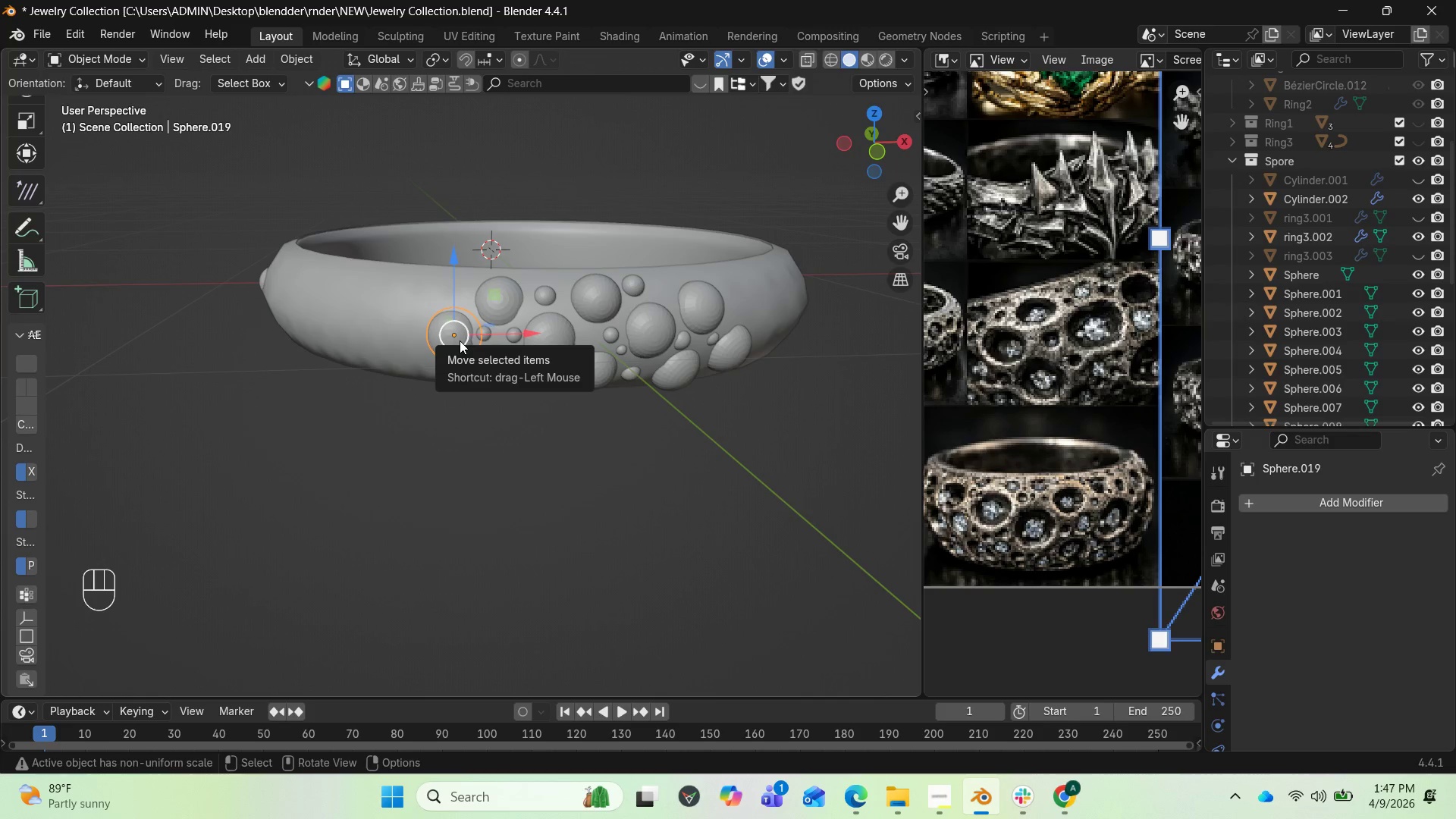 
hold_key(key=ControlLeft, duration=0.56)
 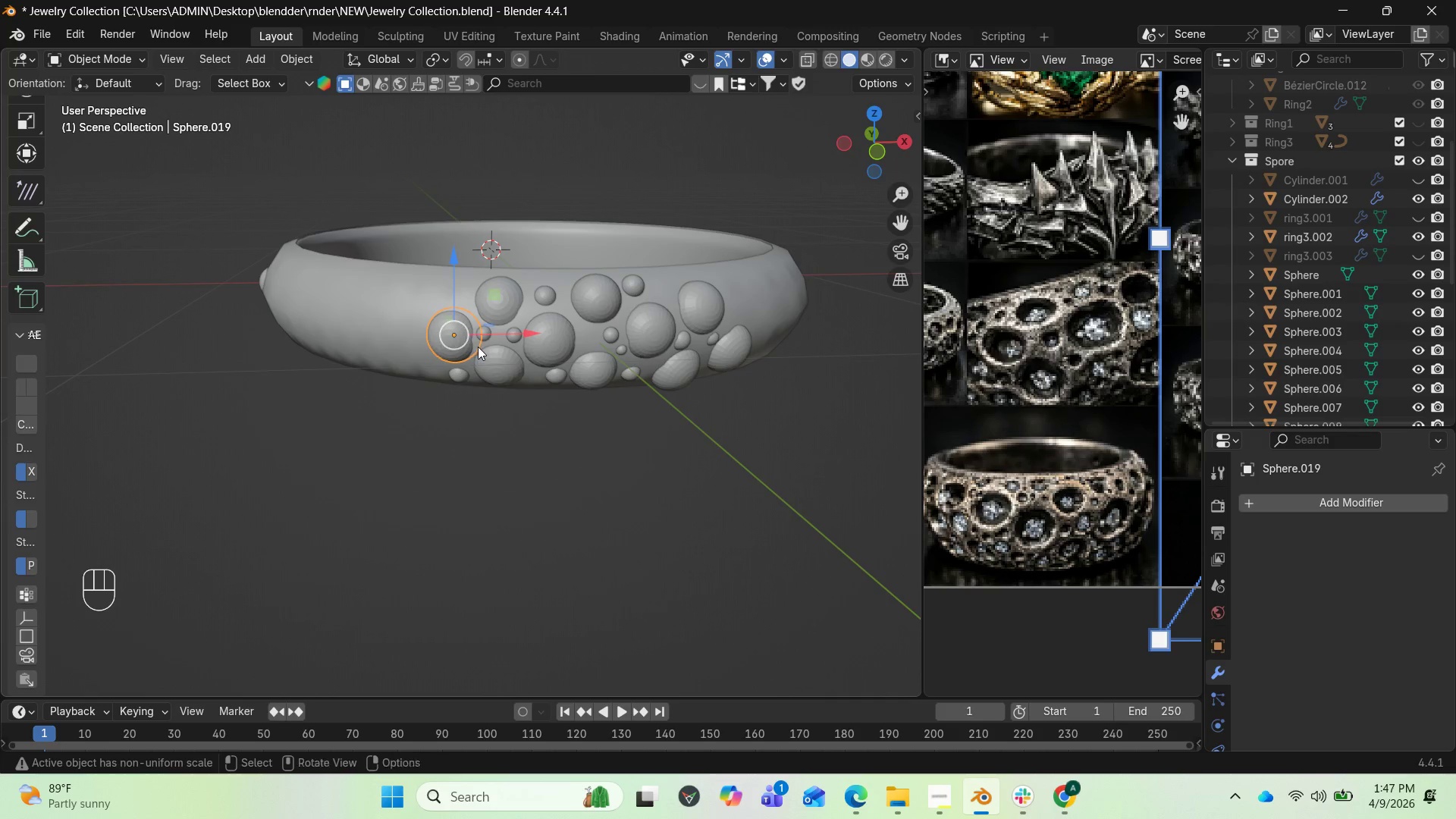 
key(Shift+D)
 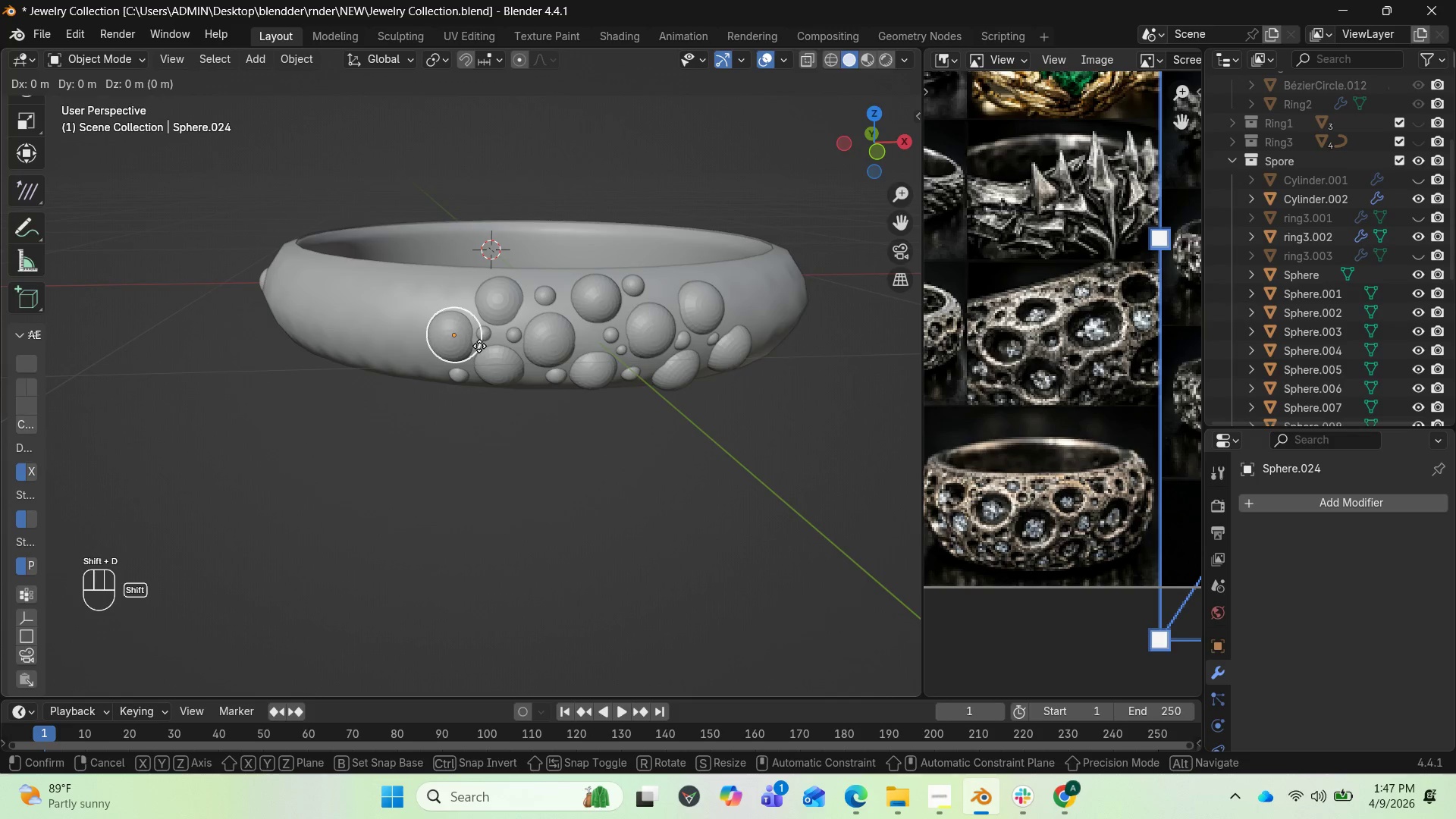 
left_click([479, 346])
 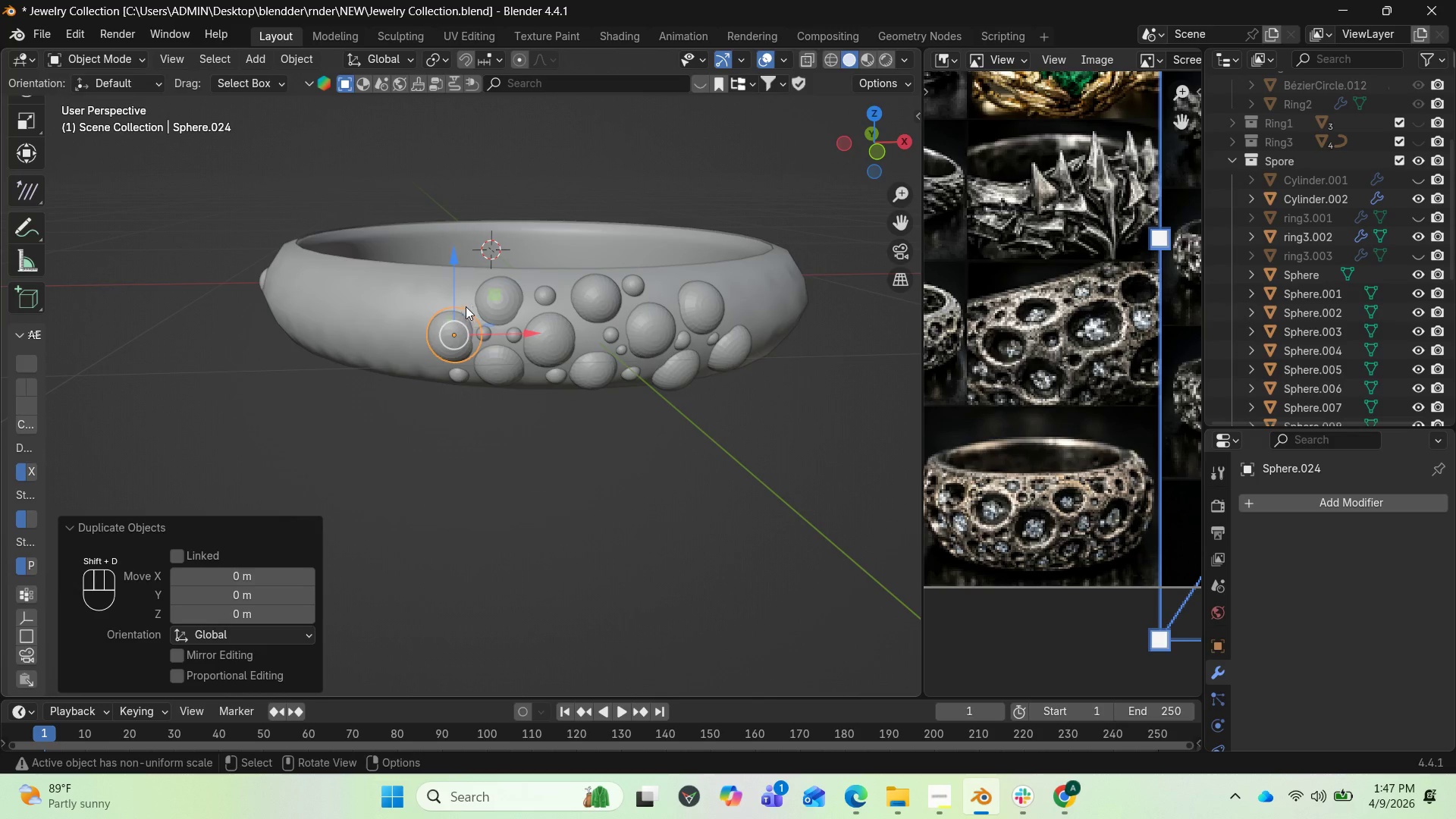 
left_click_drag(start_coordinate=[450, 281], to_coordinate=[448, 241])
 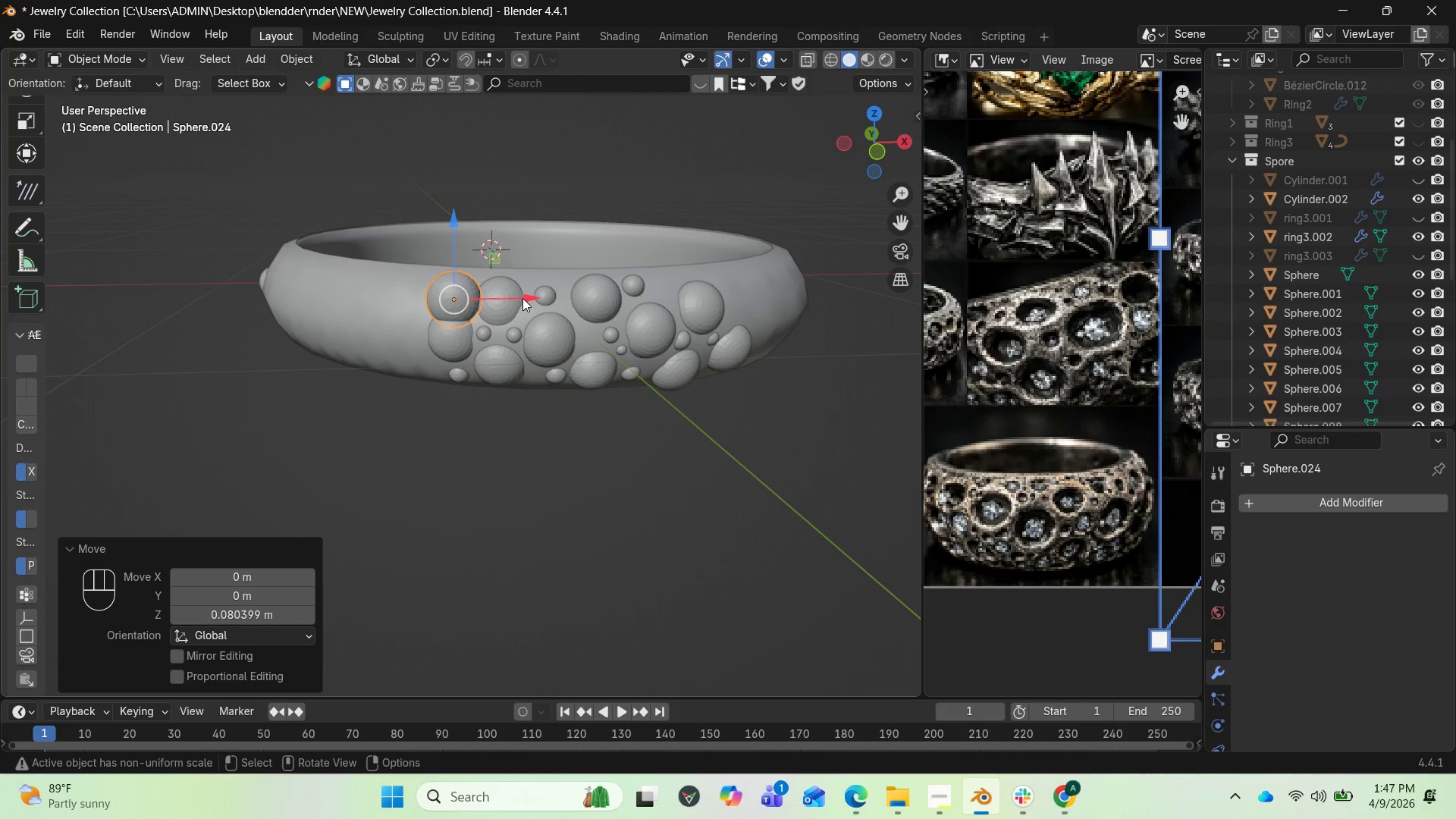 
left_click_drag(start_coordinate=[523, 299], to_coordinate=[472, 297])
 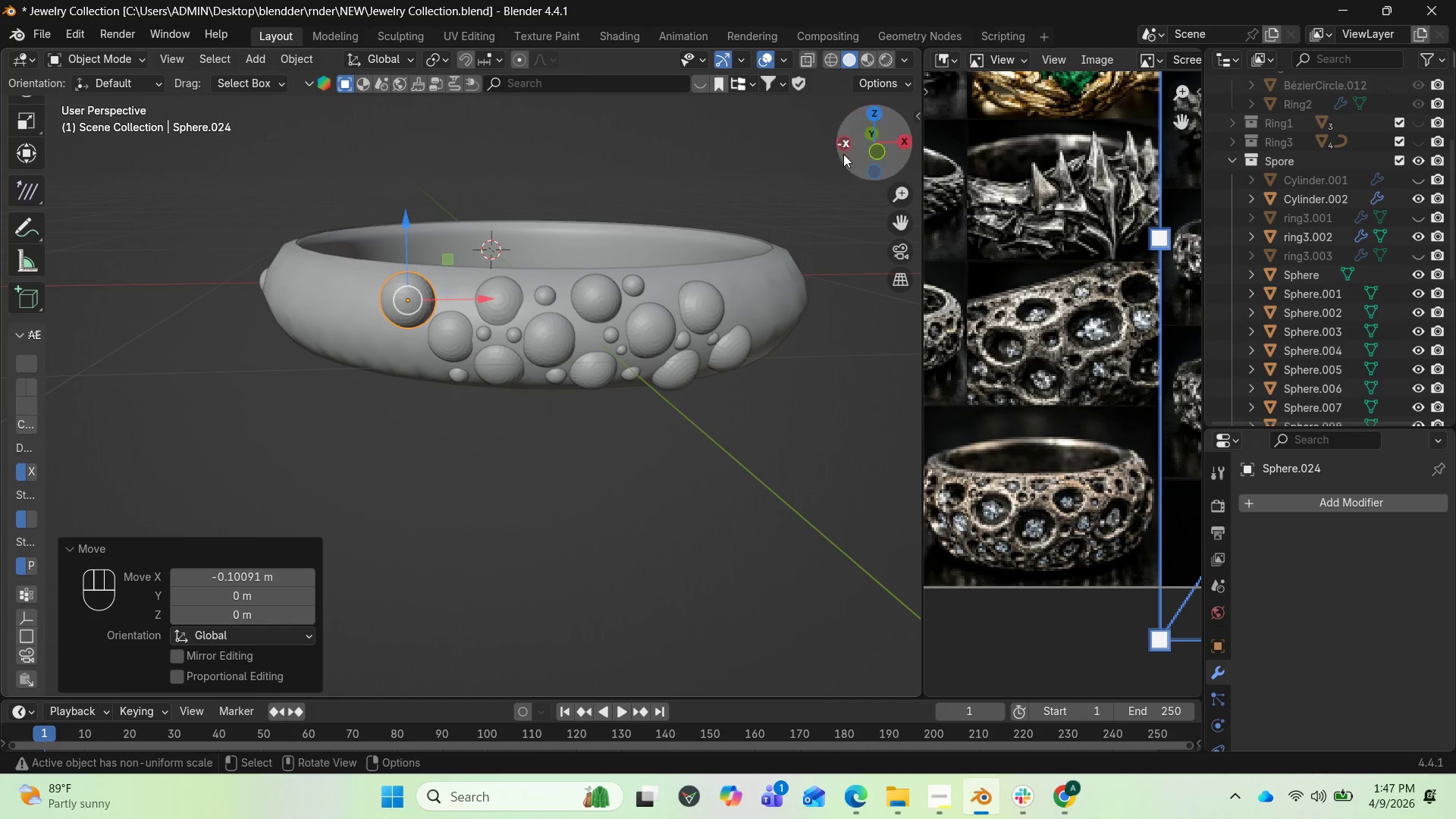 
left_click_drag(start_coordinate=[861, 145], to_coordinate=[96, 158])
 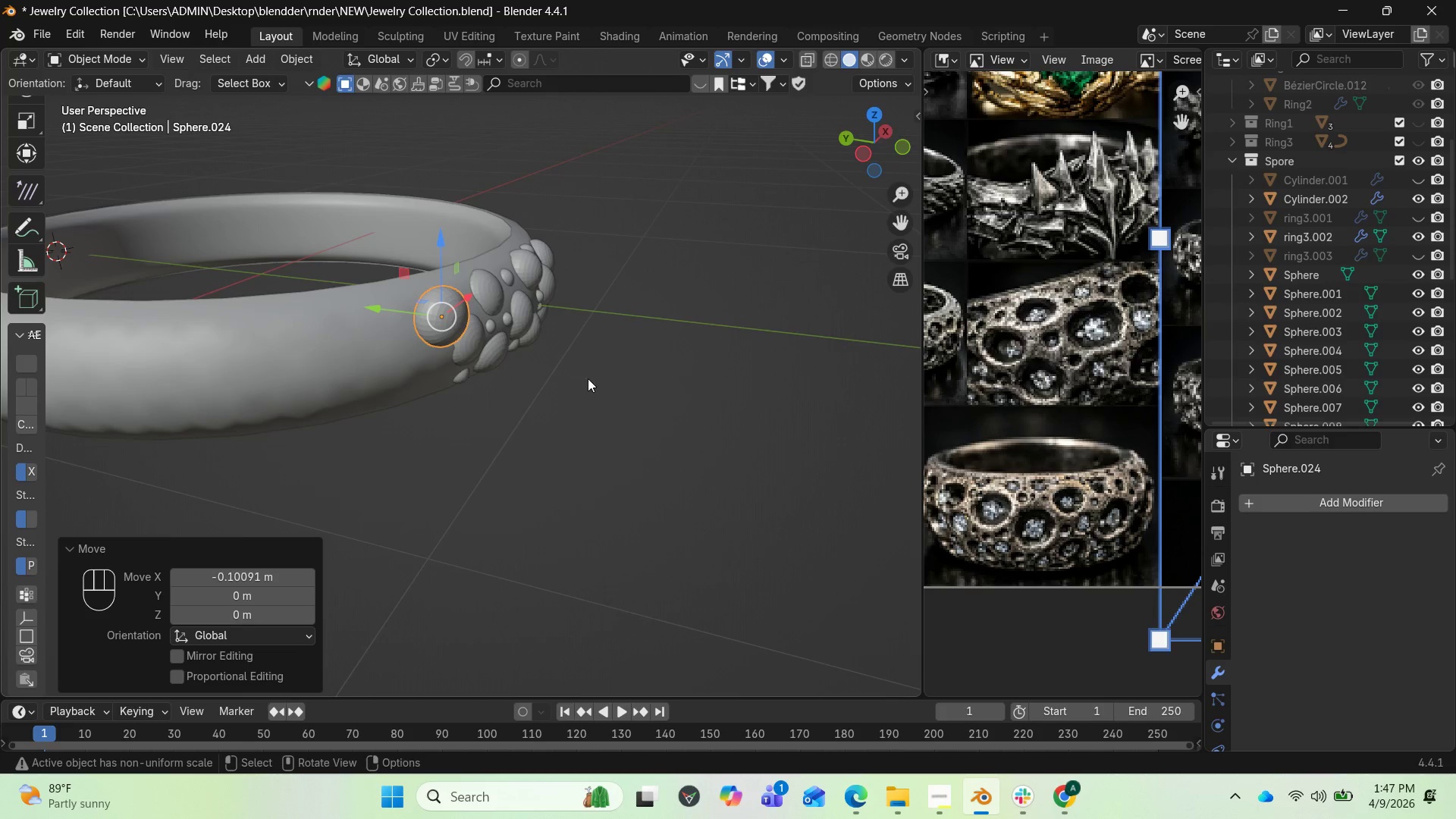 
scroll: coordinate [565, 381], scroll_direction: up, amount: 3.0
 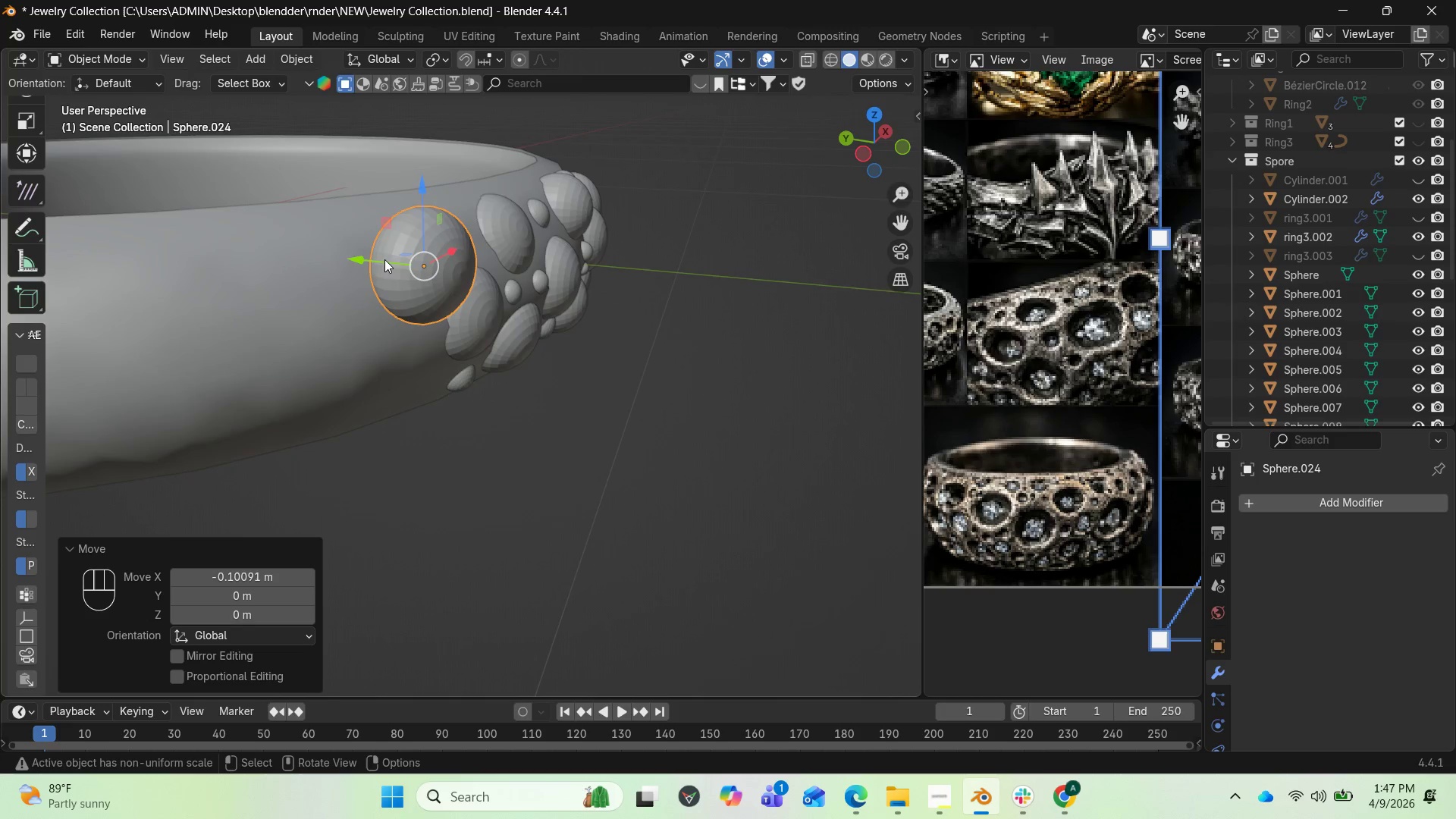 
left_click_drag(start_coordinate=[372, 257], to_coordinate=[337, 233])
 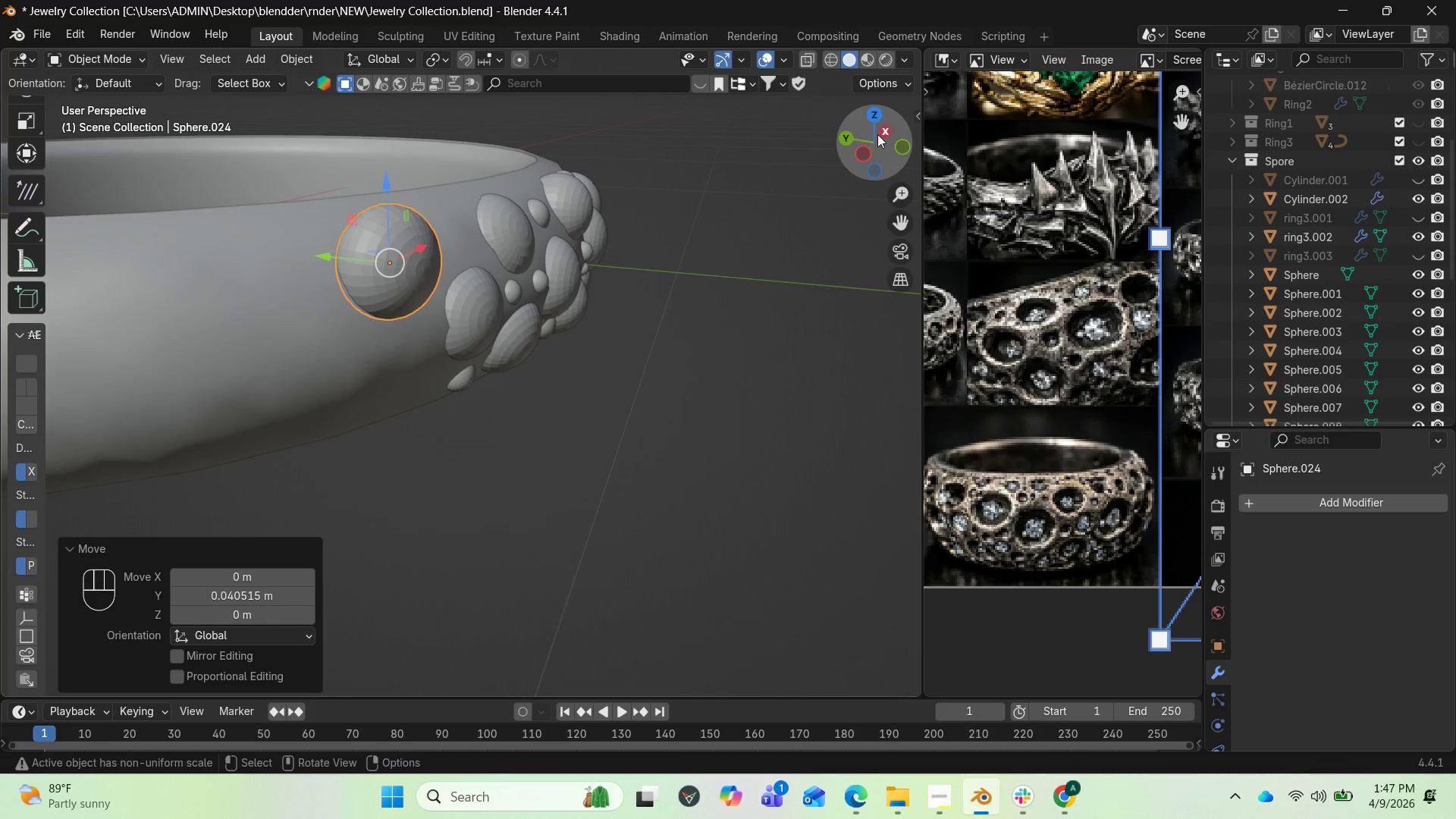 
left_click_drag(start_coordinate=[881, 131], to_coordinate=[22, 150])
 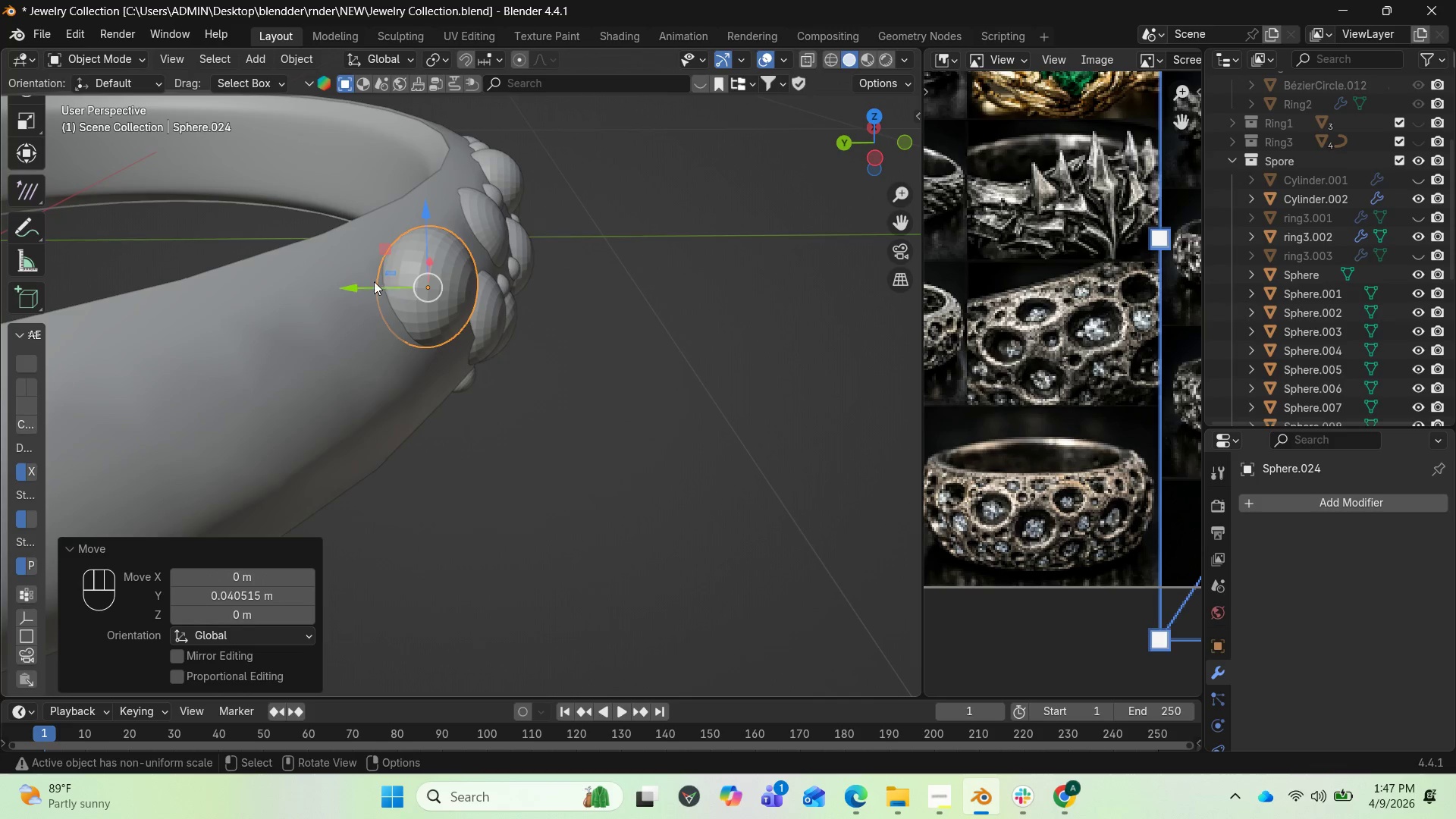 
left_click_drag(start_coordinate=[359, 287], to_coordinate=[337, 271])
 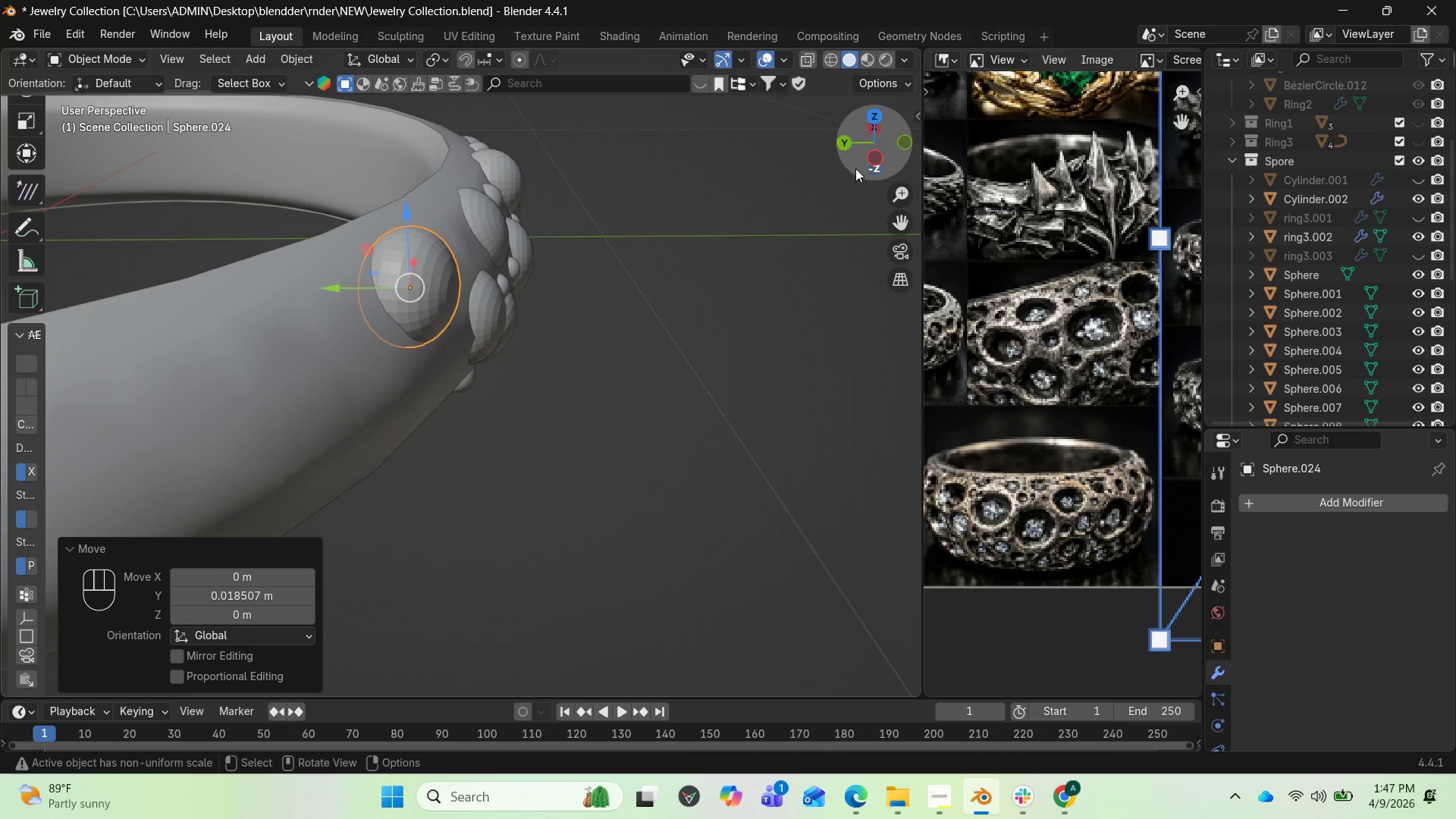 
left_click_drag(start_coordinate=[896, 160], to_coordinate=[730, 155])
 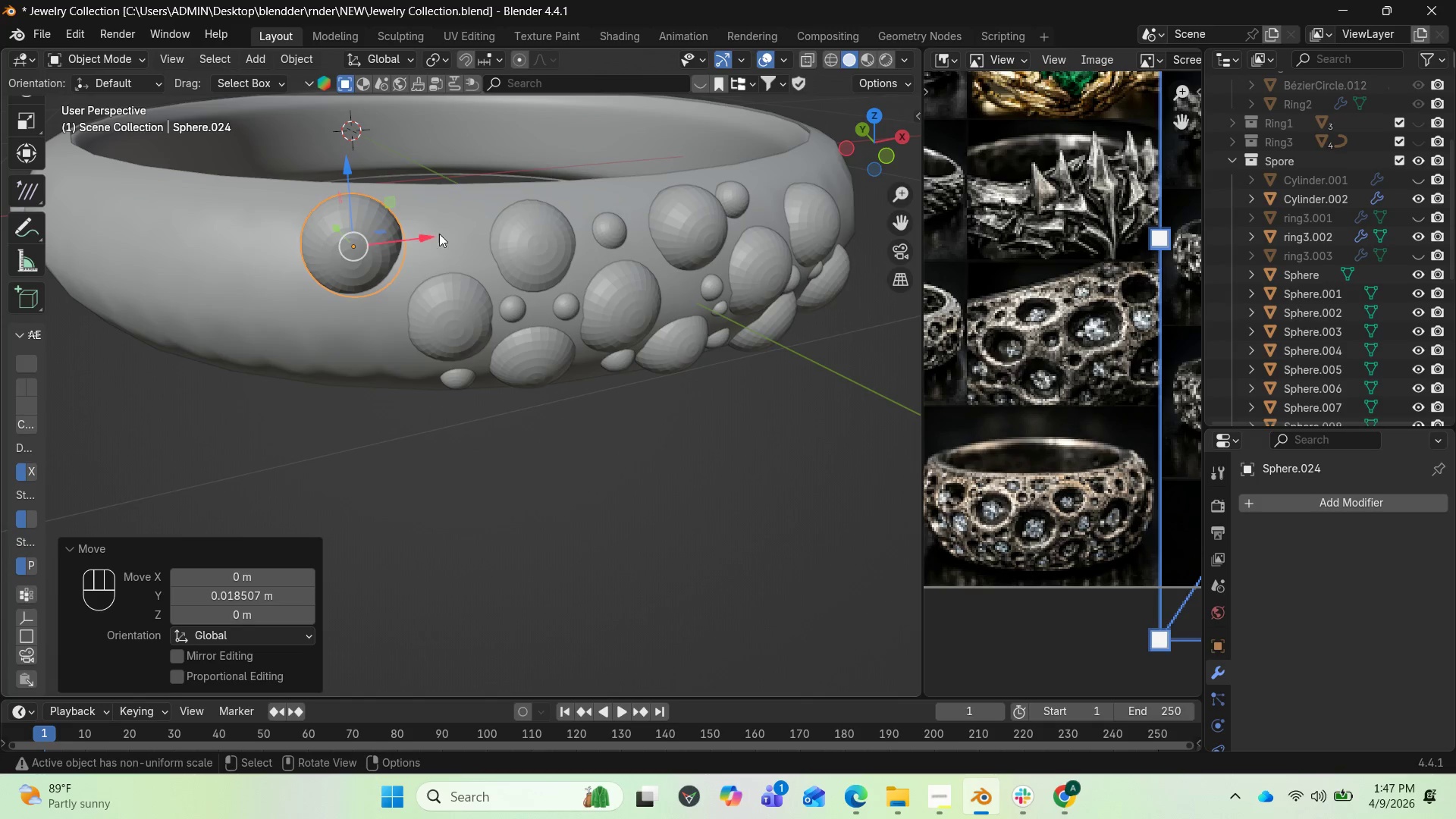 
left_click_drag(start_coordinate=[425, 234], to_coordinate=[467, 251])
 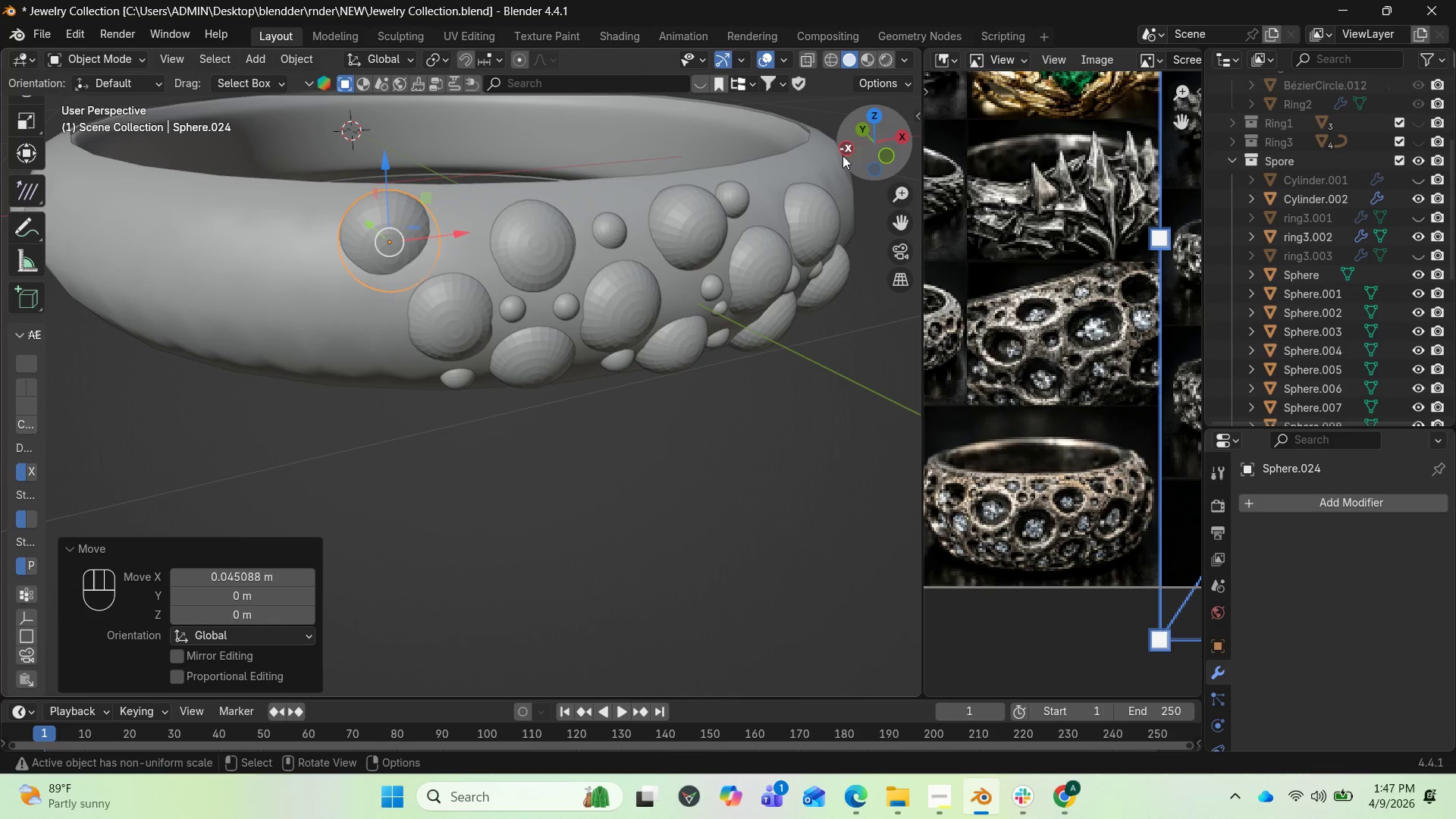 
left_click_drag(start_coordinate=[861, 151], to_coordinate=[89, 196])
 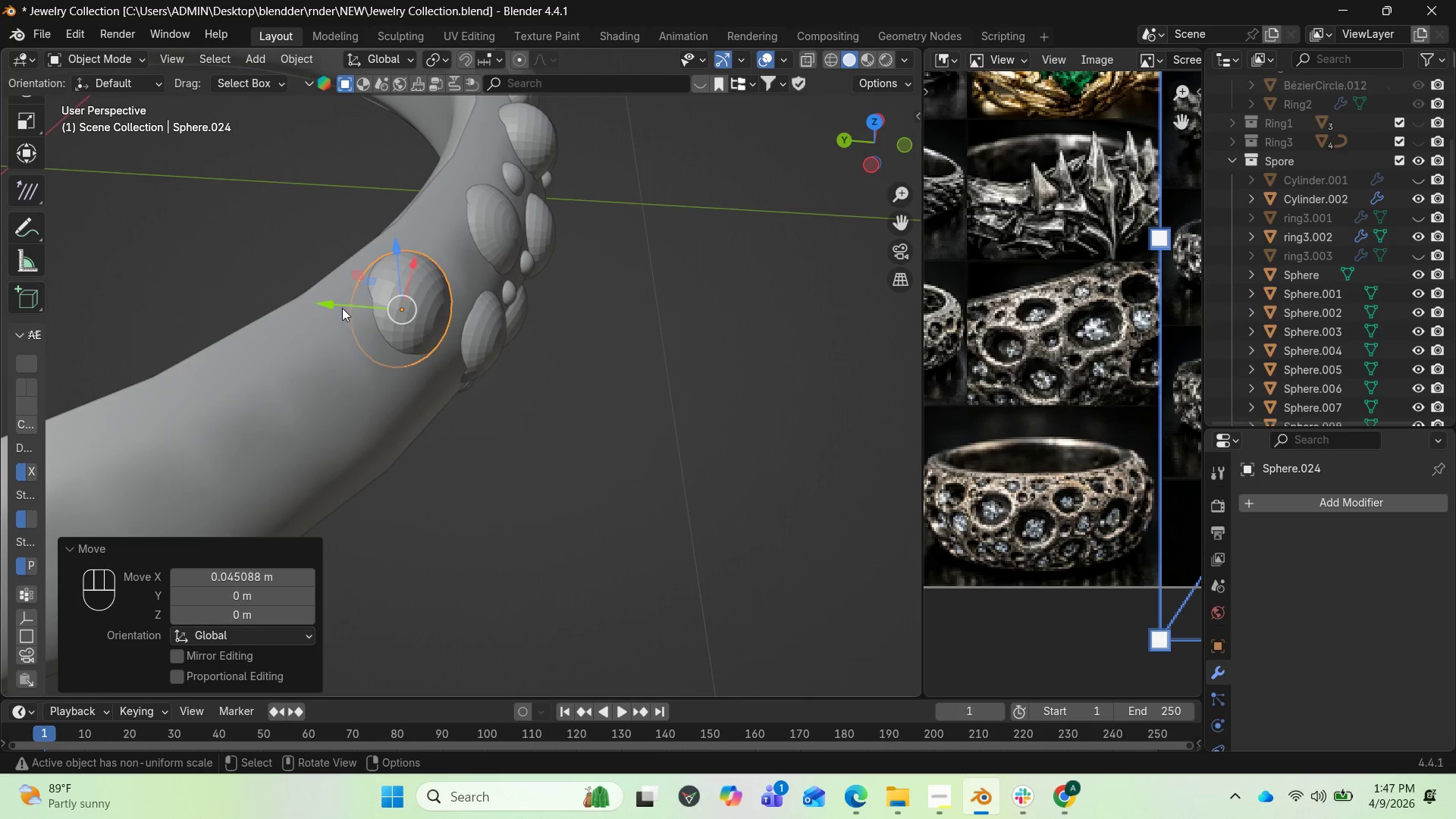 
left_click_drag(start_coordinate=[338, 306], to_coordinate=[361, 312])
 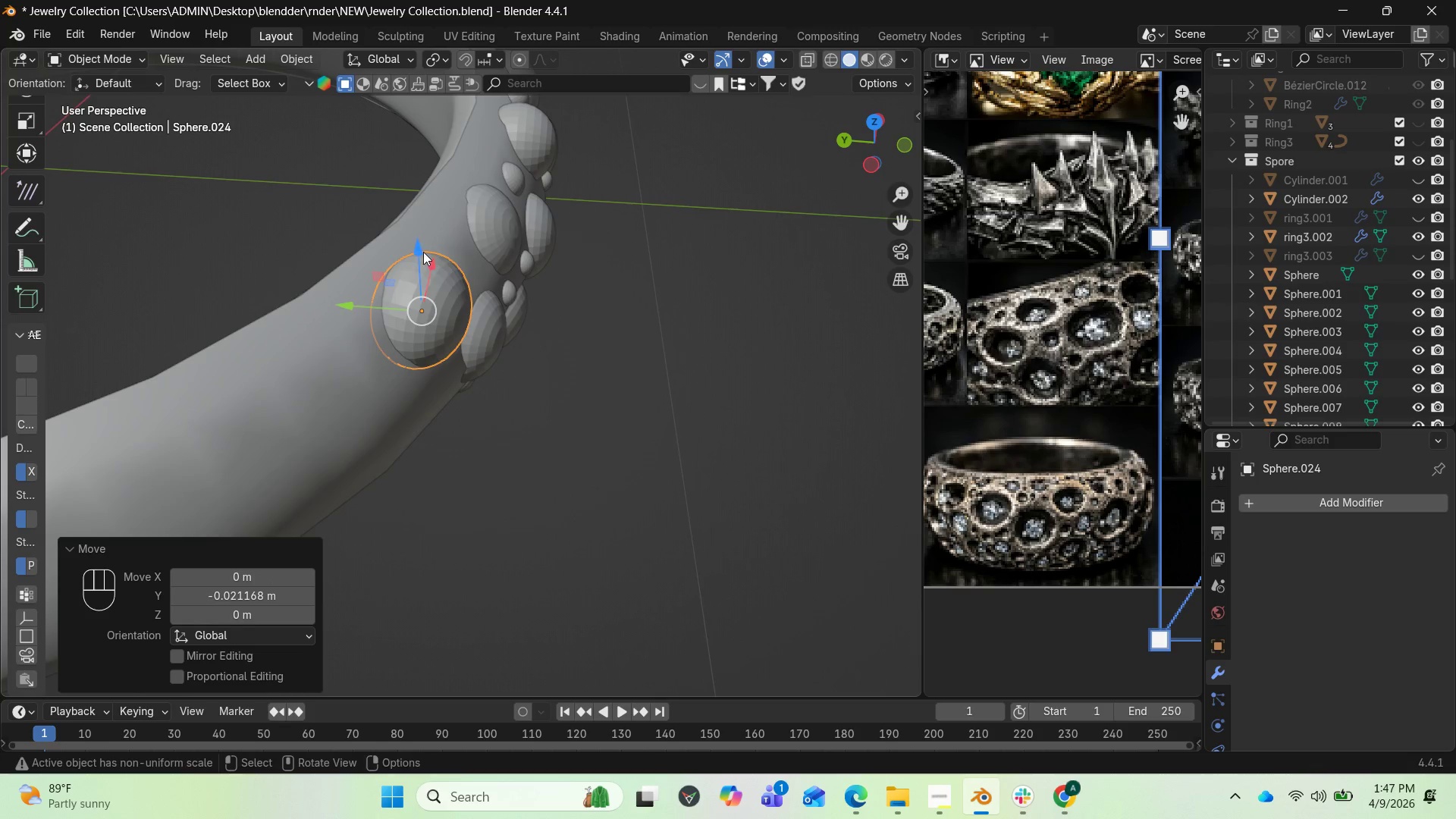 
left_click_drag(start_coordinate=[419, 248], to_coordinate=[419, 281])
 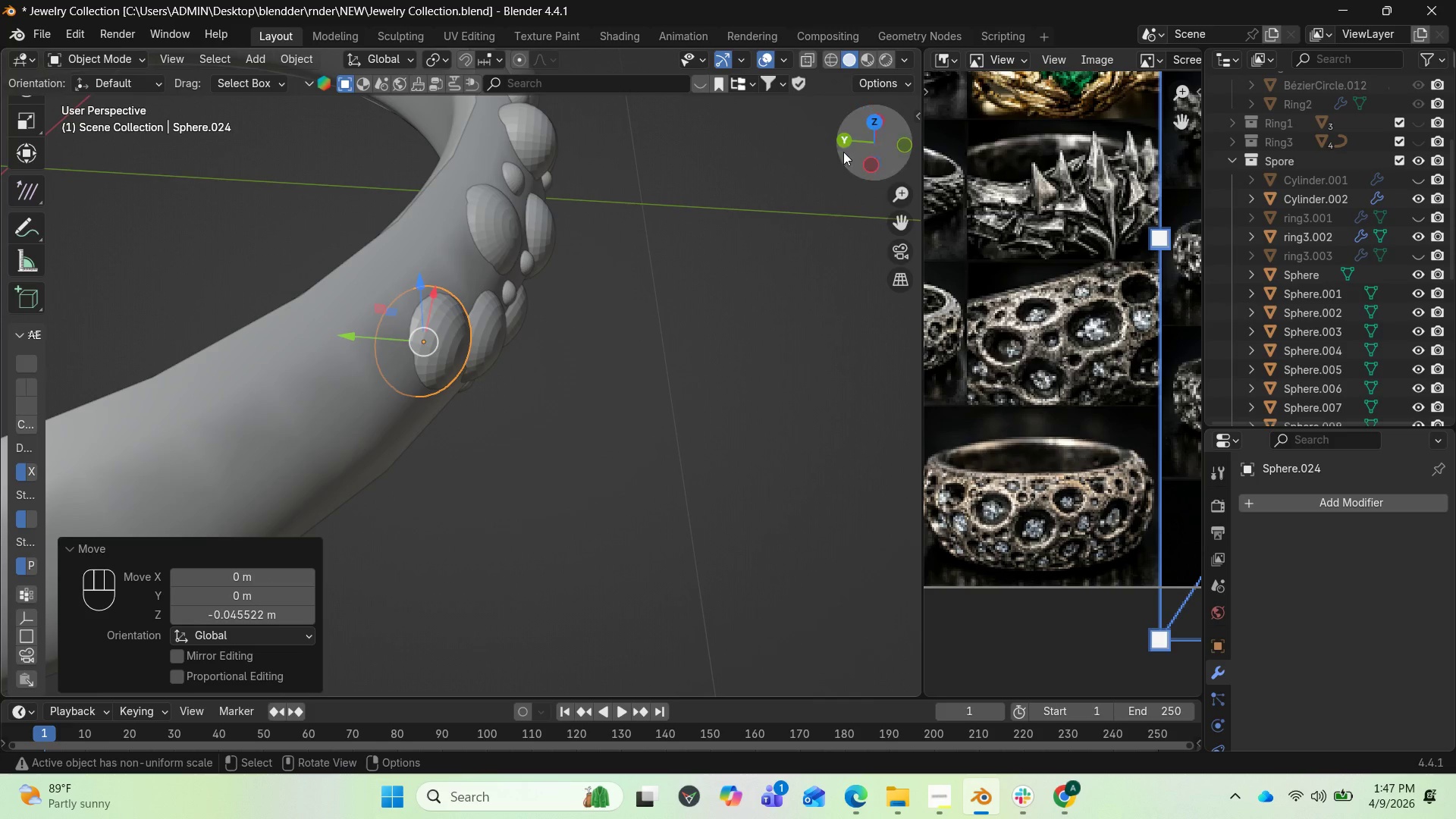 
left_click_drag(start_coordinate=[859, 148], to_coordinate=[688, 91])
 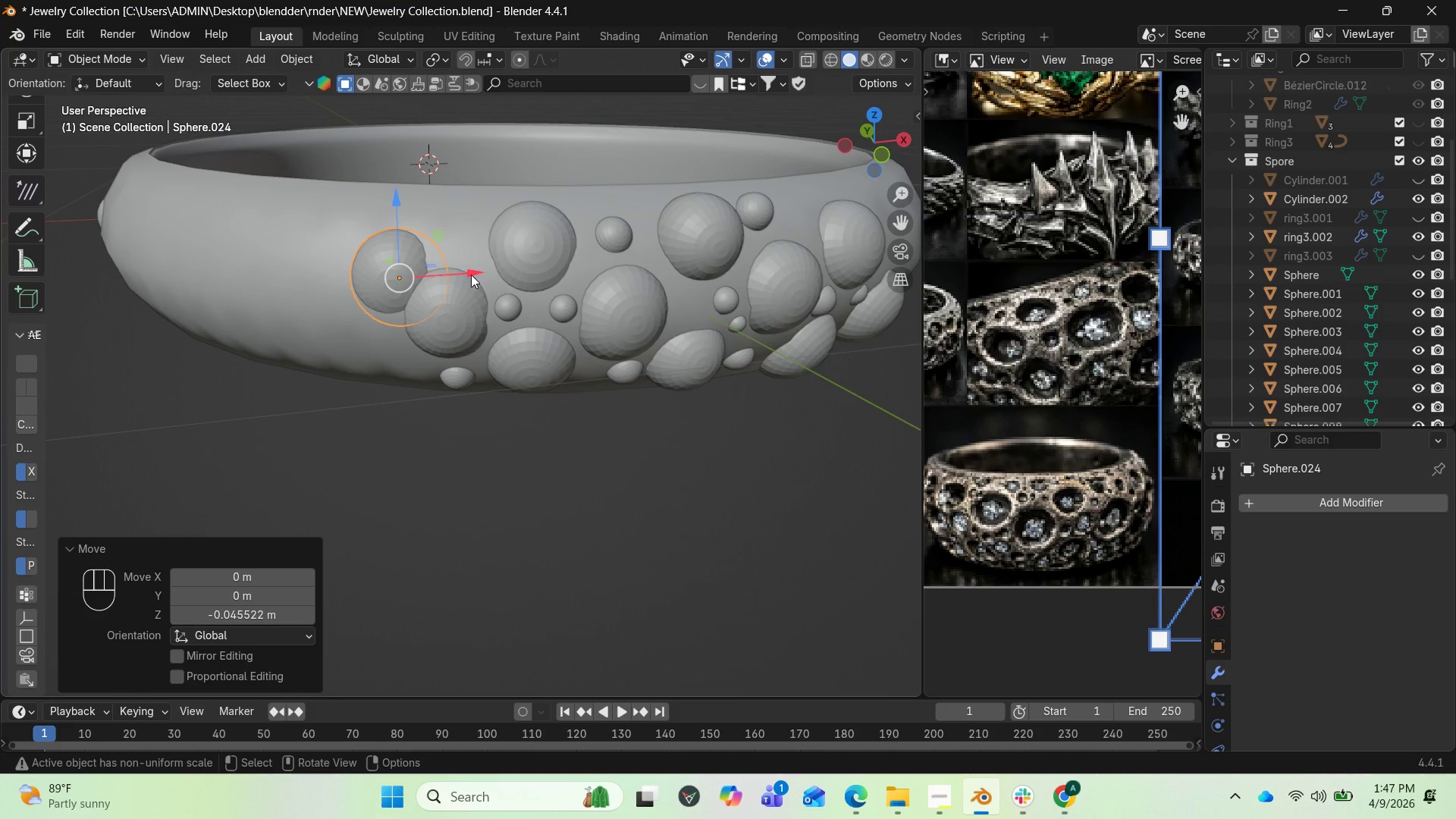 
left_click_drag(start_coordinate=[471, 275], to_coordinate=[431, 269])
 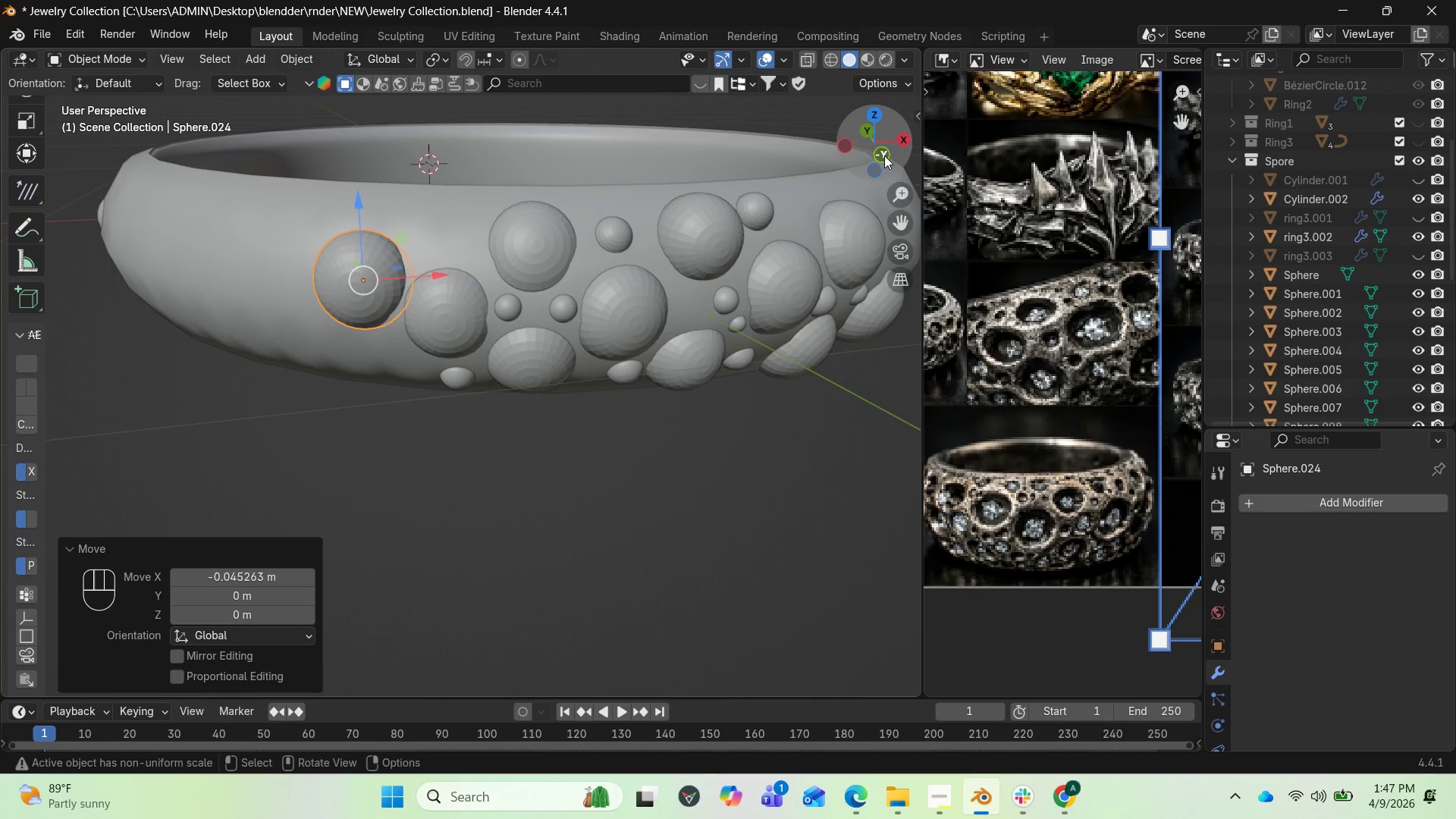 
left_click_drag(start_coordinate=[879, 148], to_coordinate=[64, 168])
 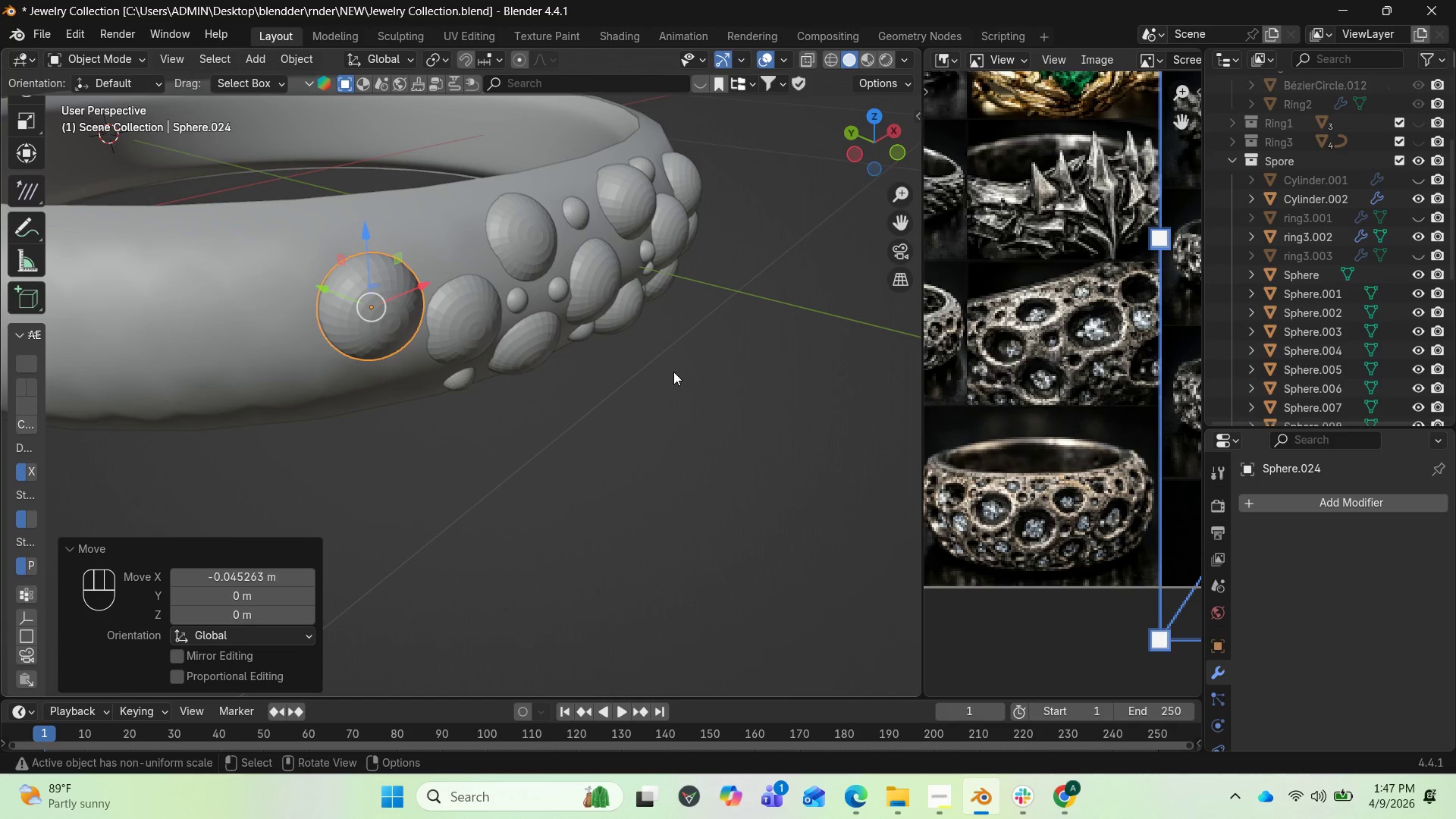 
type(RZ)
 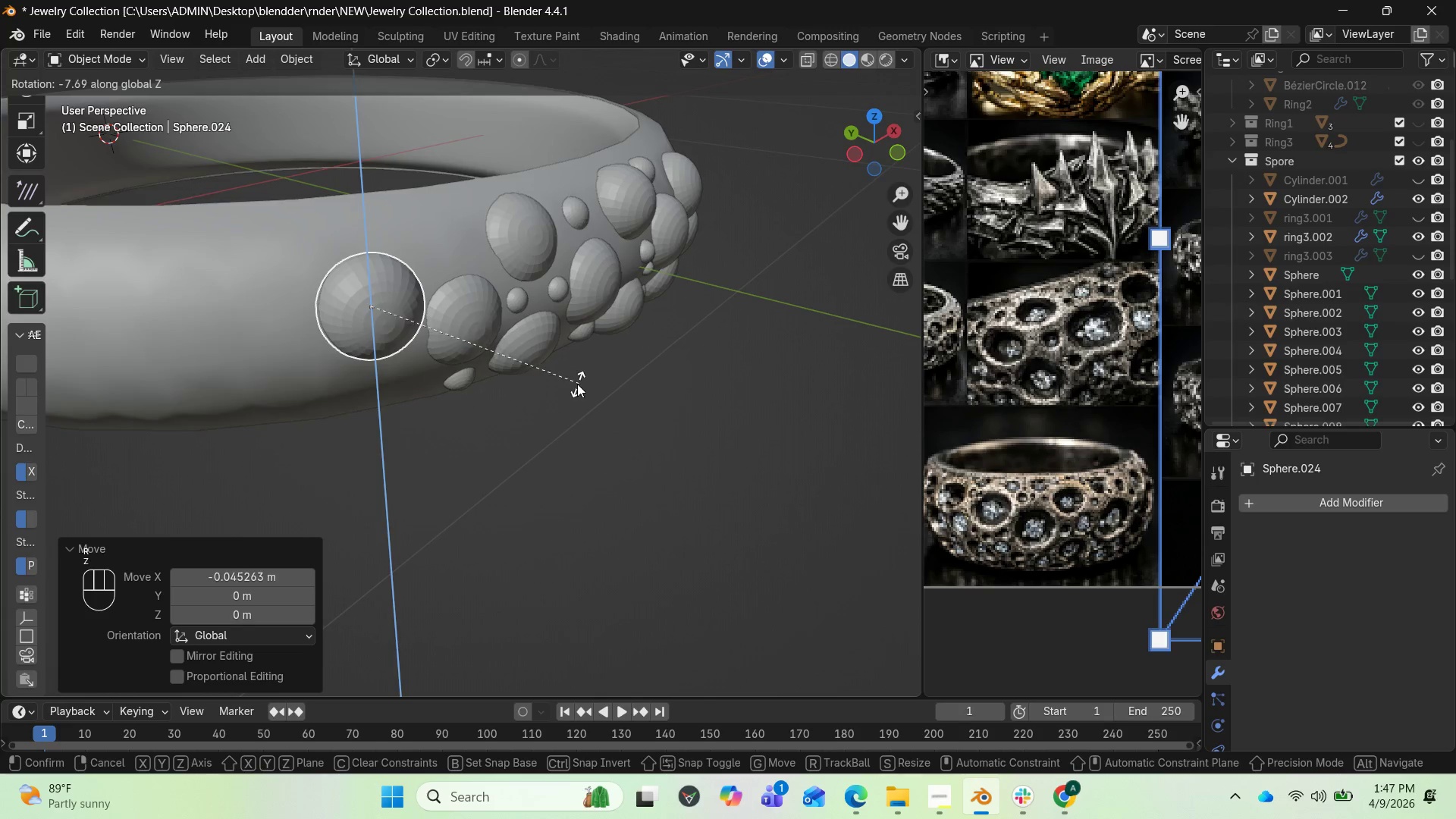 
left_click([546, 382])
 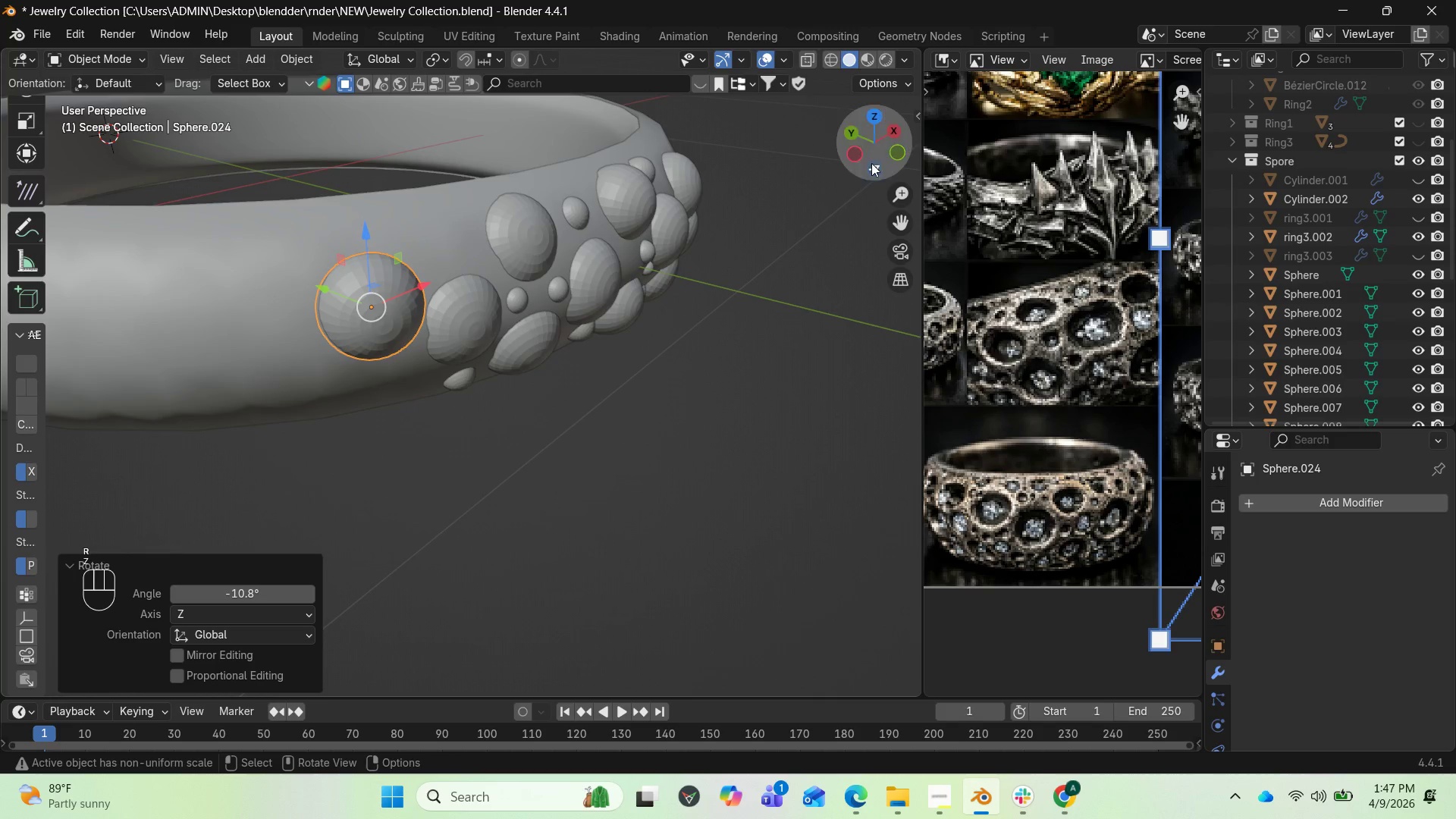 
left_click_drag(start_coordinate=[874, 149], to_coordinate=[31, 146])
 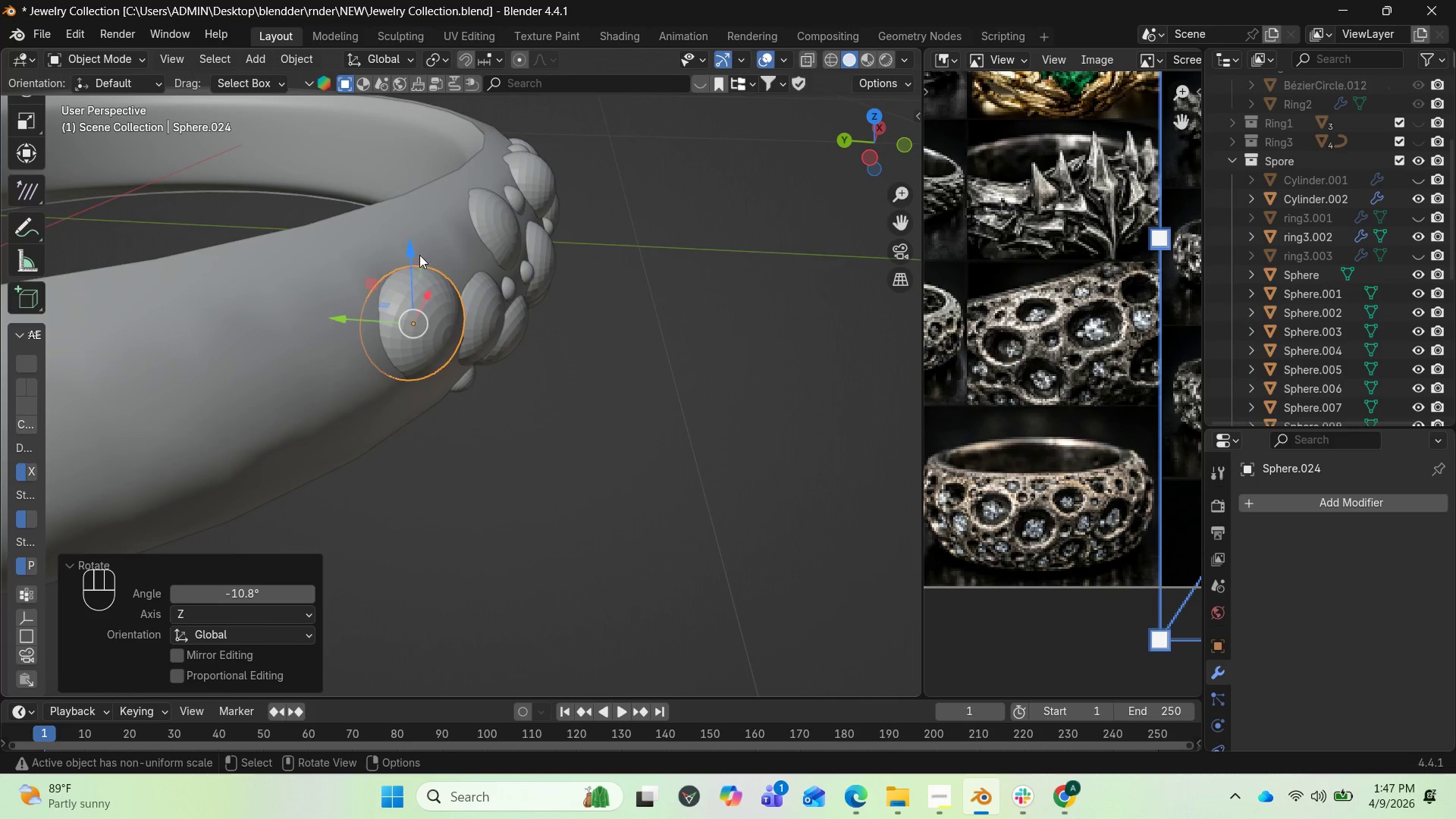 
left_click_drag(start_coordinate=[408, 248], to_coordinate=[406, 229])
 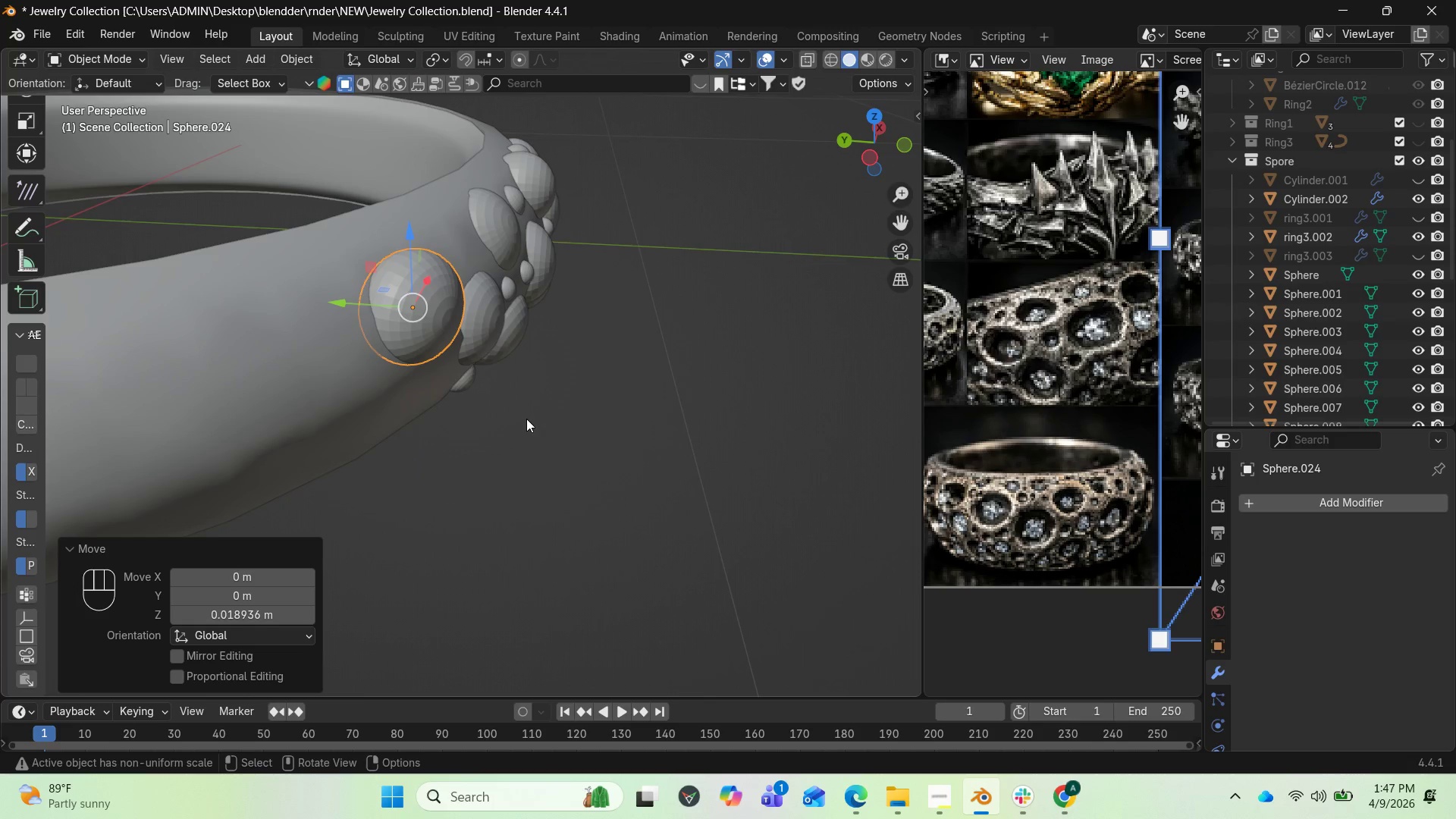 
type(RX)
 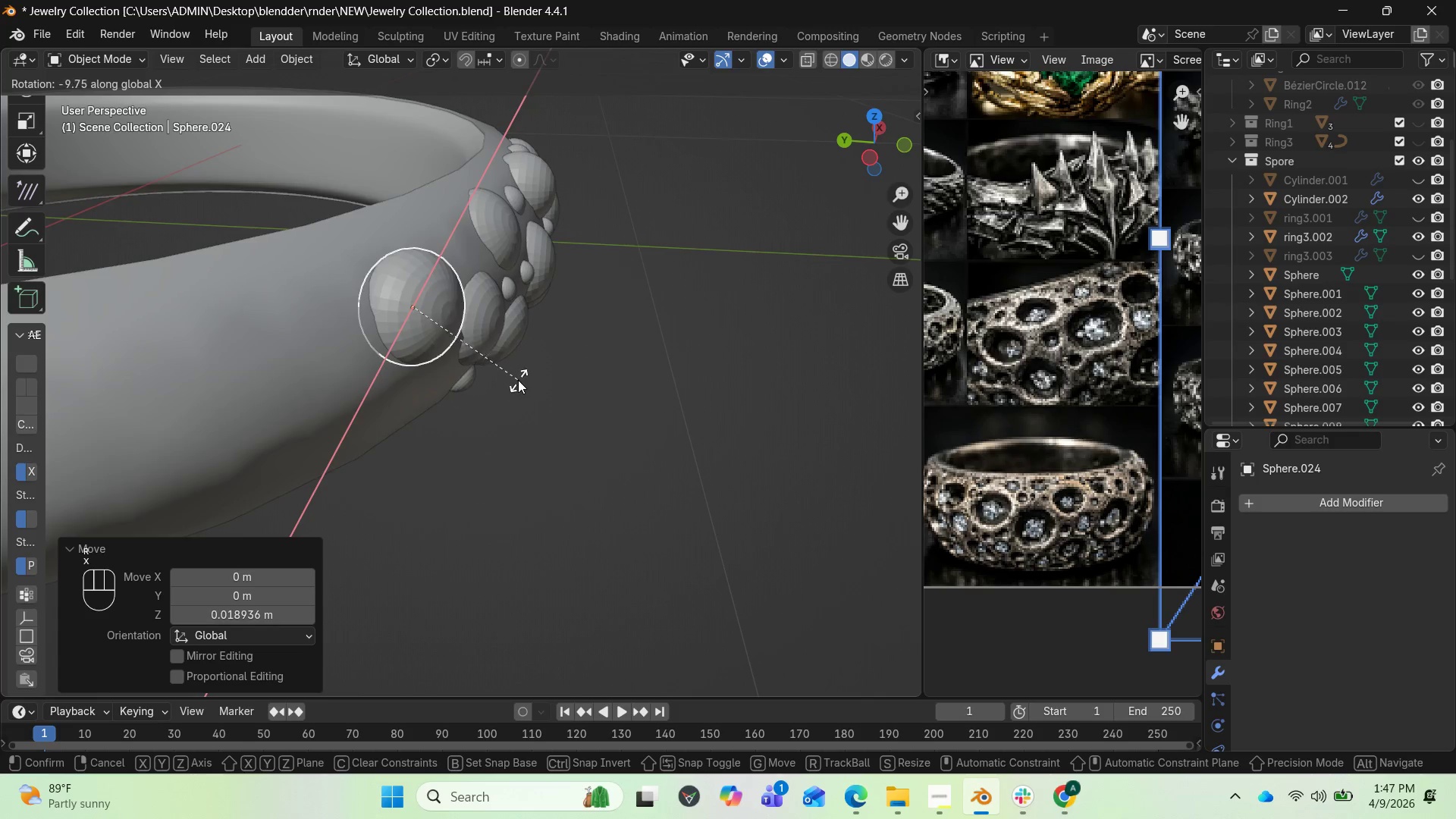 
left_click([517, 369])
 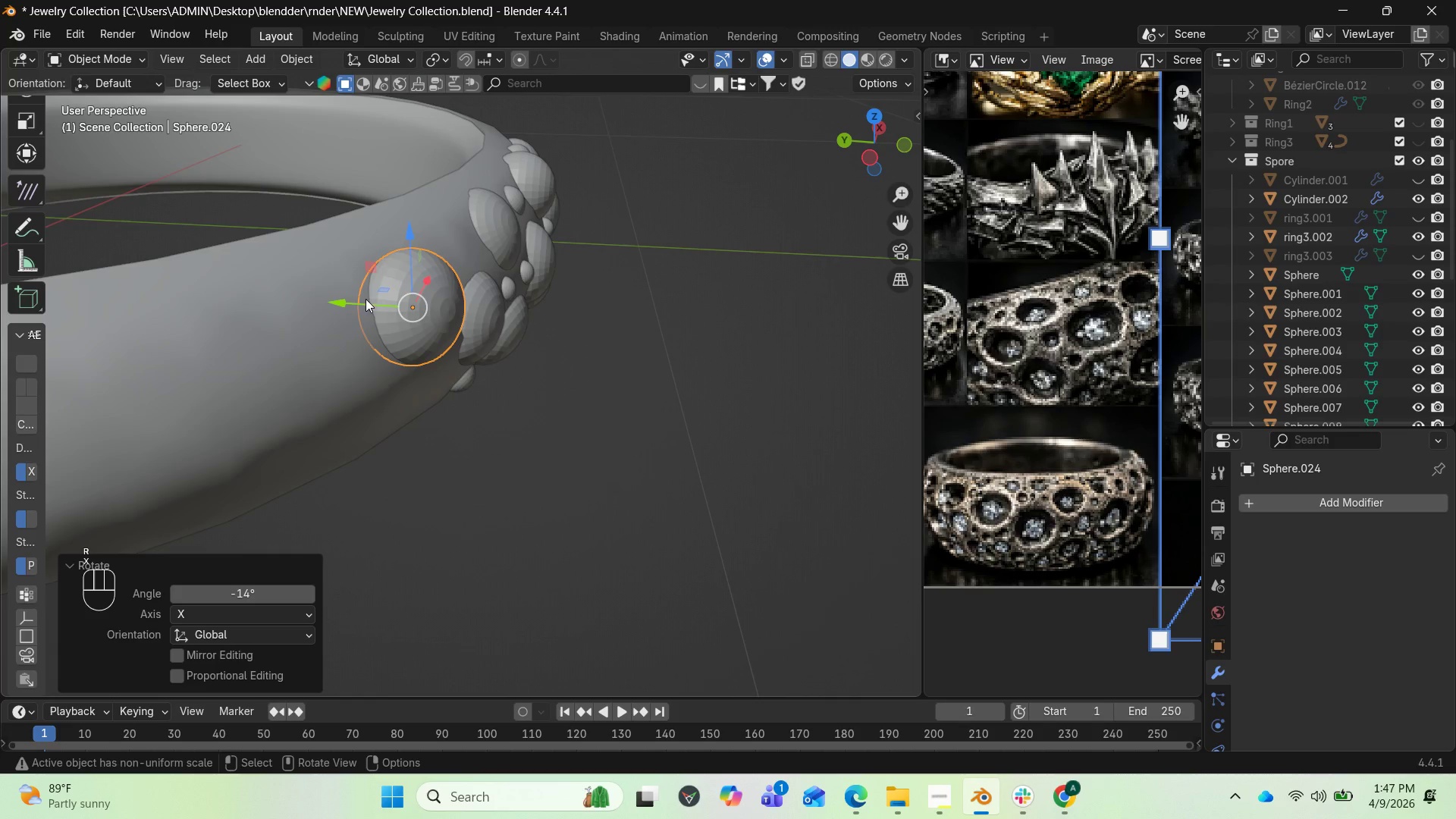 
left_click_drag(start_coordinate=[353, 300], to_coordinate=[337, 289])
 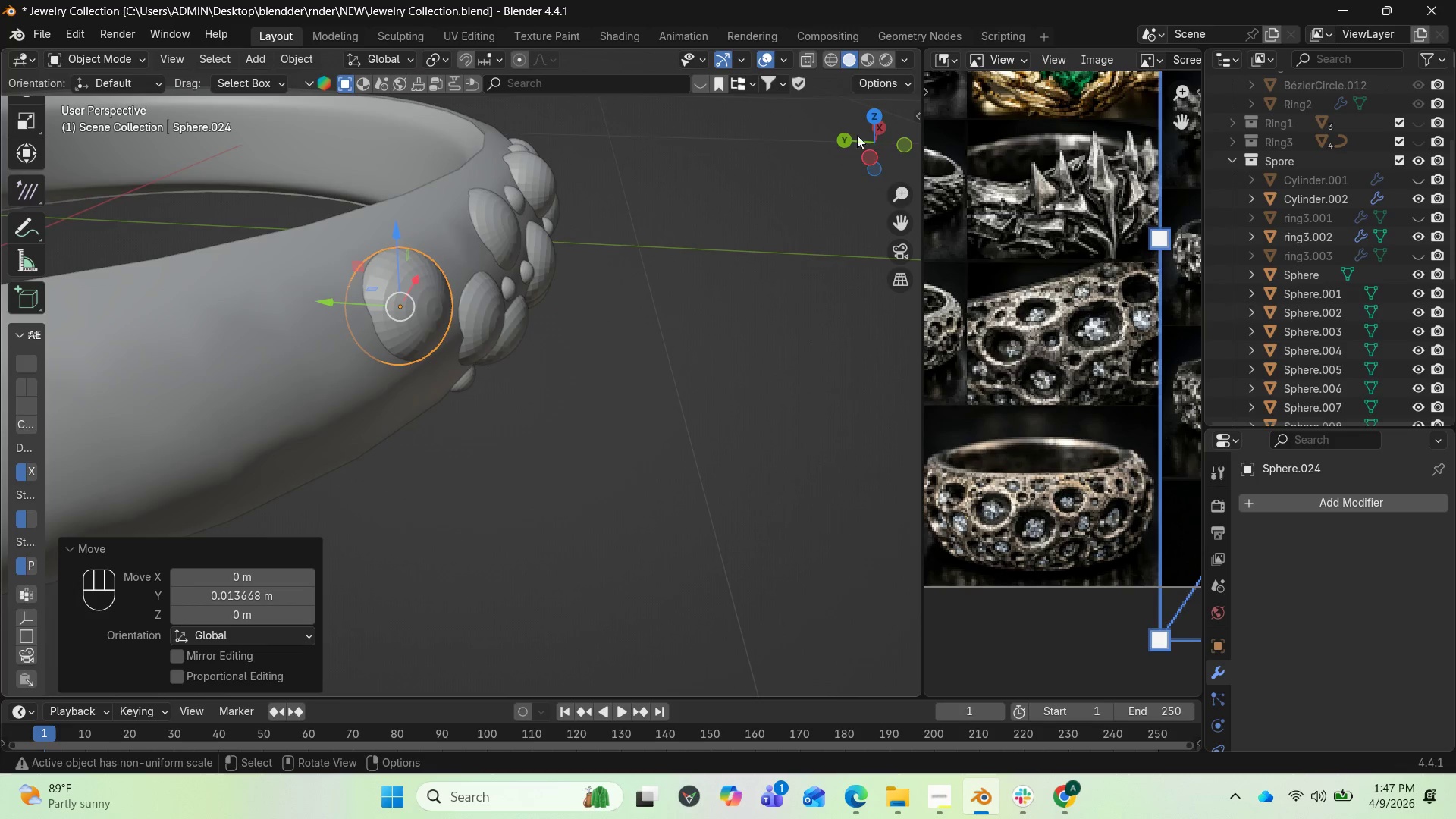 
left_click_drag(start_coordinate=[877, 141], to_coordinate=[673, 111])
 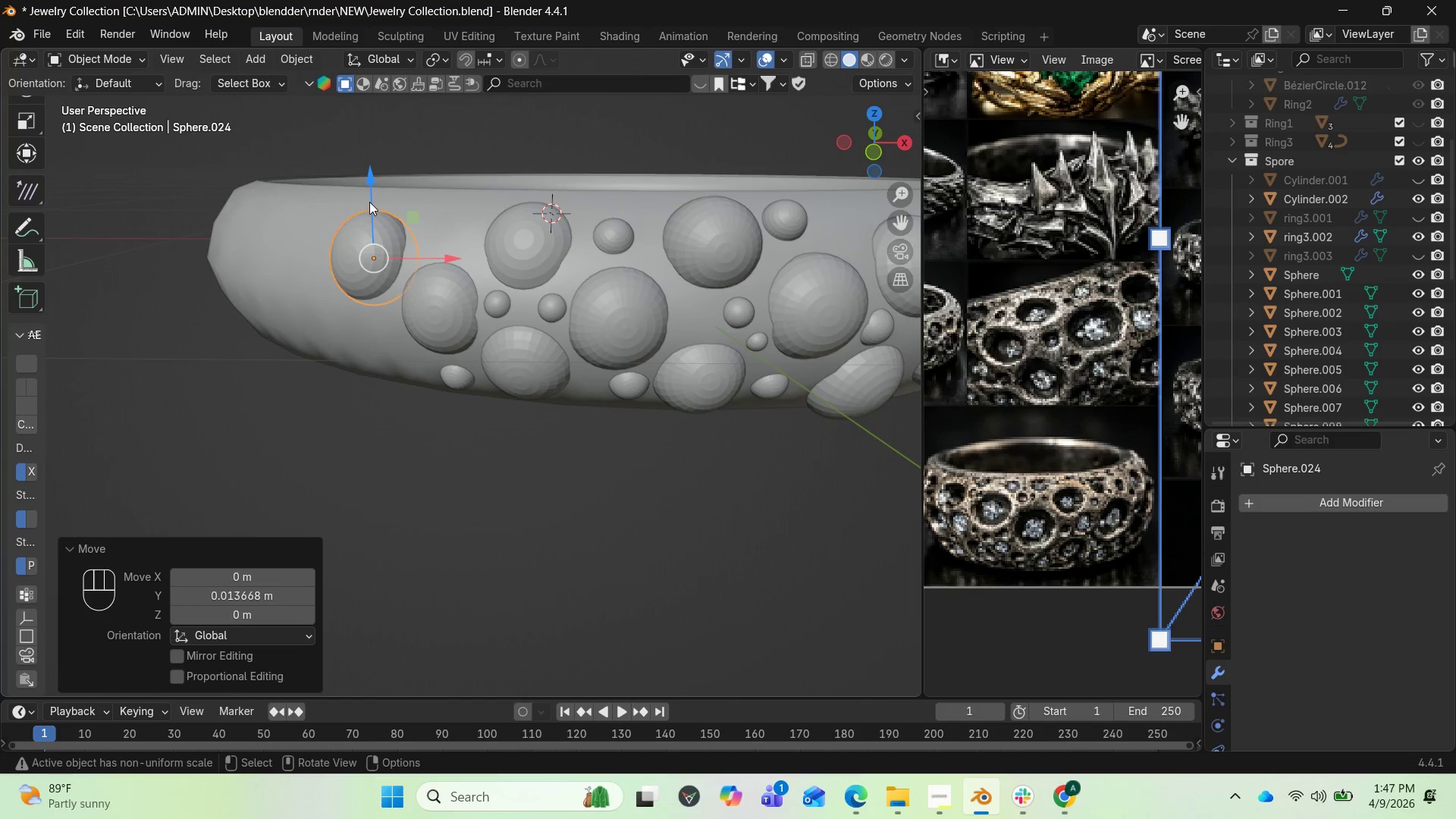 
left_click_drag(start_coordinate=[370, 201], to_coordinate=[375, 185])
 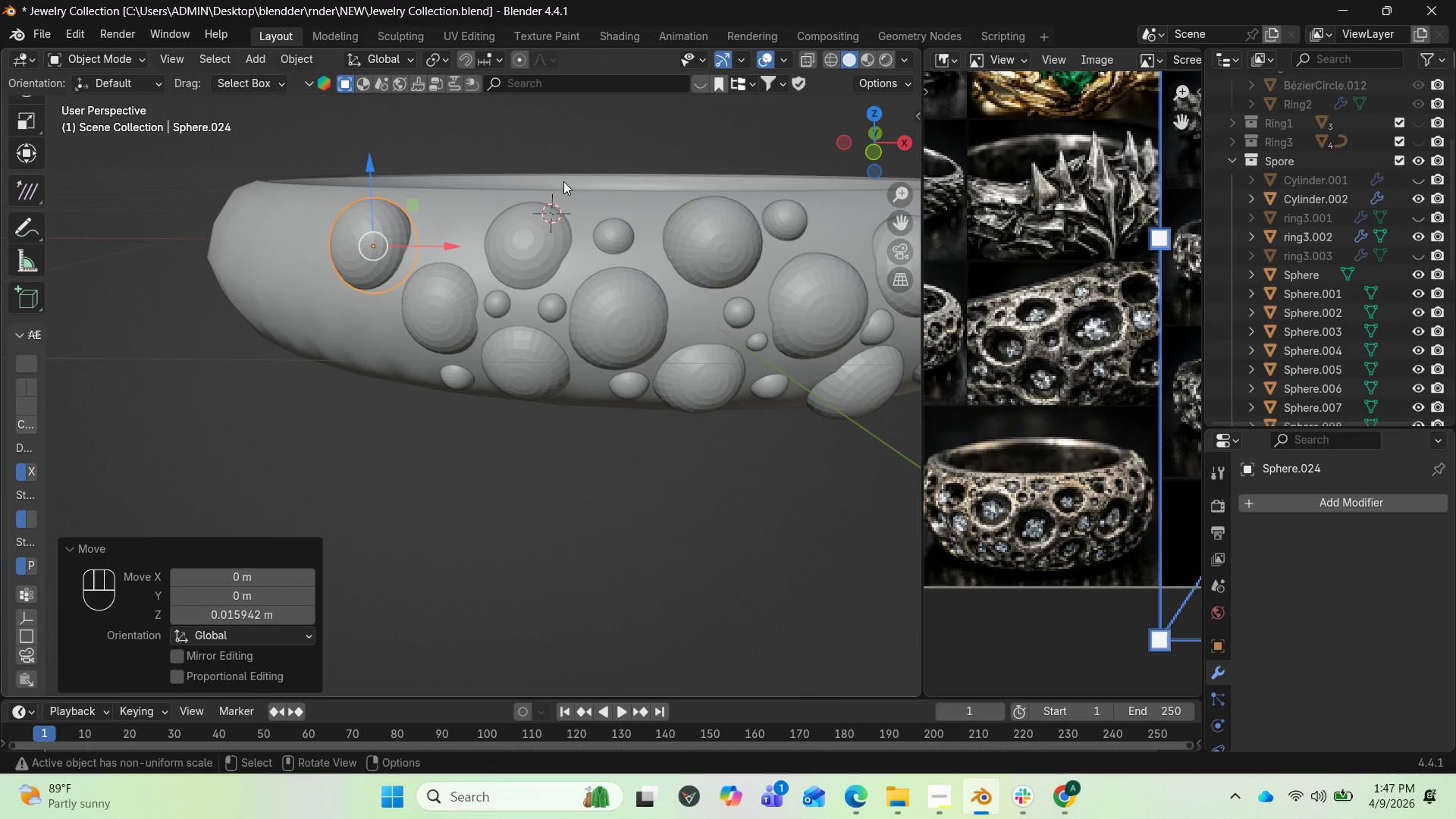 
type(RX)
 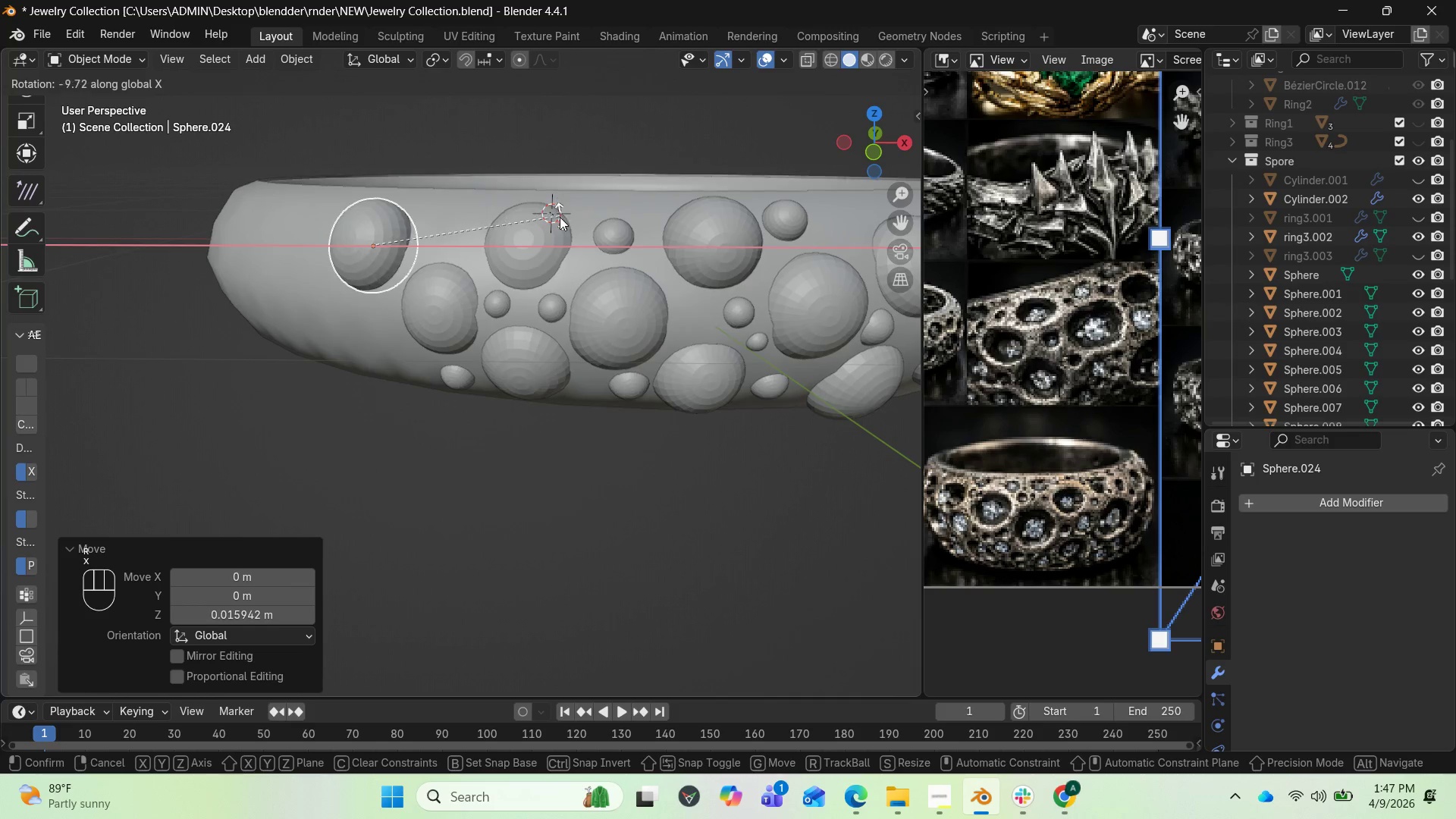 
left_click([556, 228])
 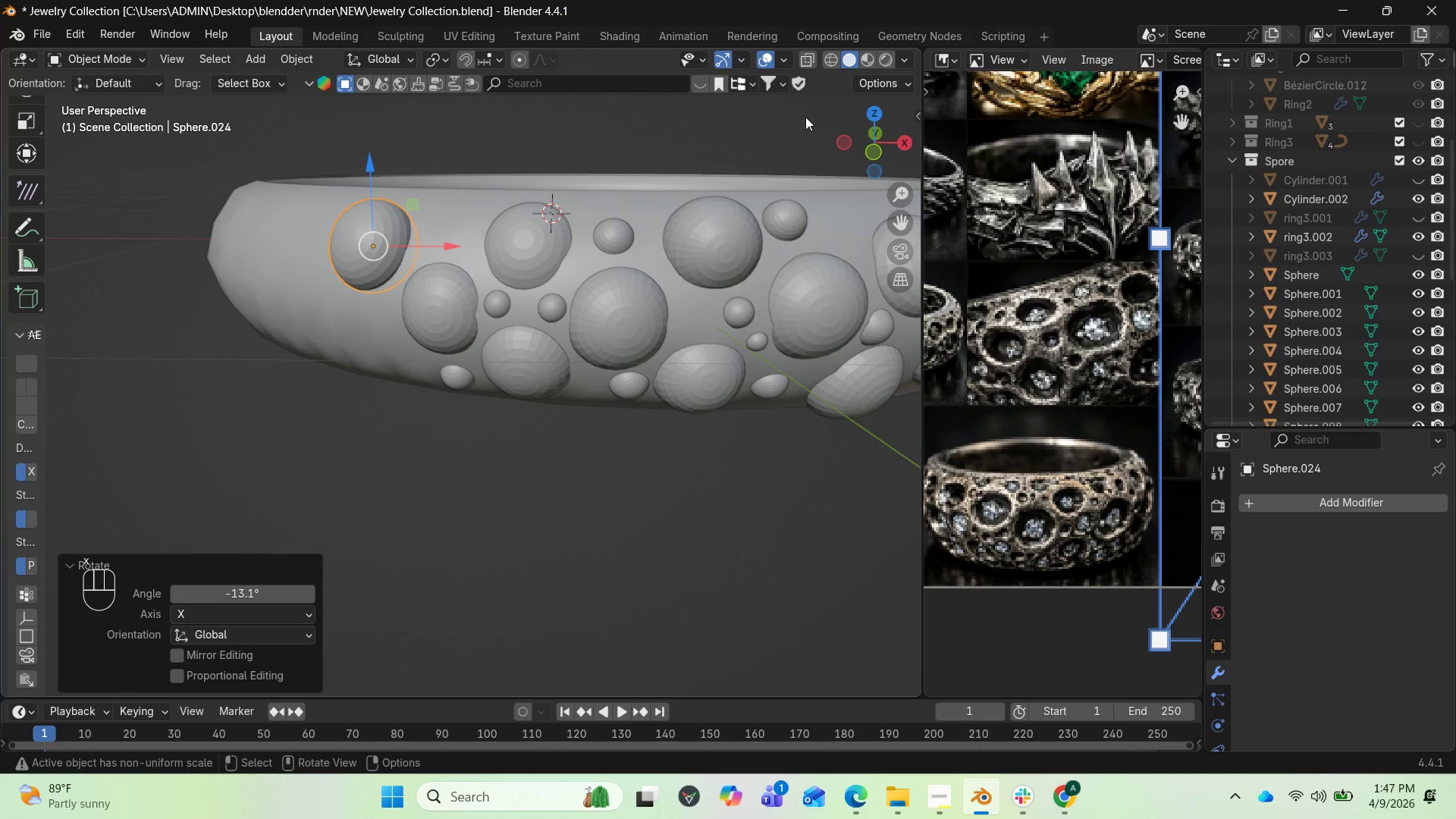 
left_click_drag(start_coordinate=[879, 149], to_coordinate=[715, 194])
 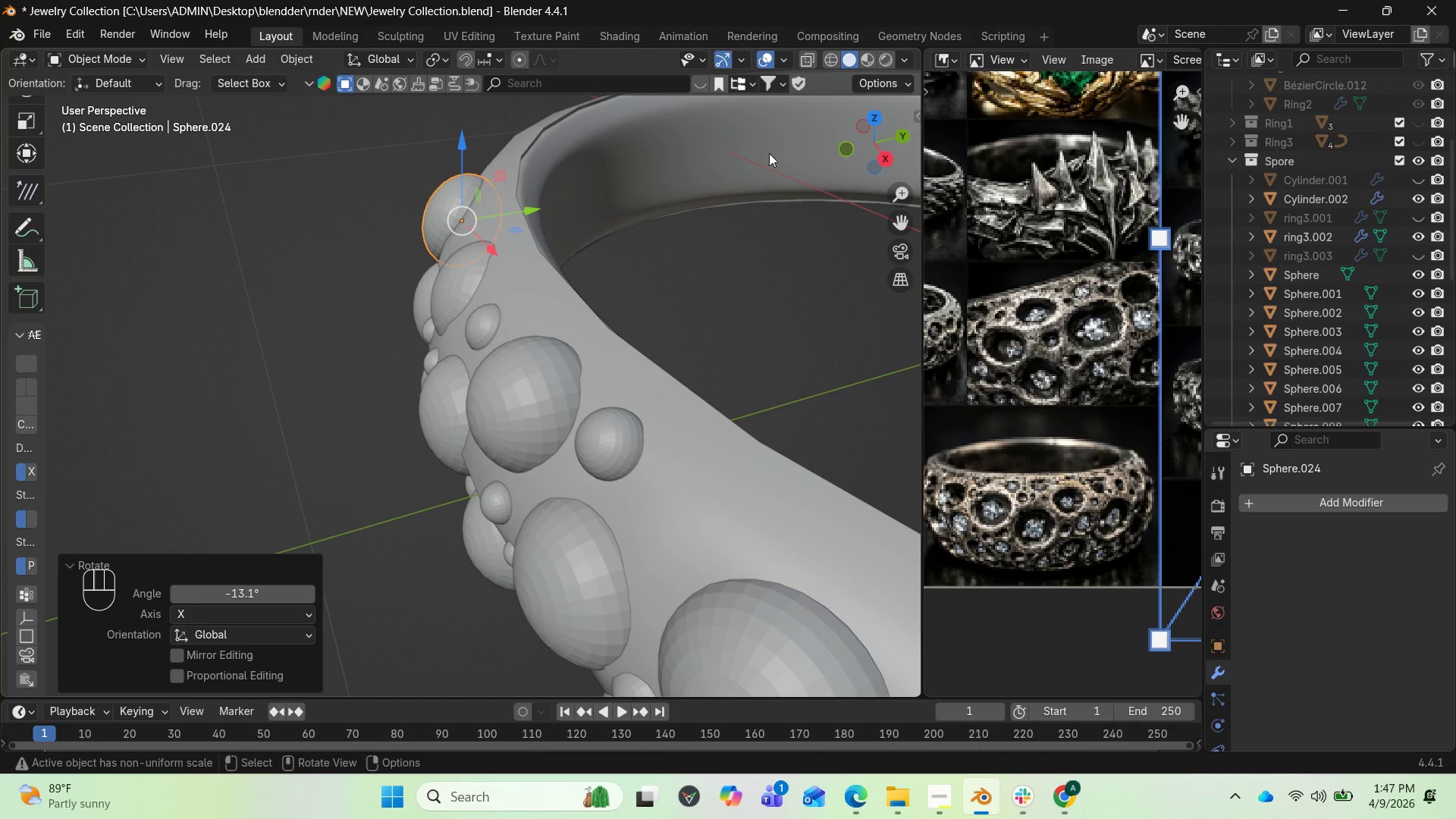 
left_click_drag(start_coordinate=[542, 208], to_coordinate=[547, 211])
 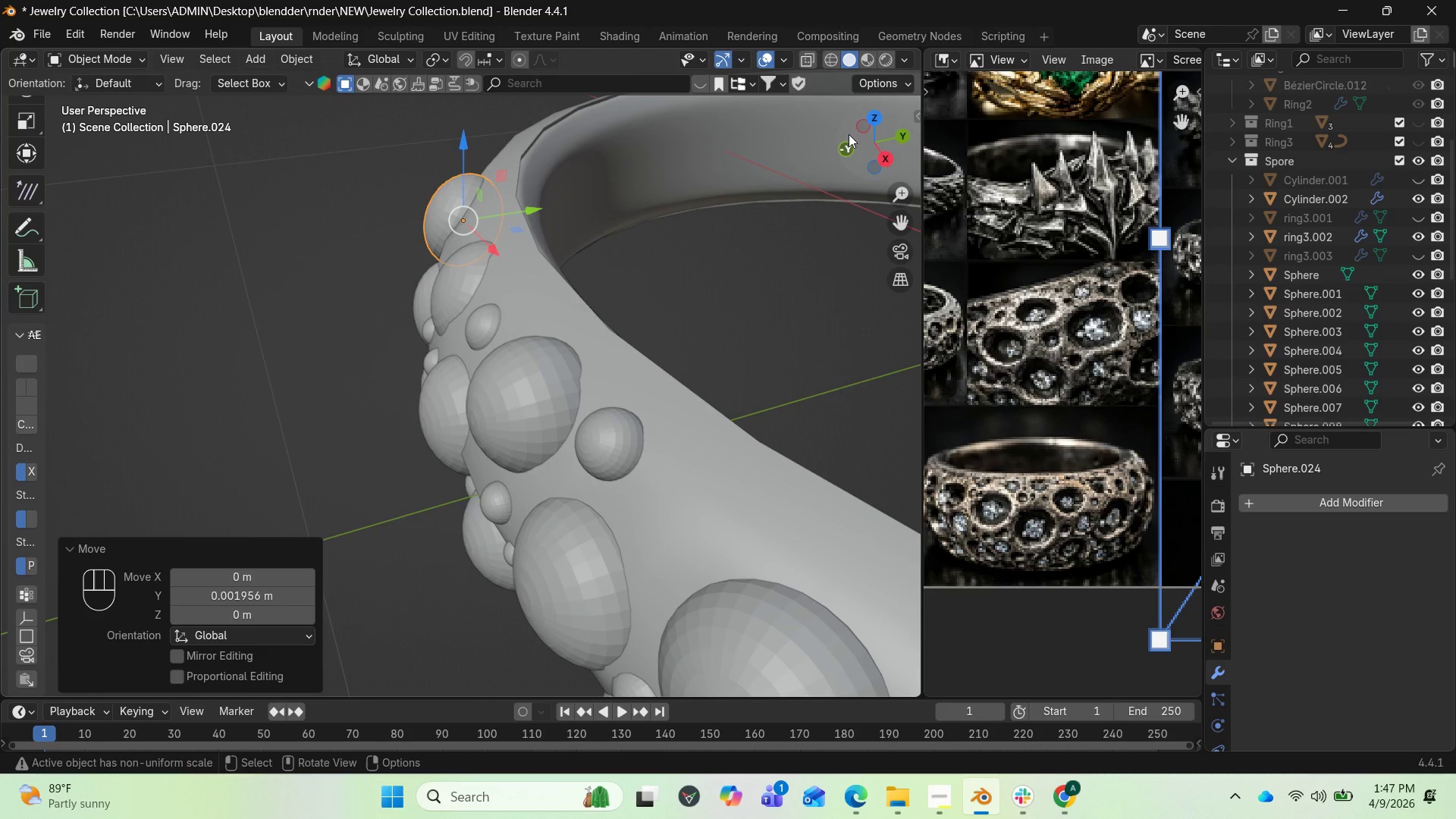 
left_click_drag(start_coordinate=[861, 135], to_coordinate=[783, 164])
 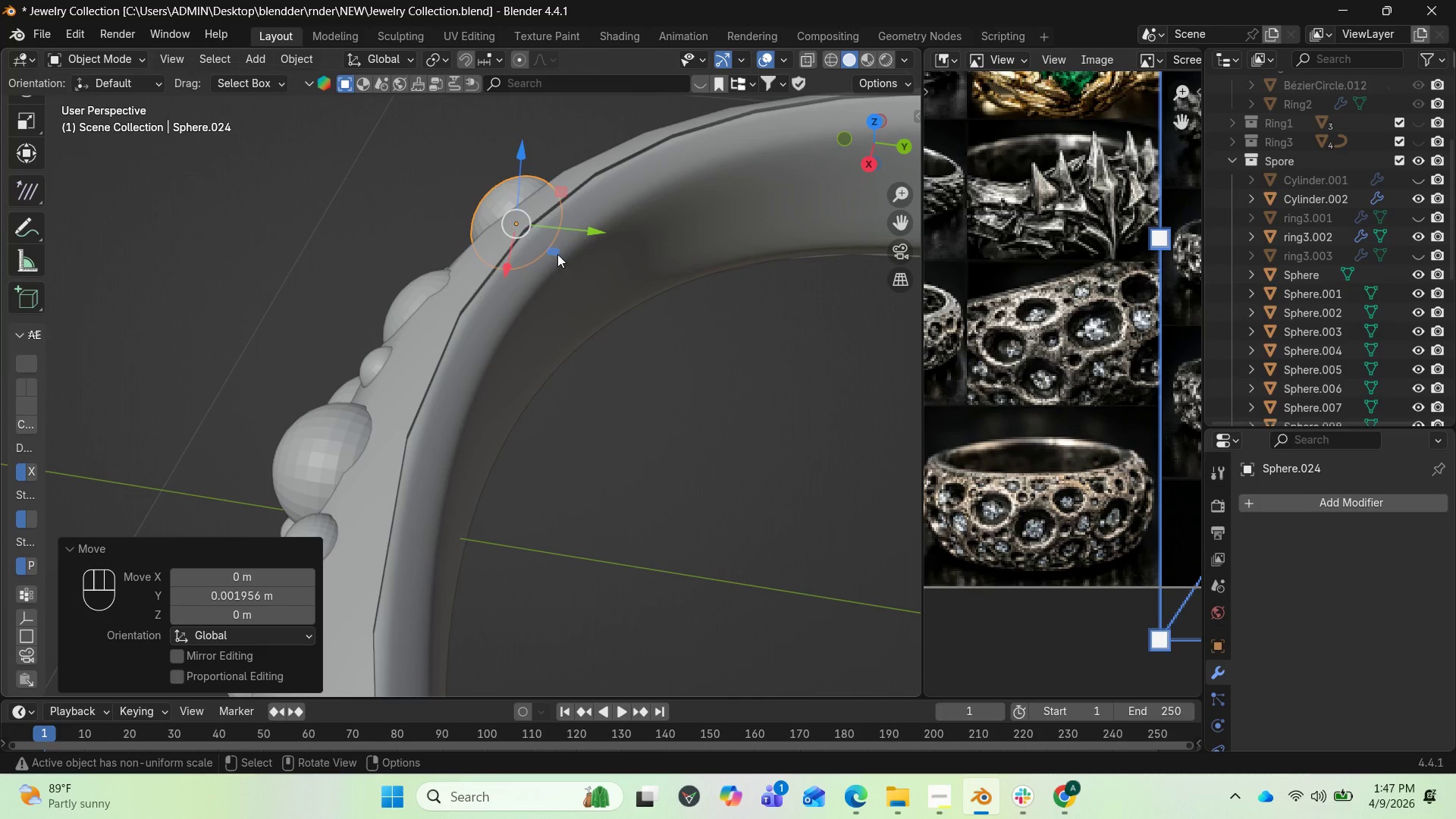 
left_click_drag(start_coordinate=[556, 254], to_coordinate=[560, 264])
 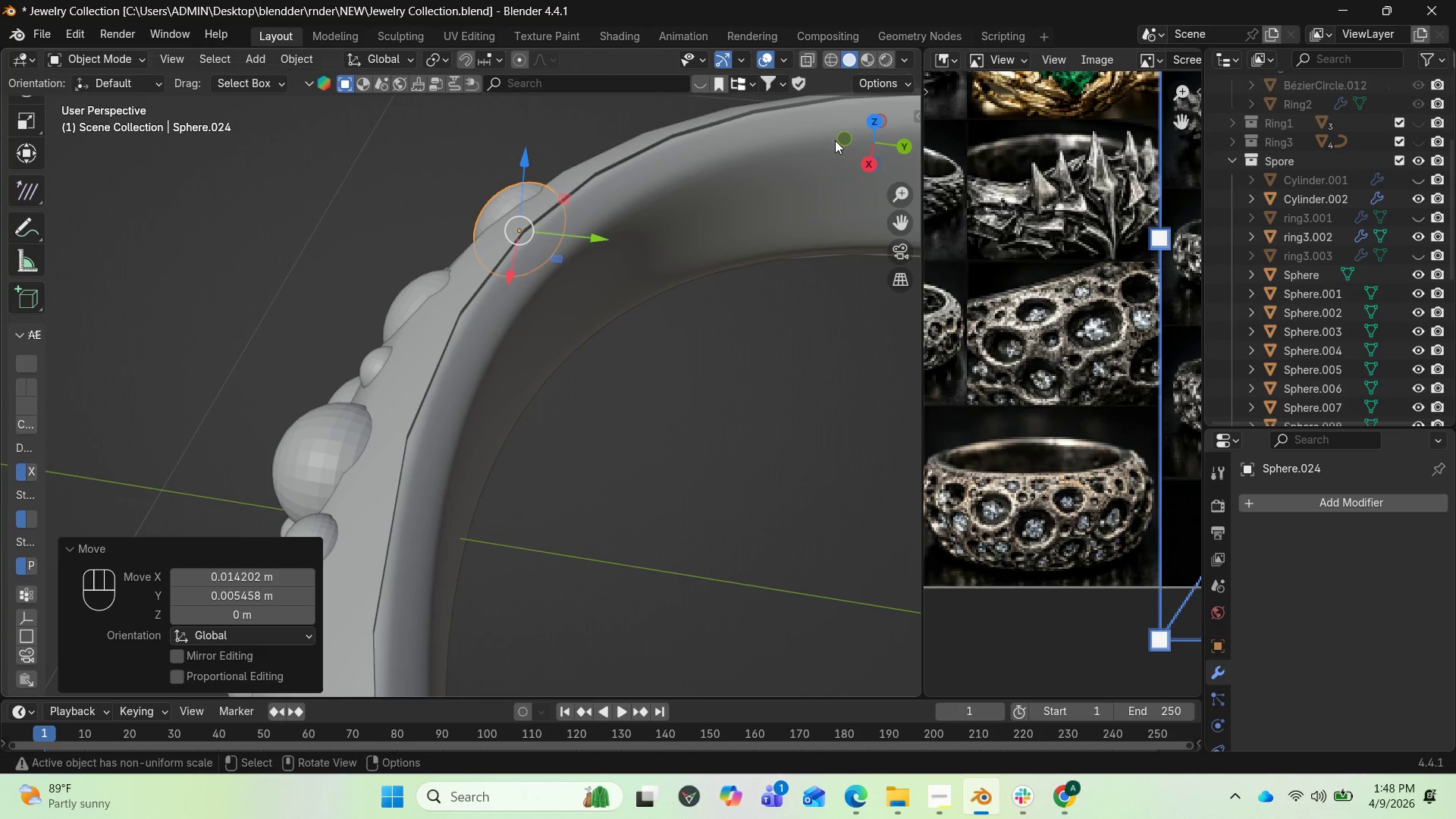 
left_click_drag(start_coordinate=[840, 143], to_coordinate=[432, 95])
 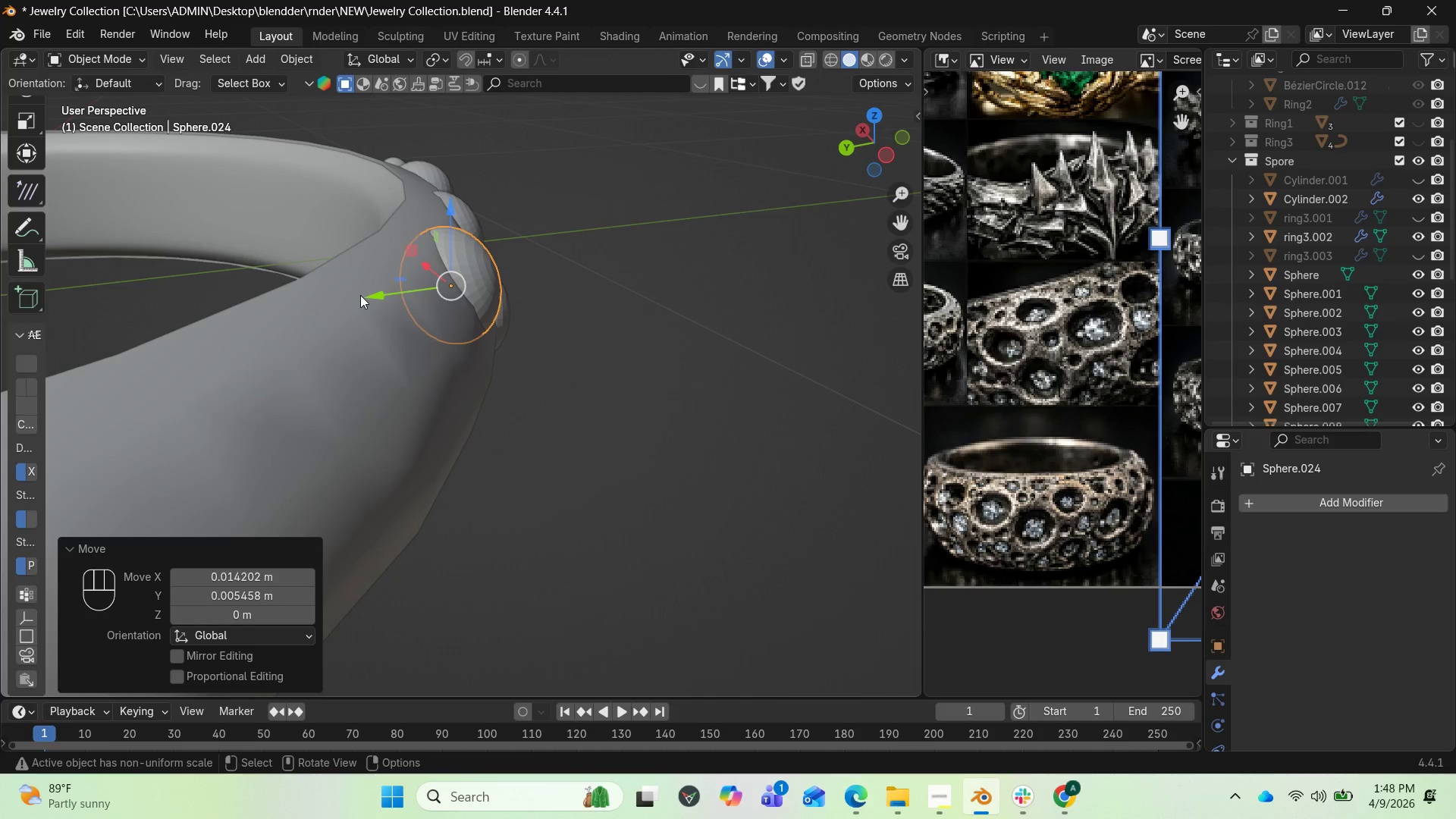 
left_click_drag(start_coordinate=[364, 300], to_coordinate=[368, 297])
 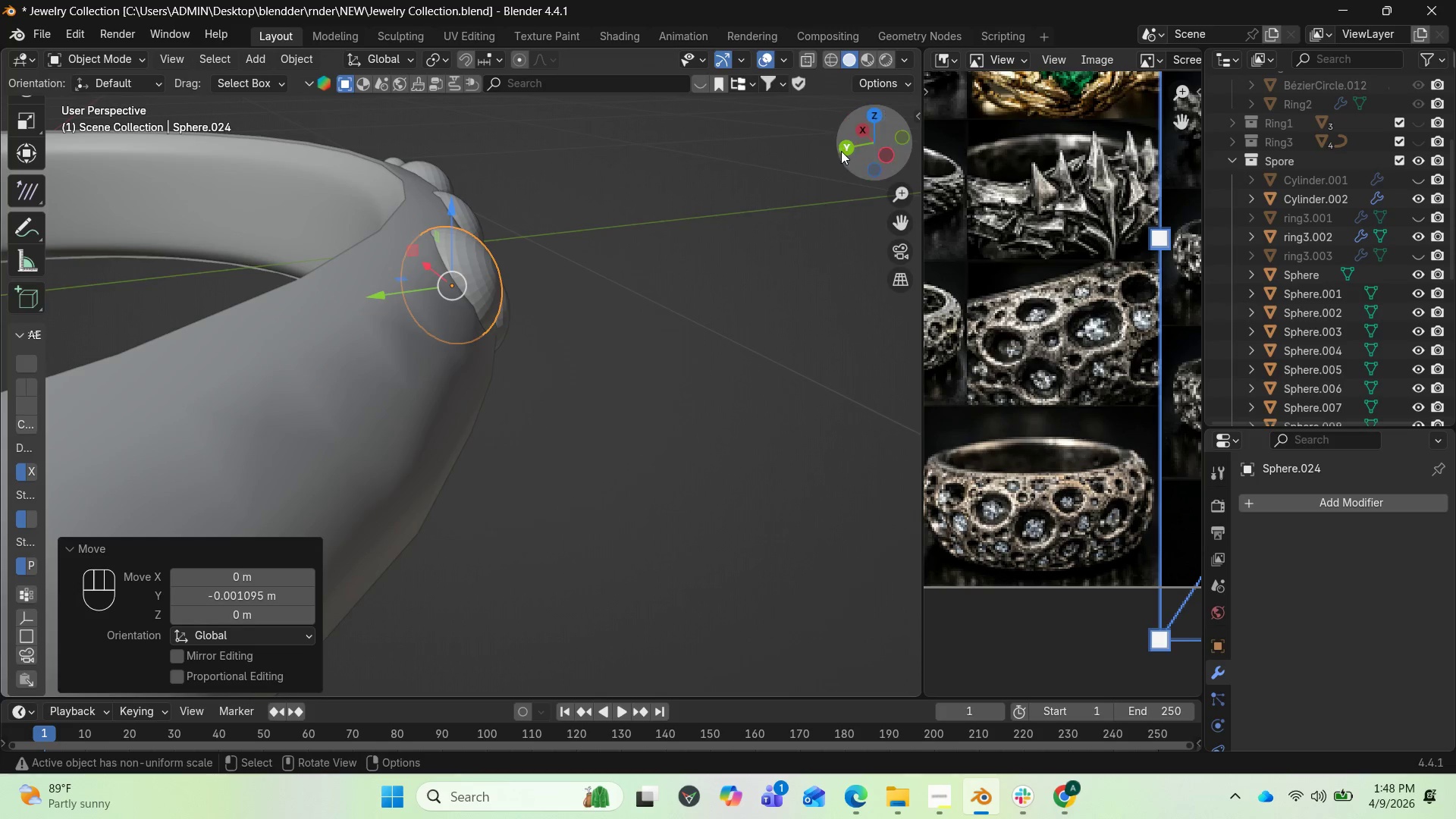 
left_click_drag(start_coordinate=[847, 149], to_coordinate=[646, 82])
 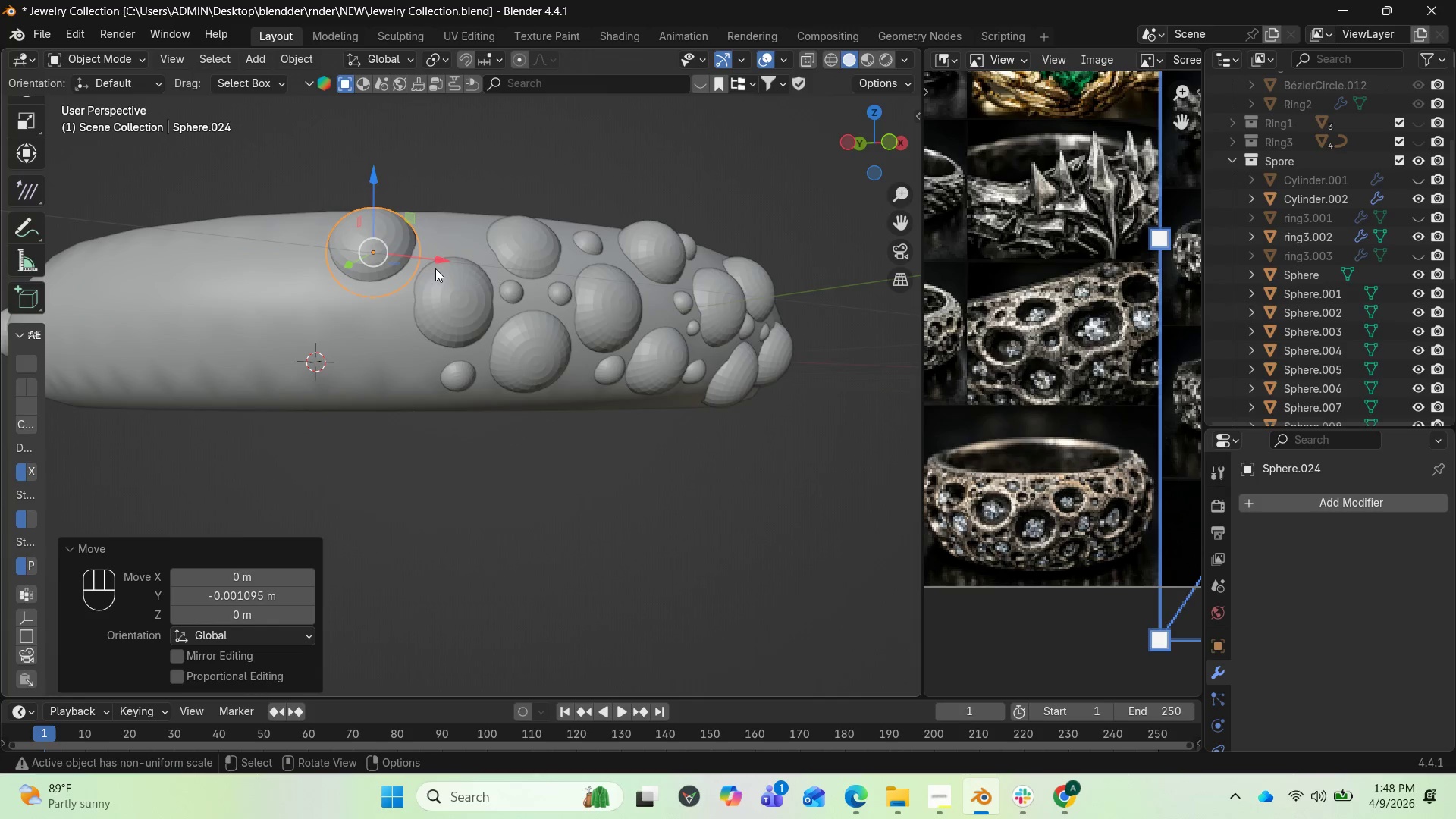 
left_click_drag(start_coordinate=[437, 261], to_coordinate=[425, 265])
 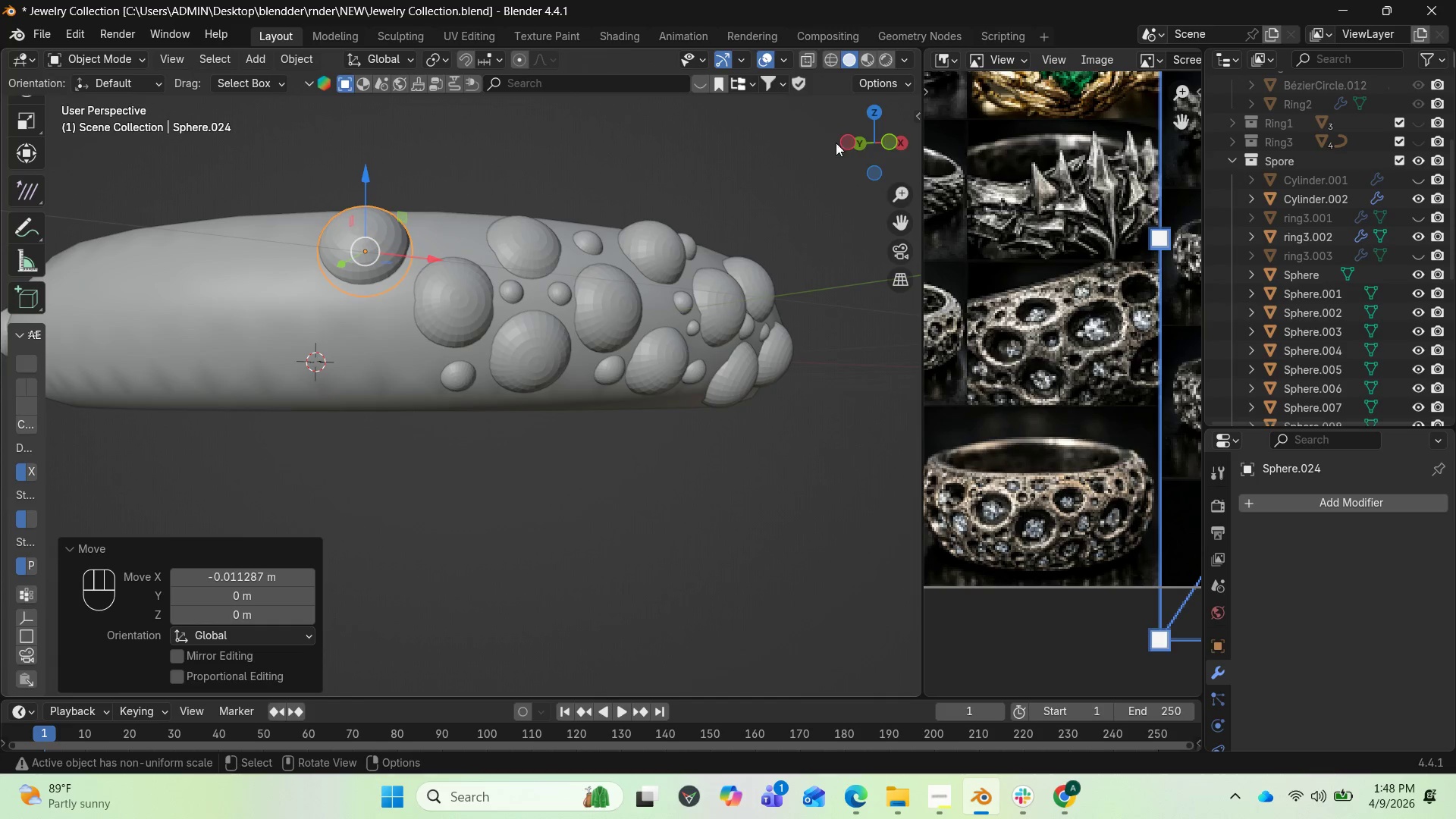 
left_click_drag(start_coordinate=[855, 140], to_coordinate=[795, 108])
 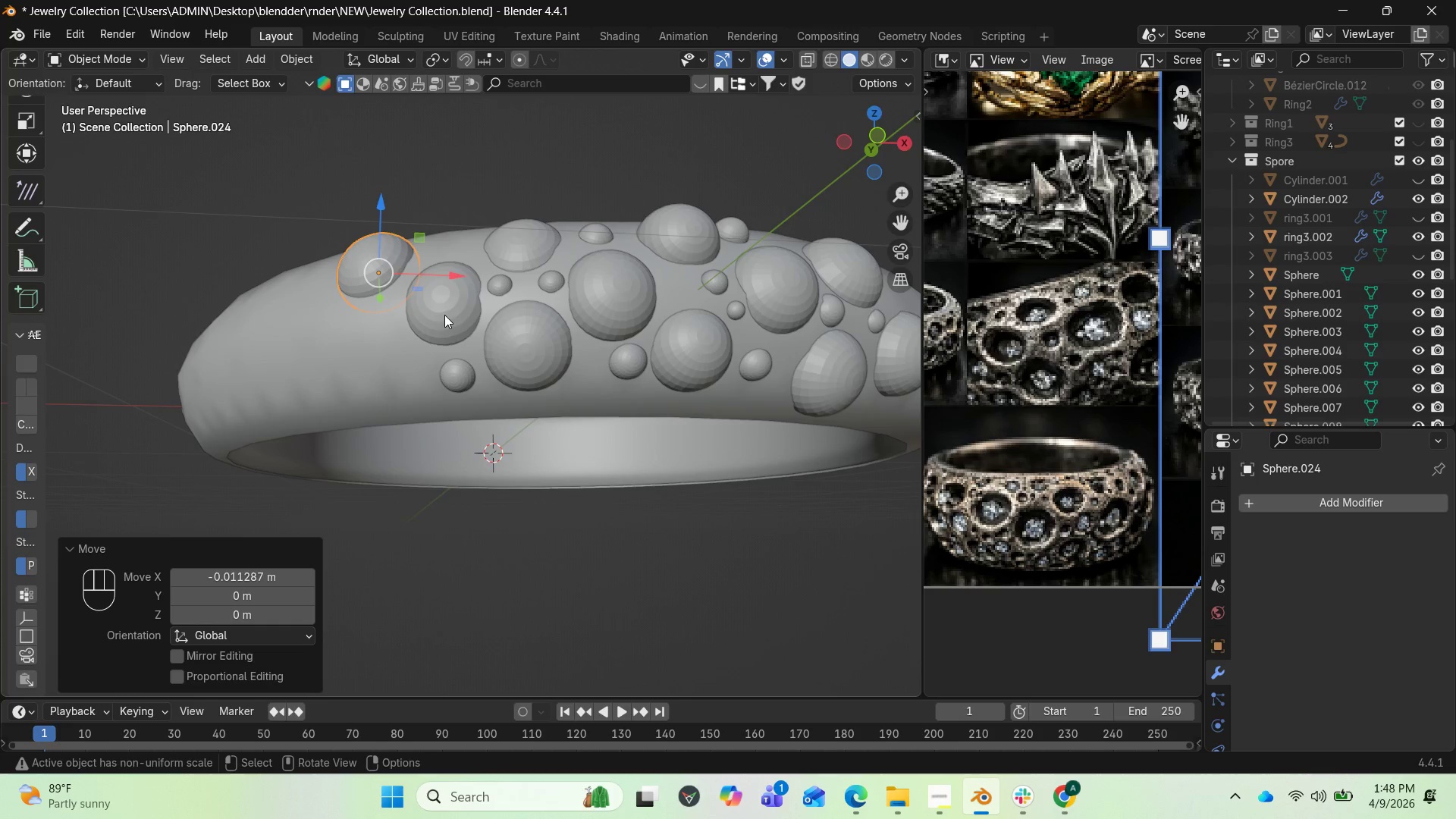 
left_click([446, 313])
 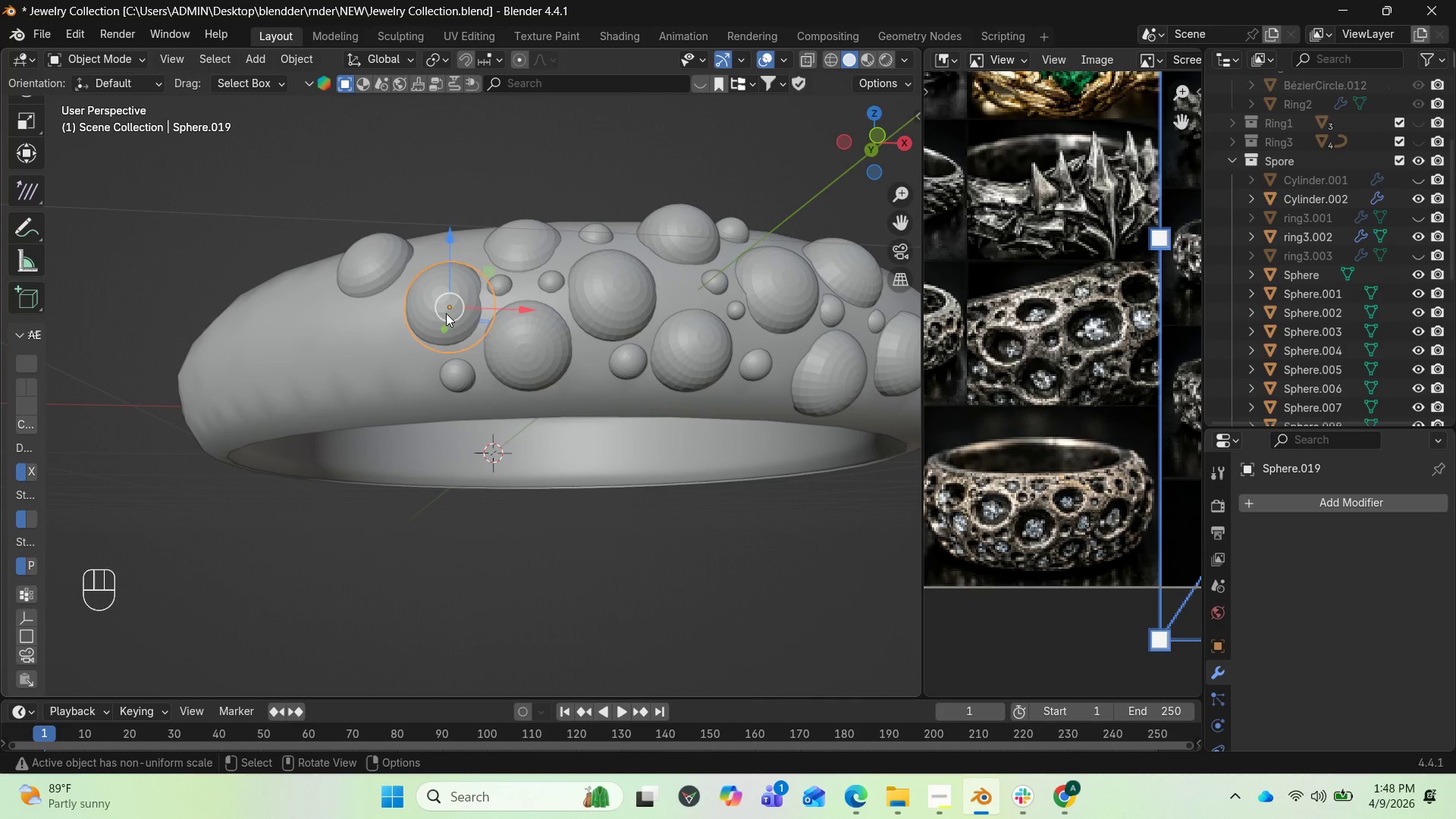 
key(Shift+D)
 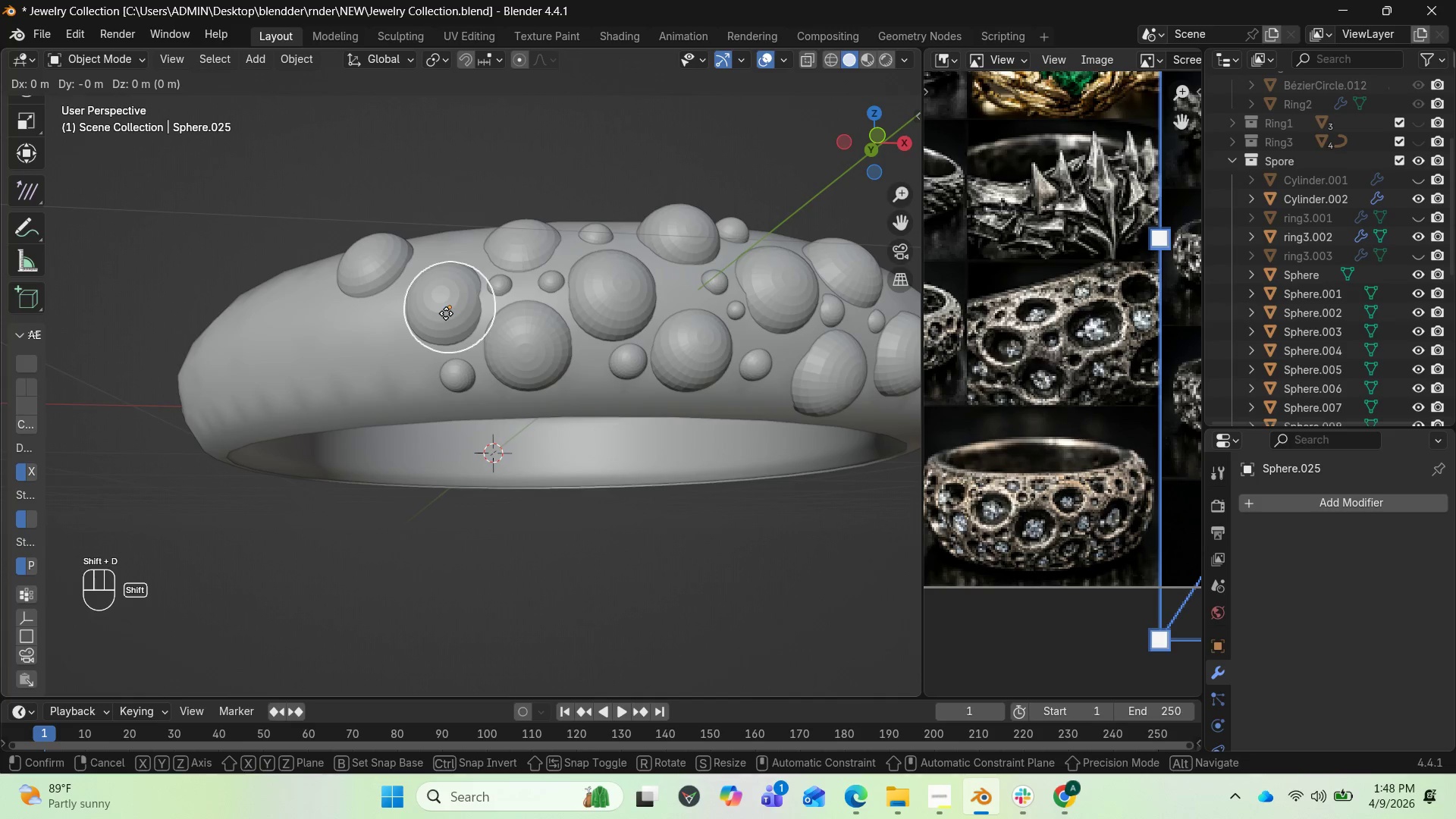 
left_click([446, 313])
 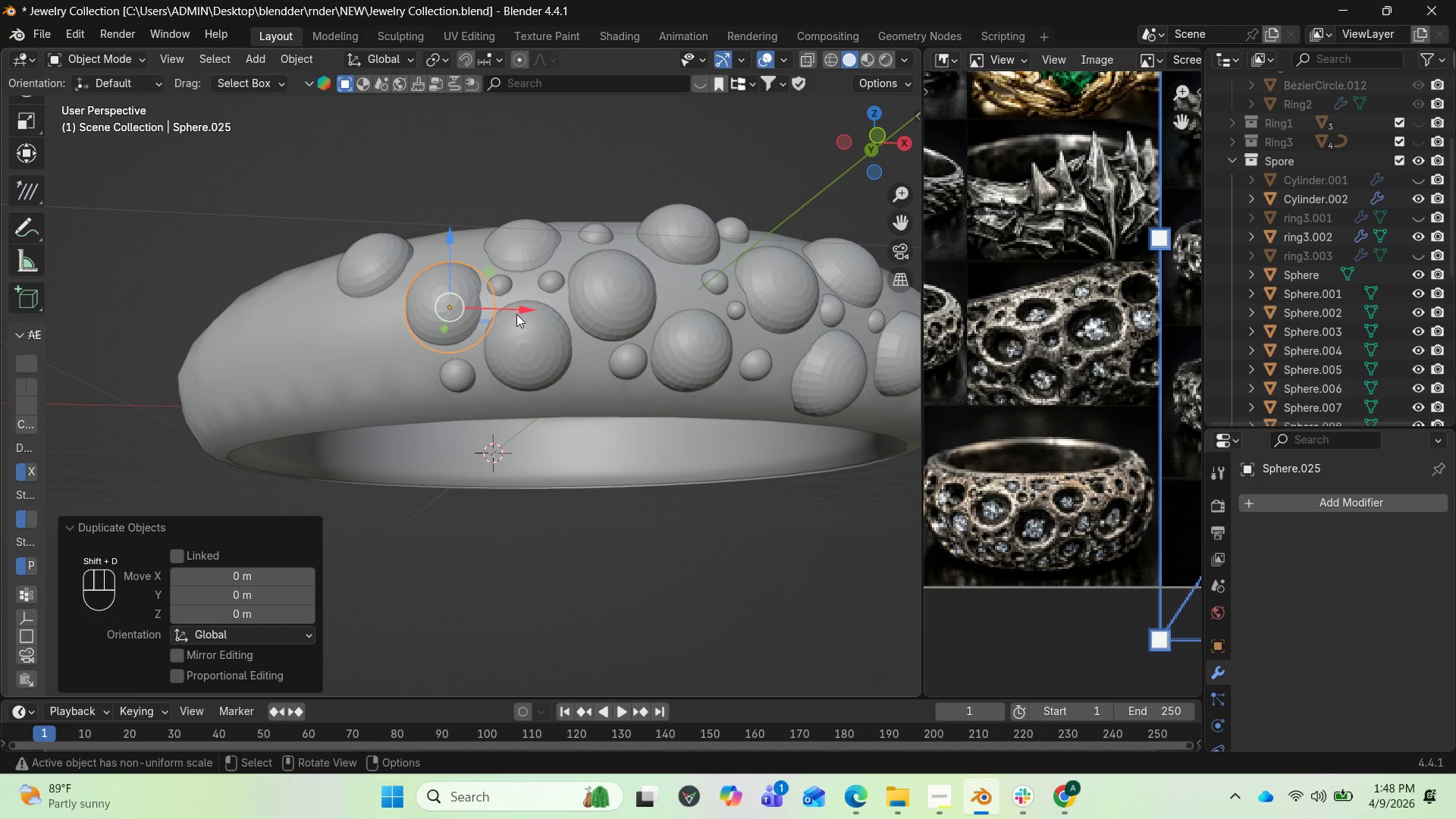 
left_click_drag(start_coordinate=[519, 312], to_coordinate=[413, 334])
 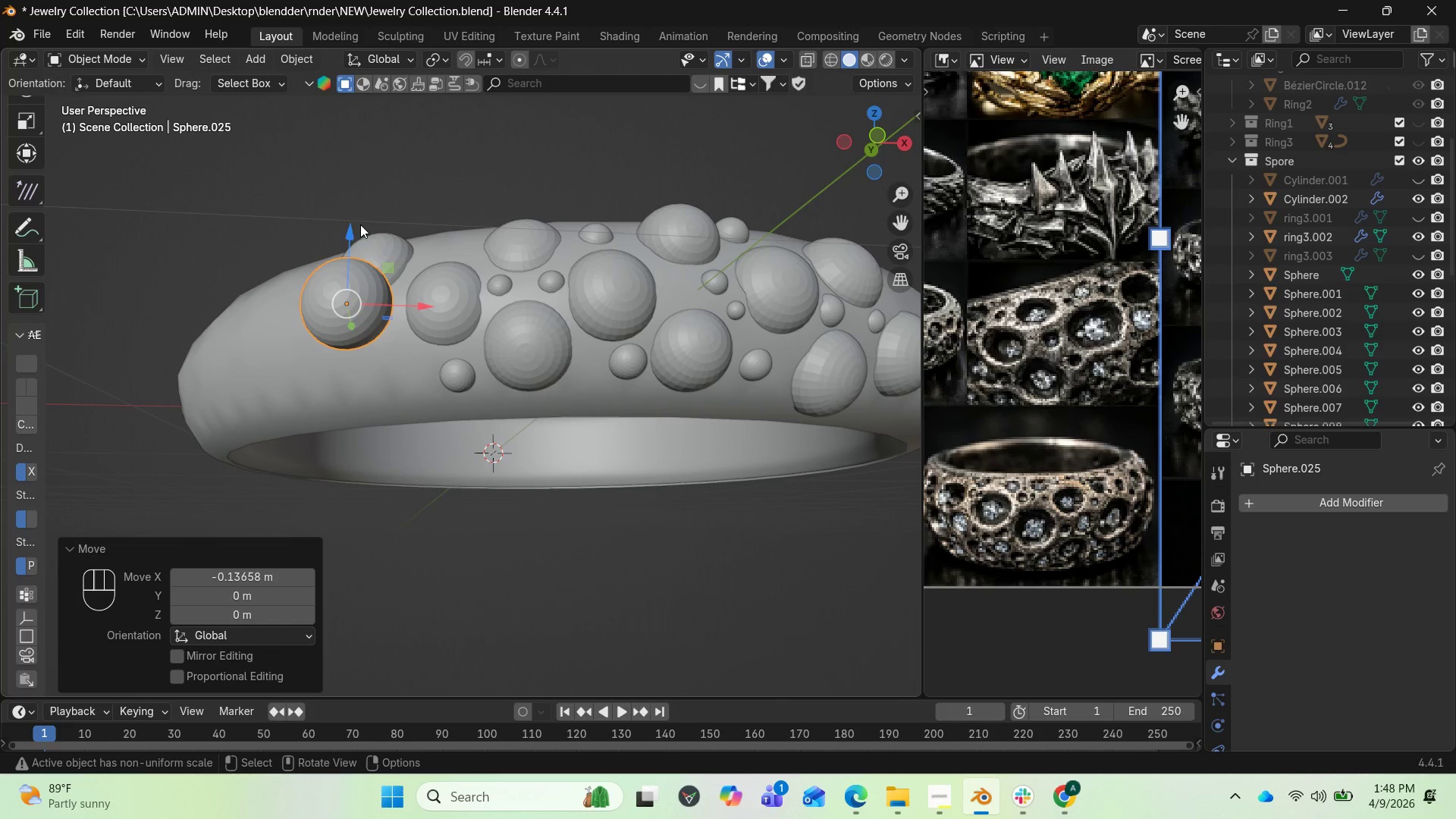 
left_click_drag(start_coordinate=[343, 228], to_coordinate=[347, 288])
 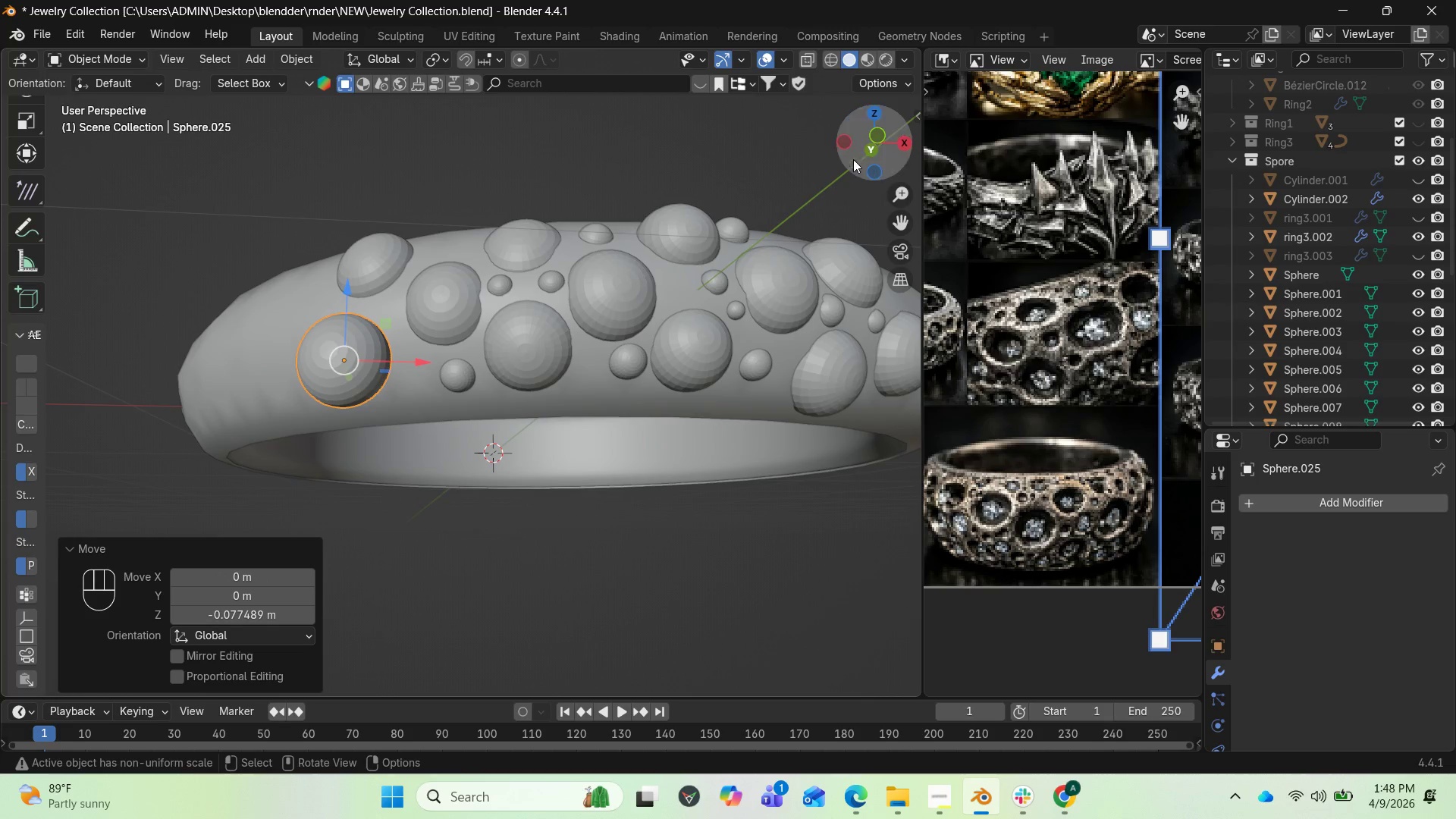 
left_click_drag(start_coordinate=[852, 154], to_coordinate=[137, 199])
 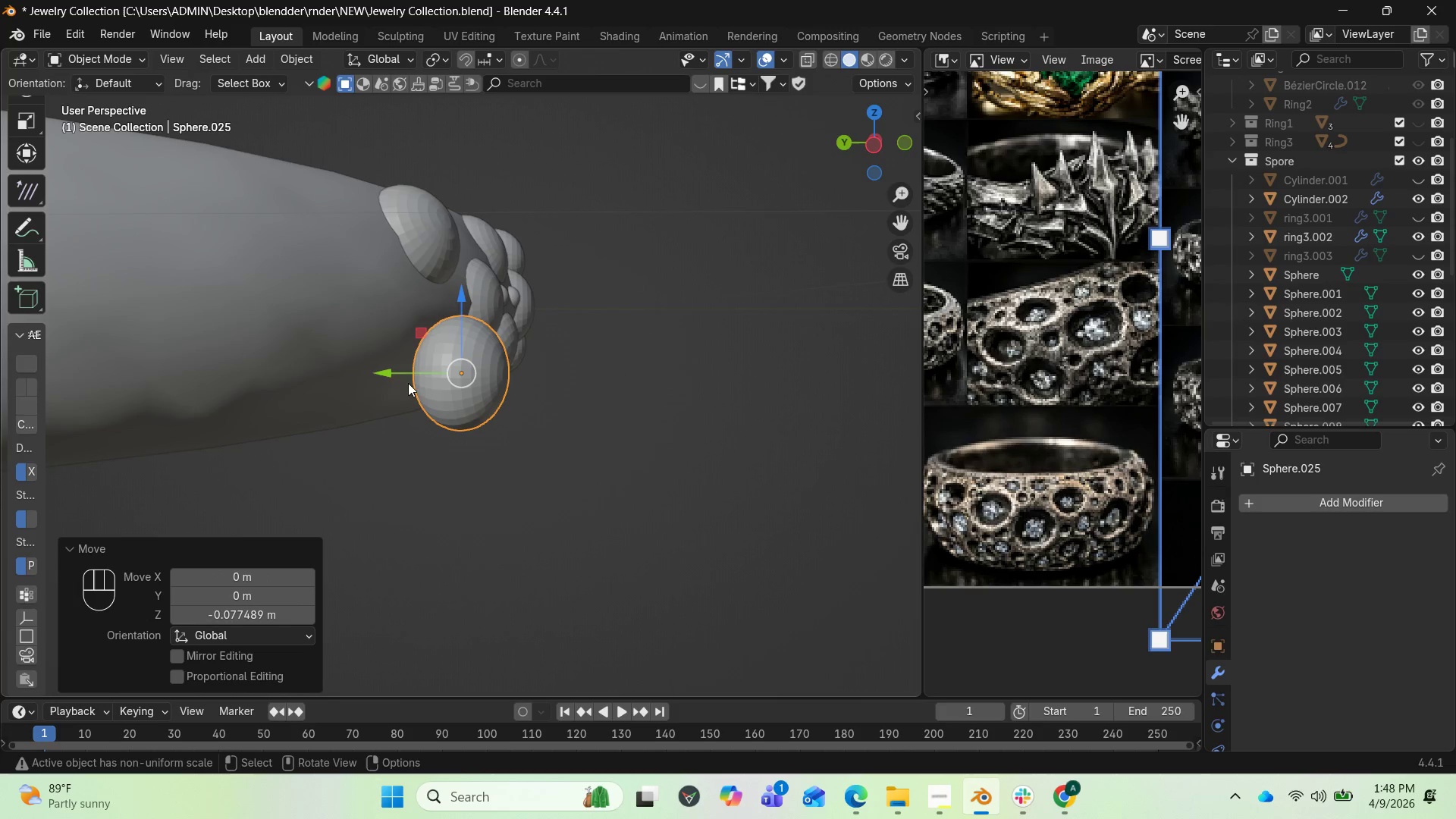 
left_click_drag(start_coordinate=[379, 372], to_coordinate=[314, 344])
 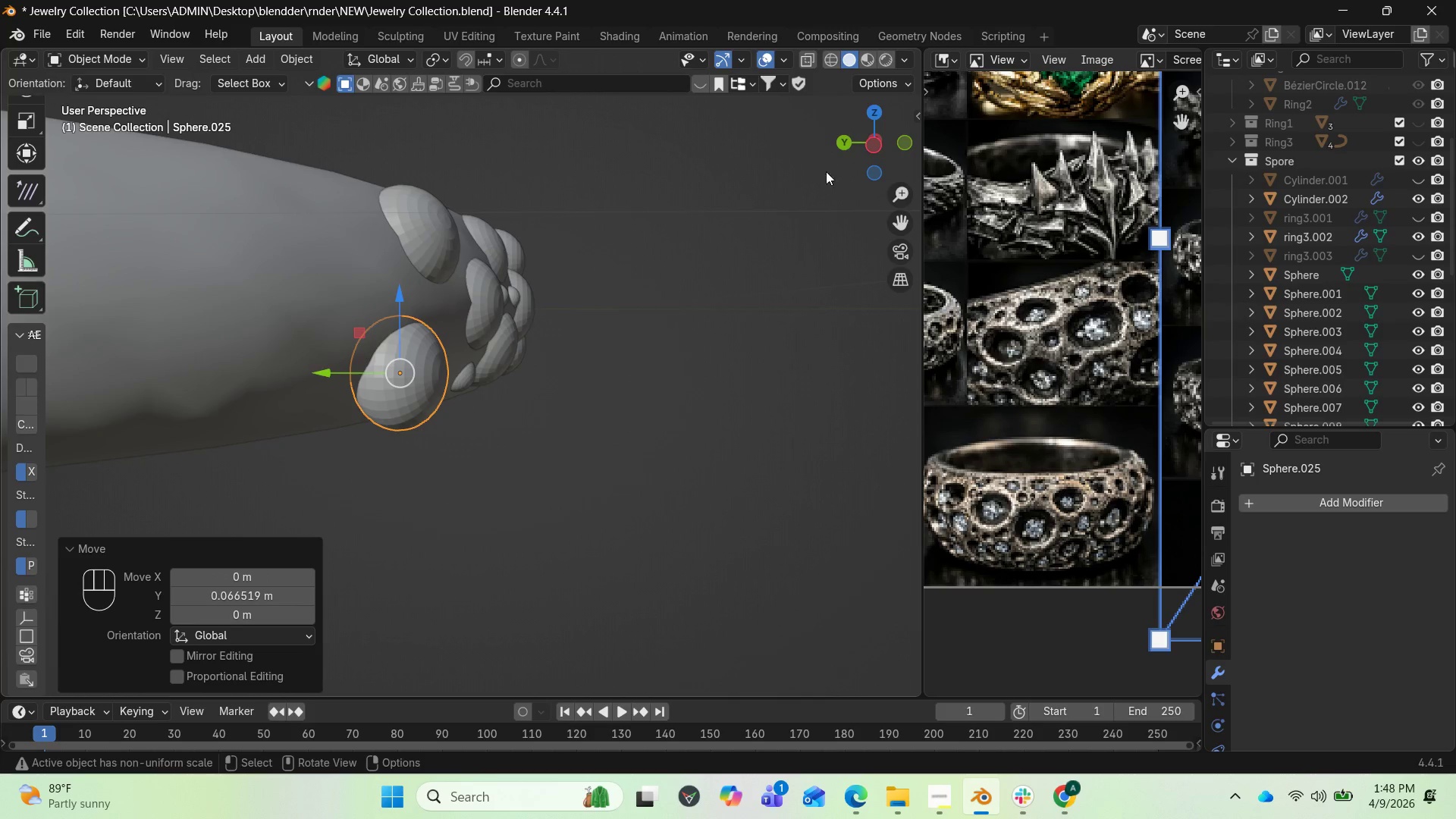 
left_click_drag(start_coordinate=[885, 140], to_coordinate=[751, 138])
 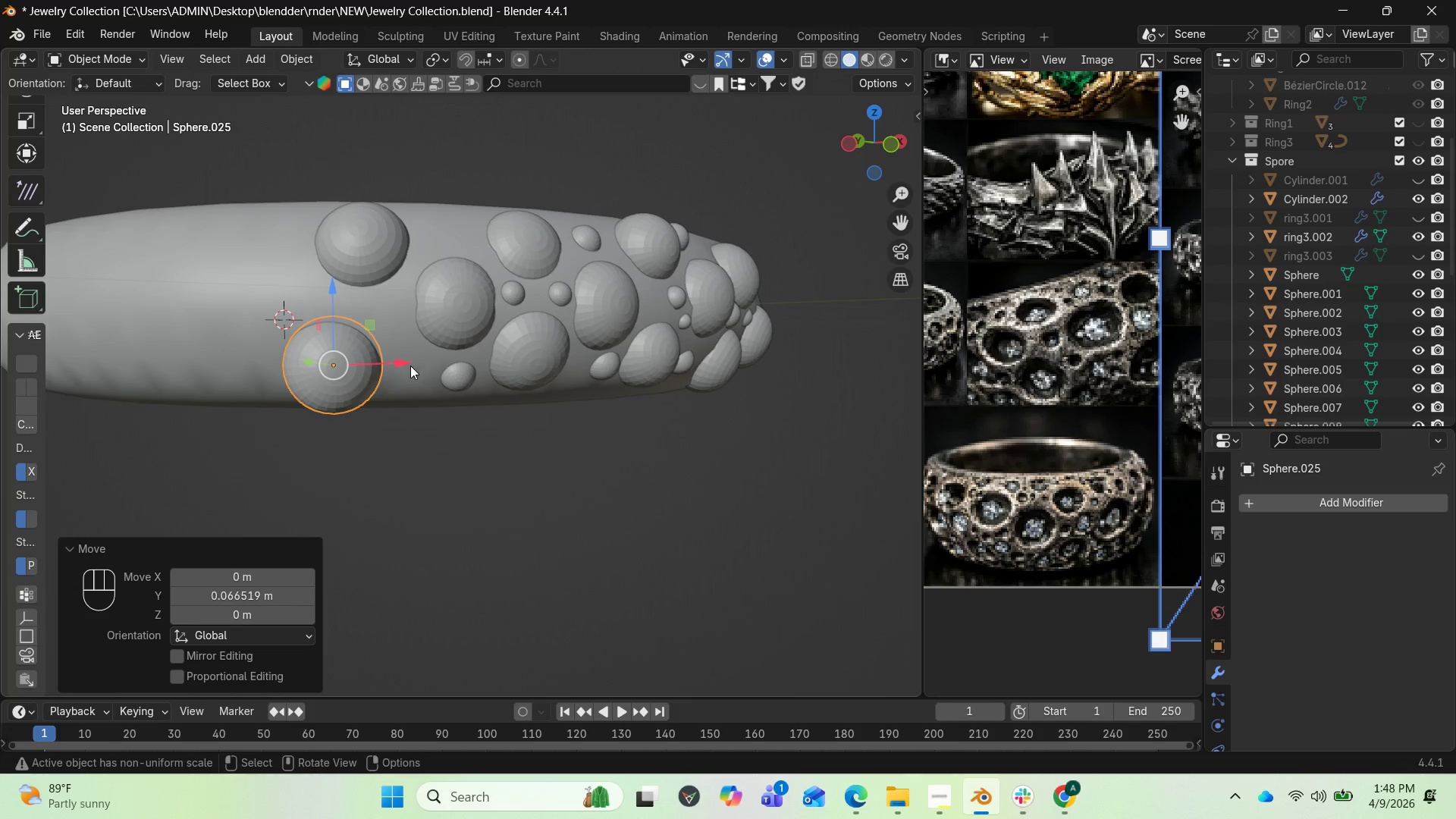 
left_click_drag(start_coordinate=[403, 363], to_coordinate=[431, 368])
 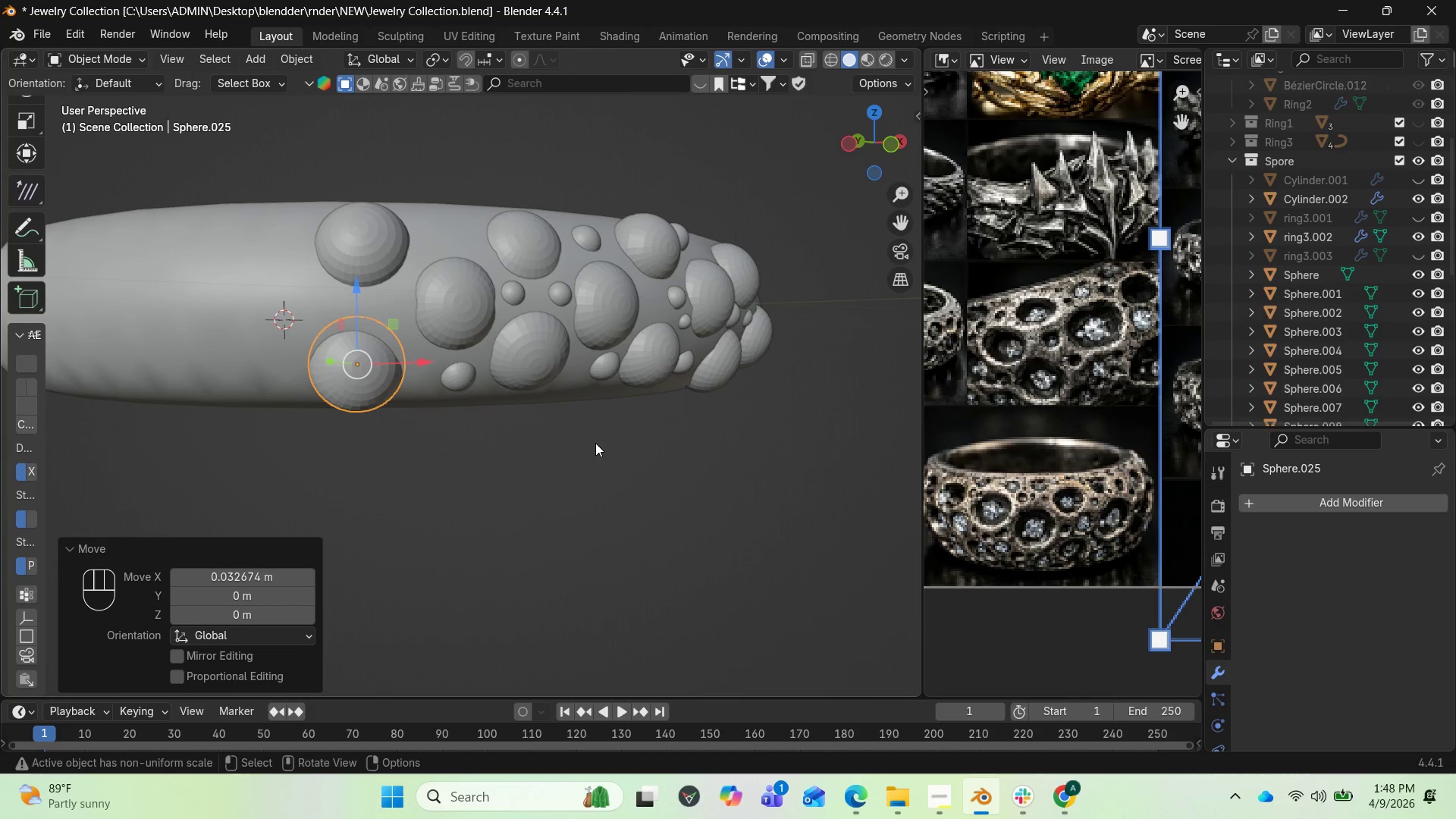 
type(RX)
 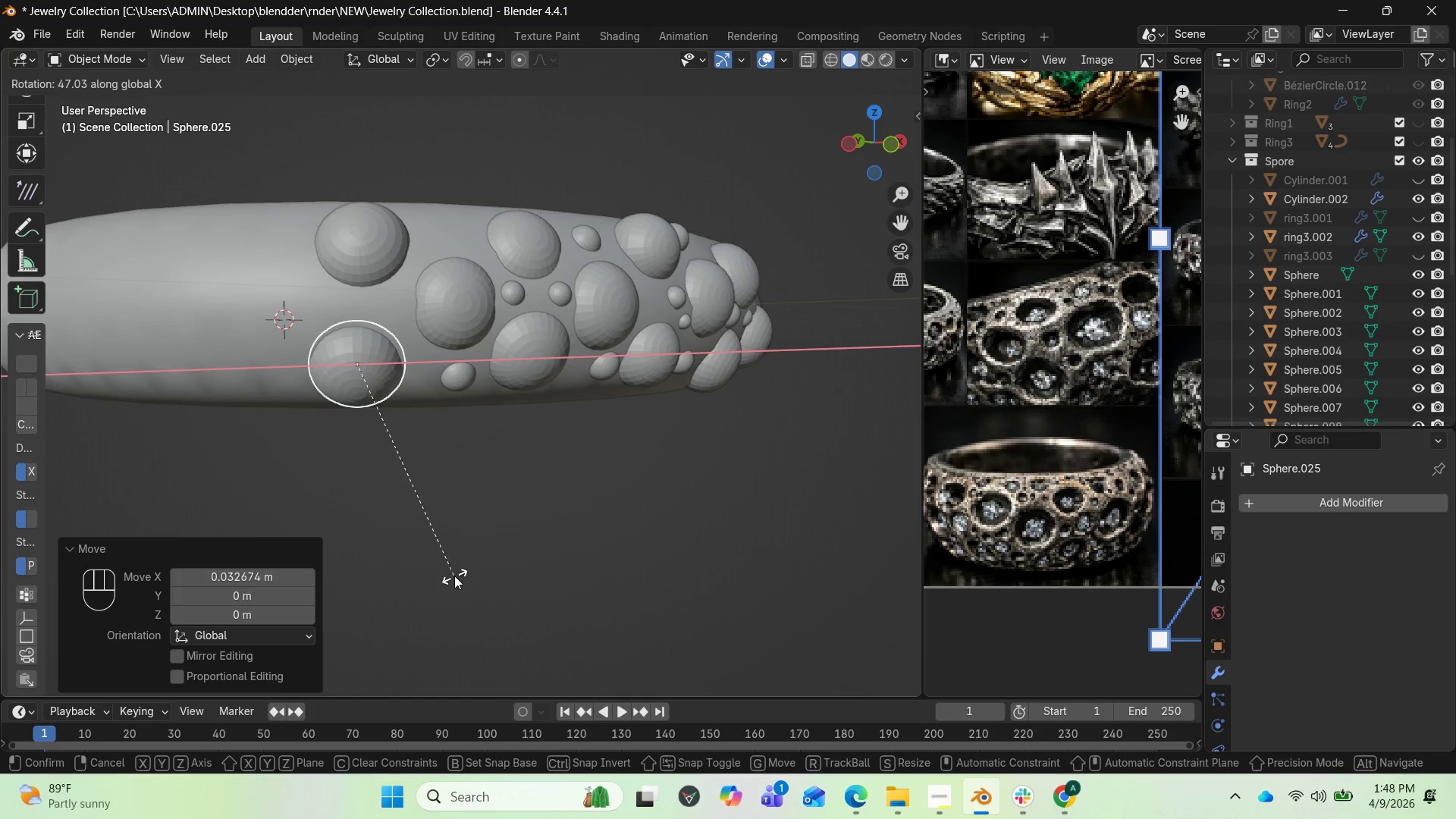 
left_click_drag(start_coordinate=[858, 138], to_coordinate=[48, 105])
 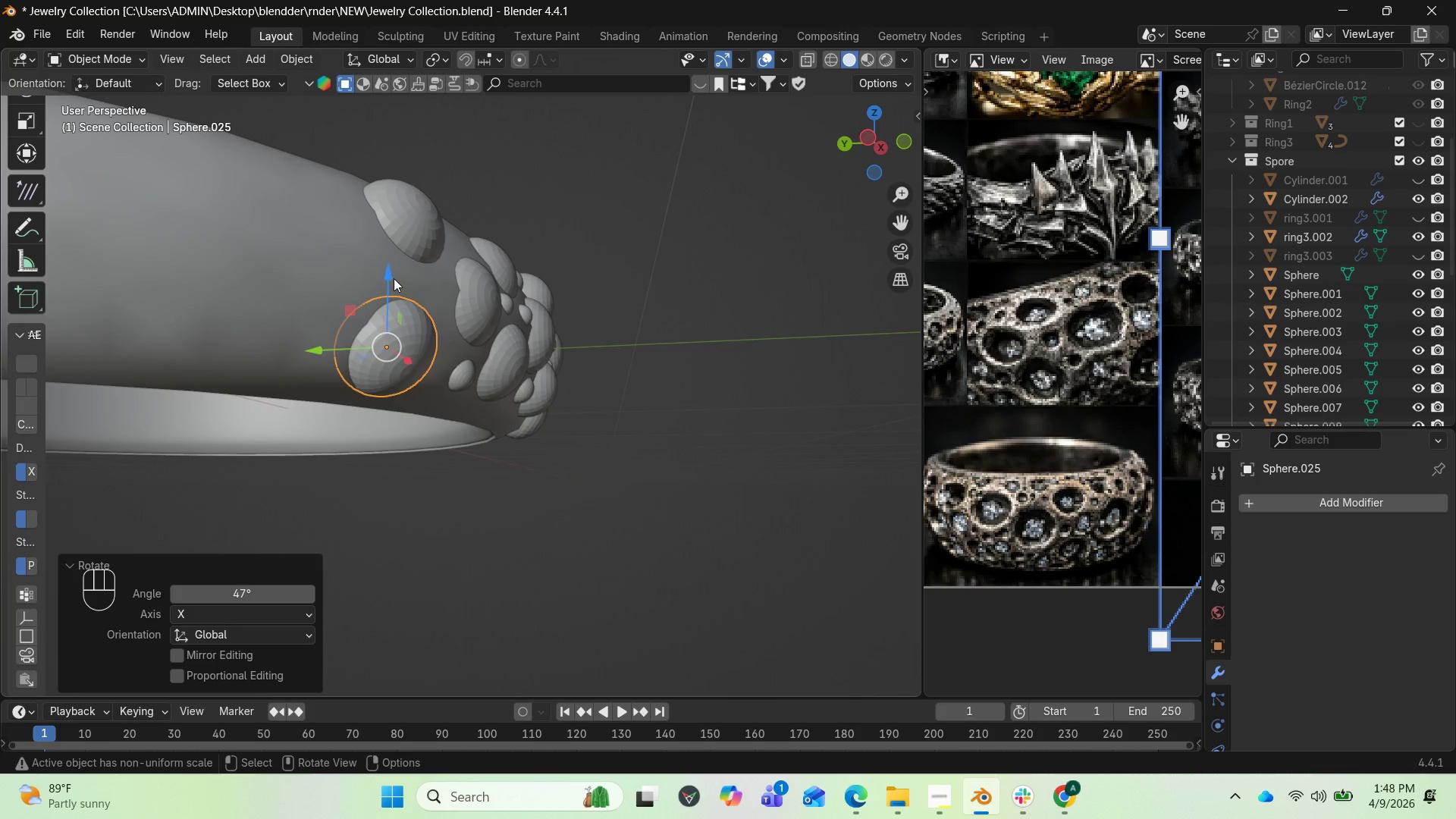 
left_click_drag(start_coordinate=[390, 275], to_coordinate=[389, 261])
 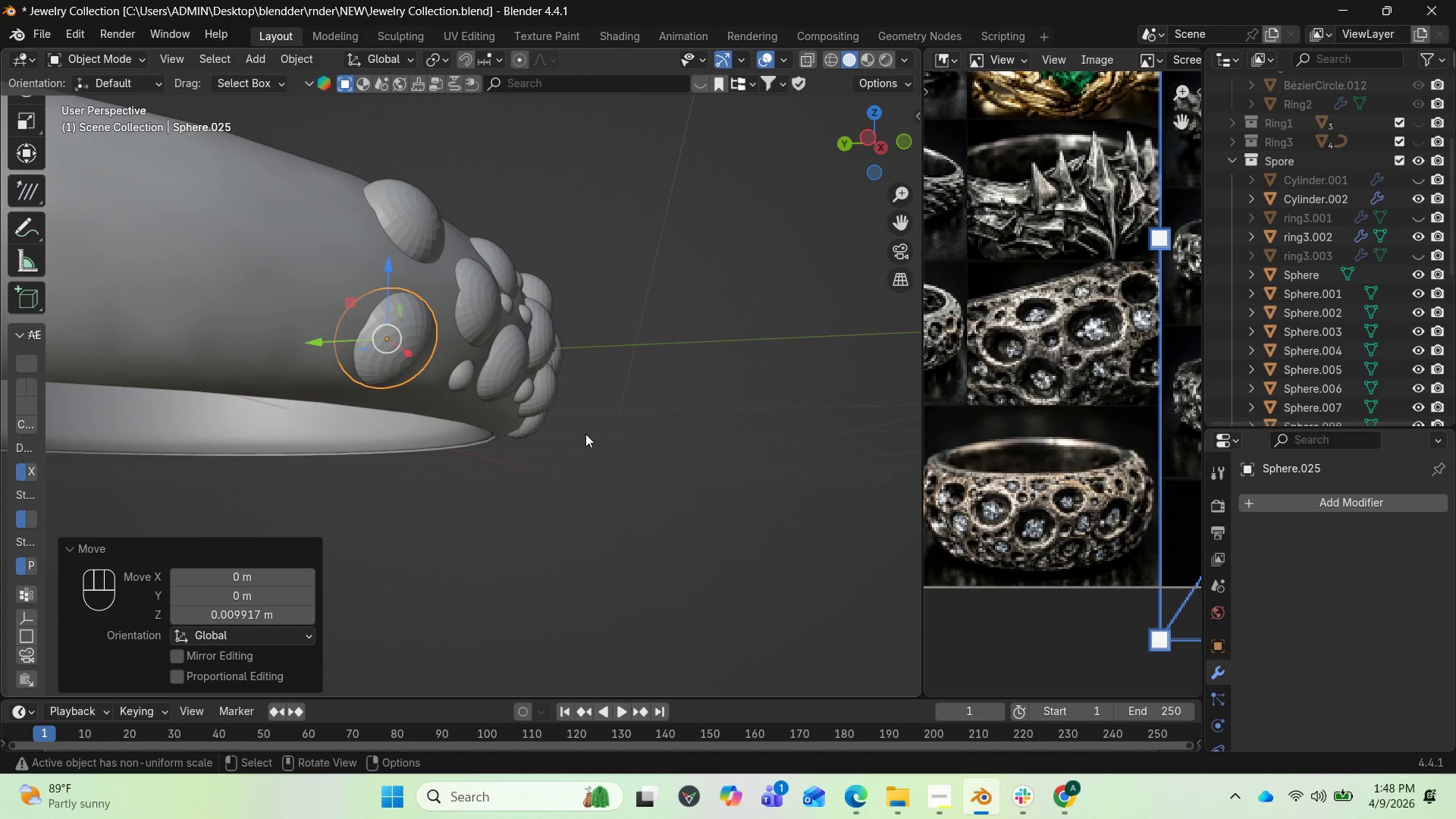 
type(RX)
 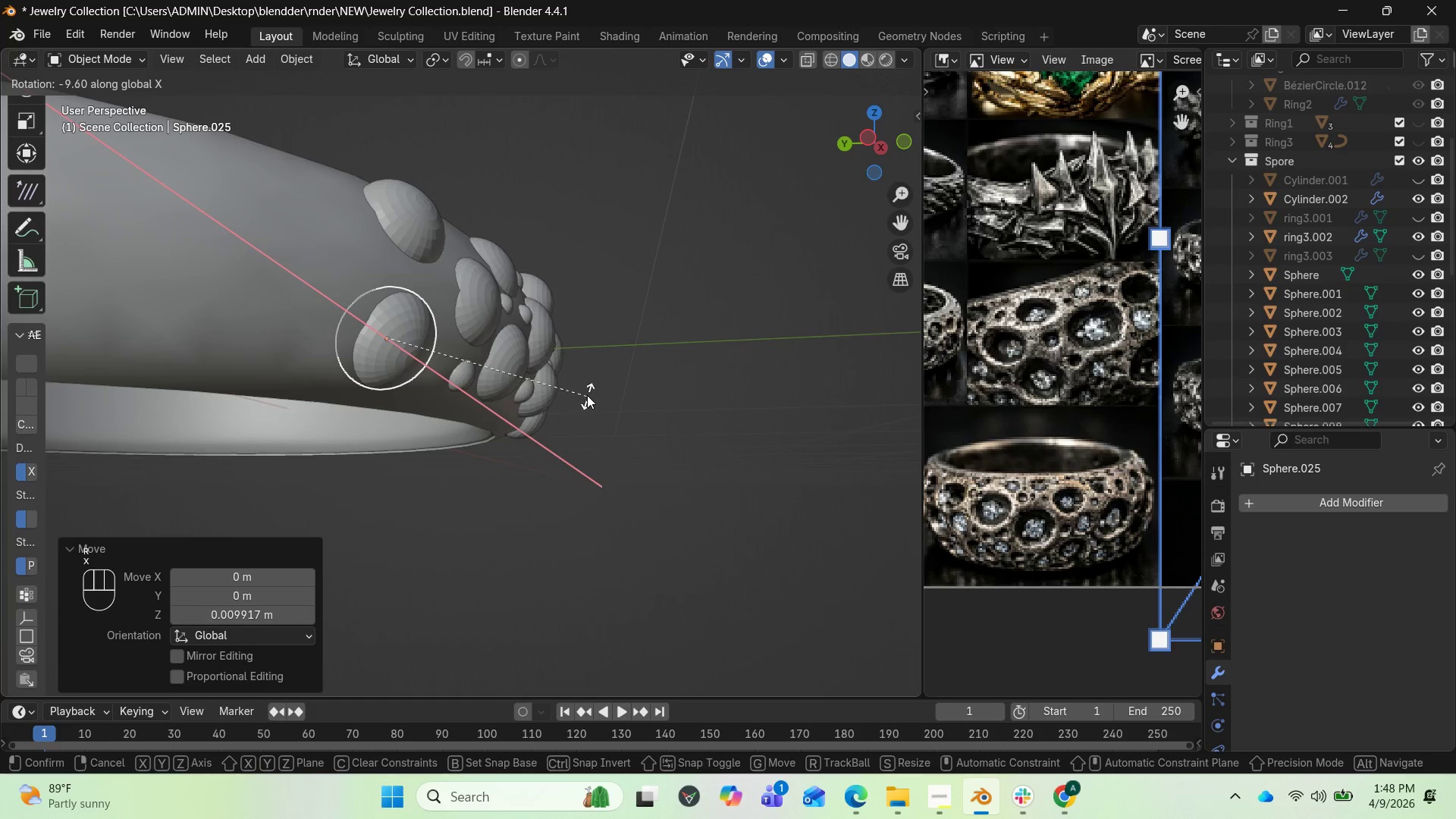 
left_click([588, 394])
 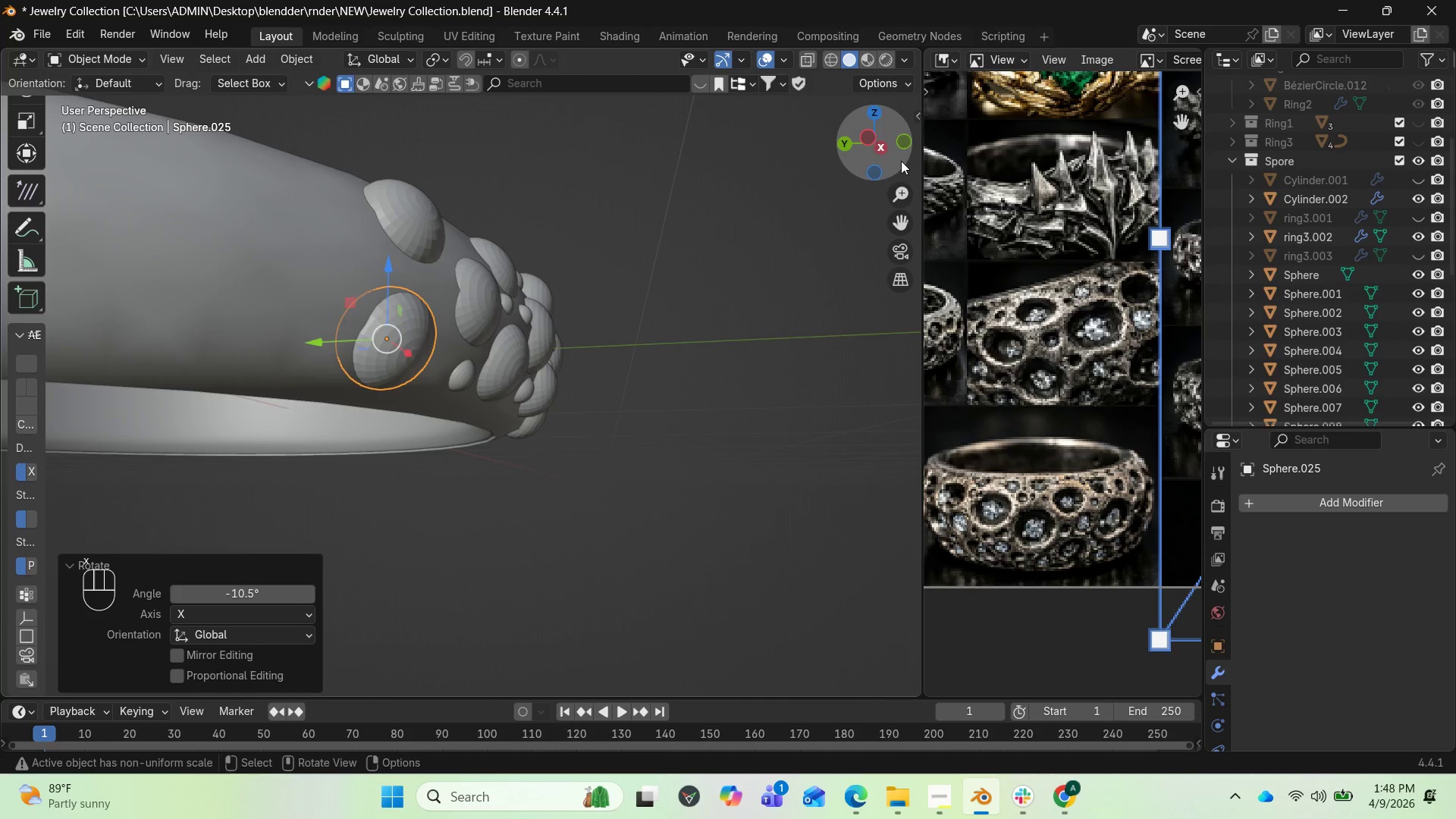 
left_click_drag(start_coordinate=[883, 141], to_coordinate=[701, 115])
 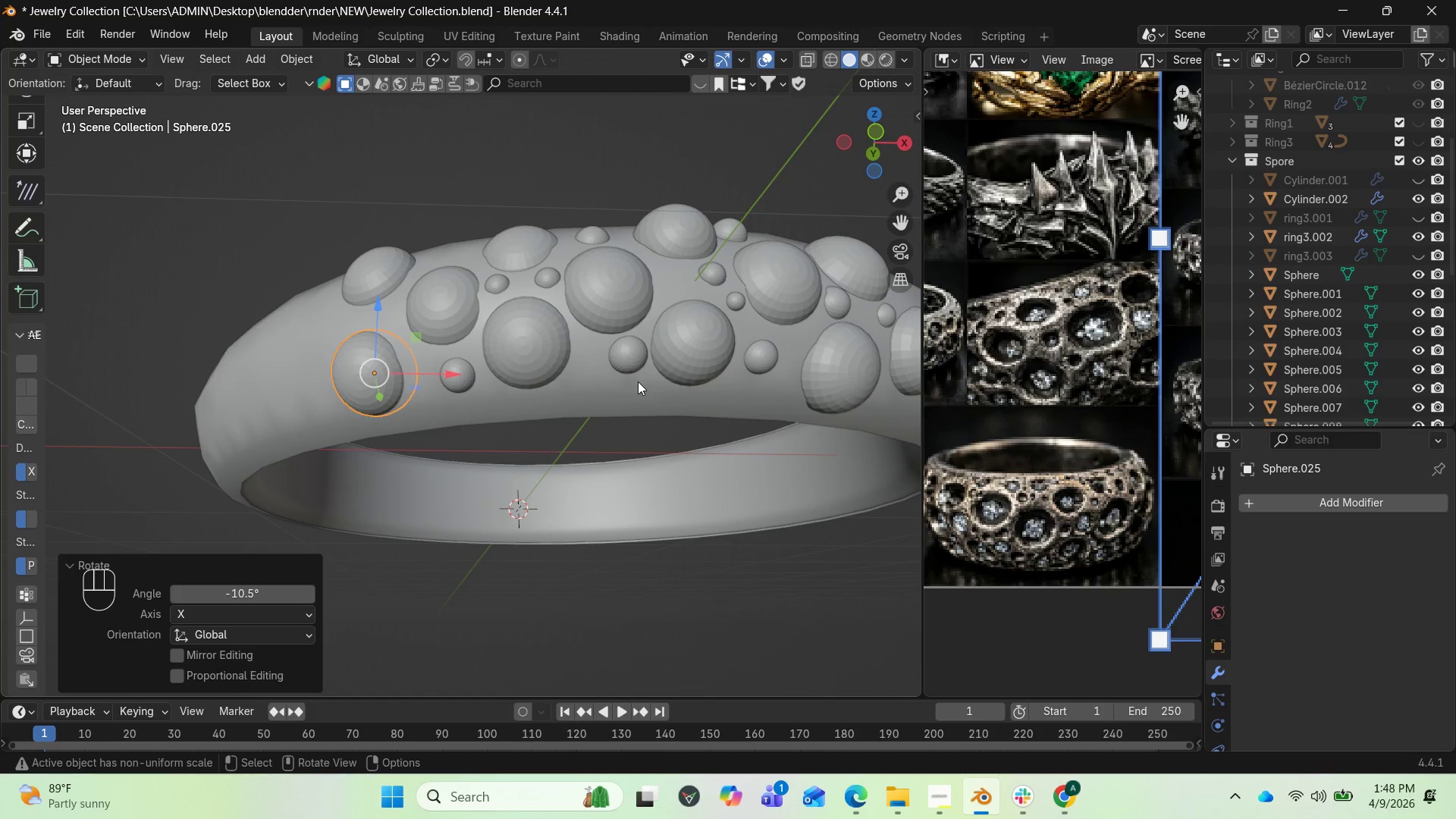 
type(RXZ)
 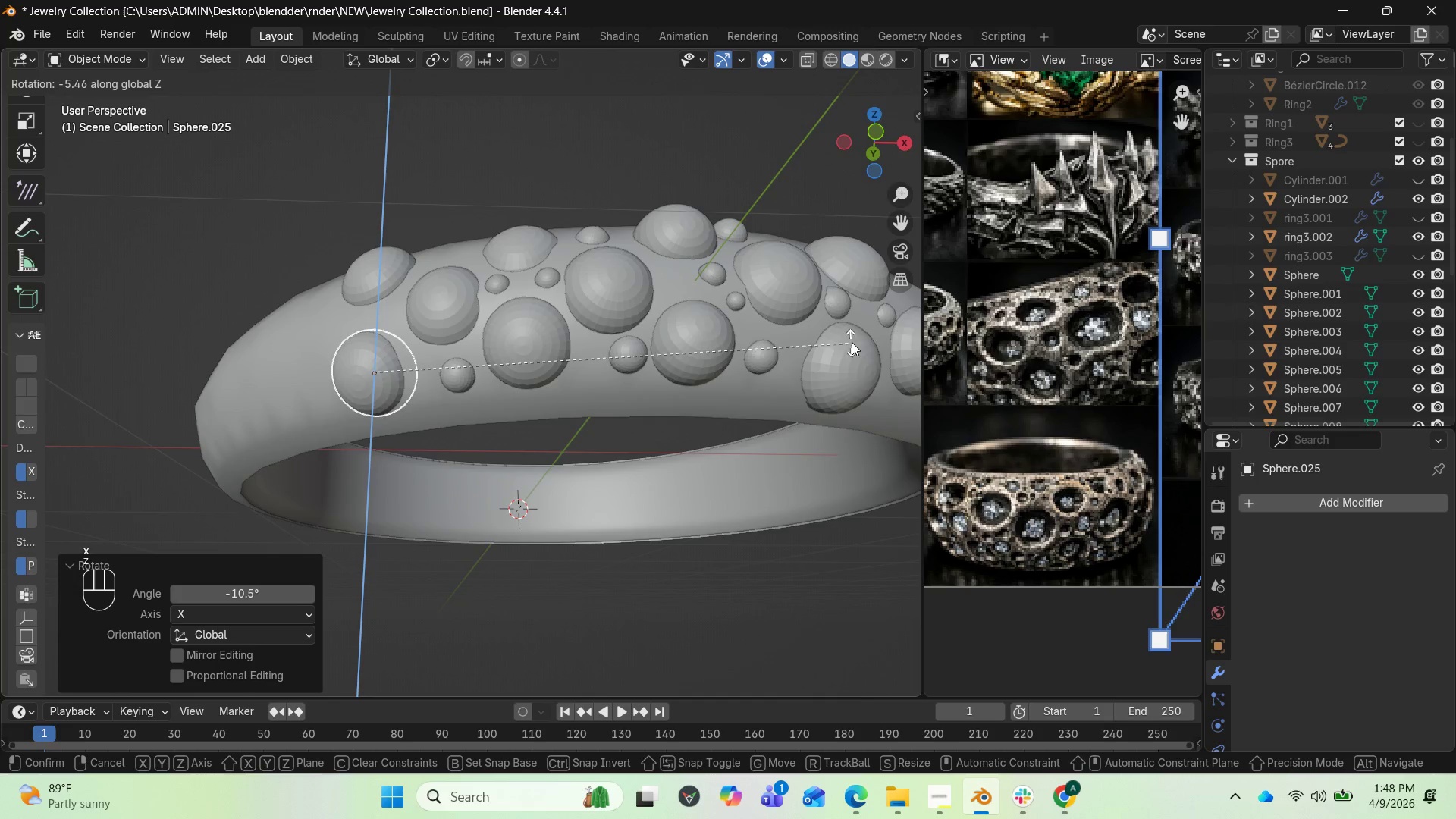 
left_click([920, 321])
 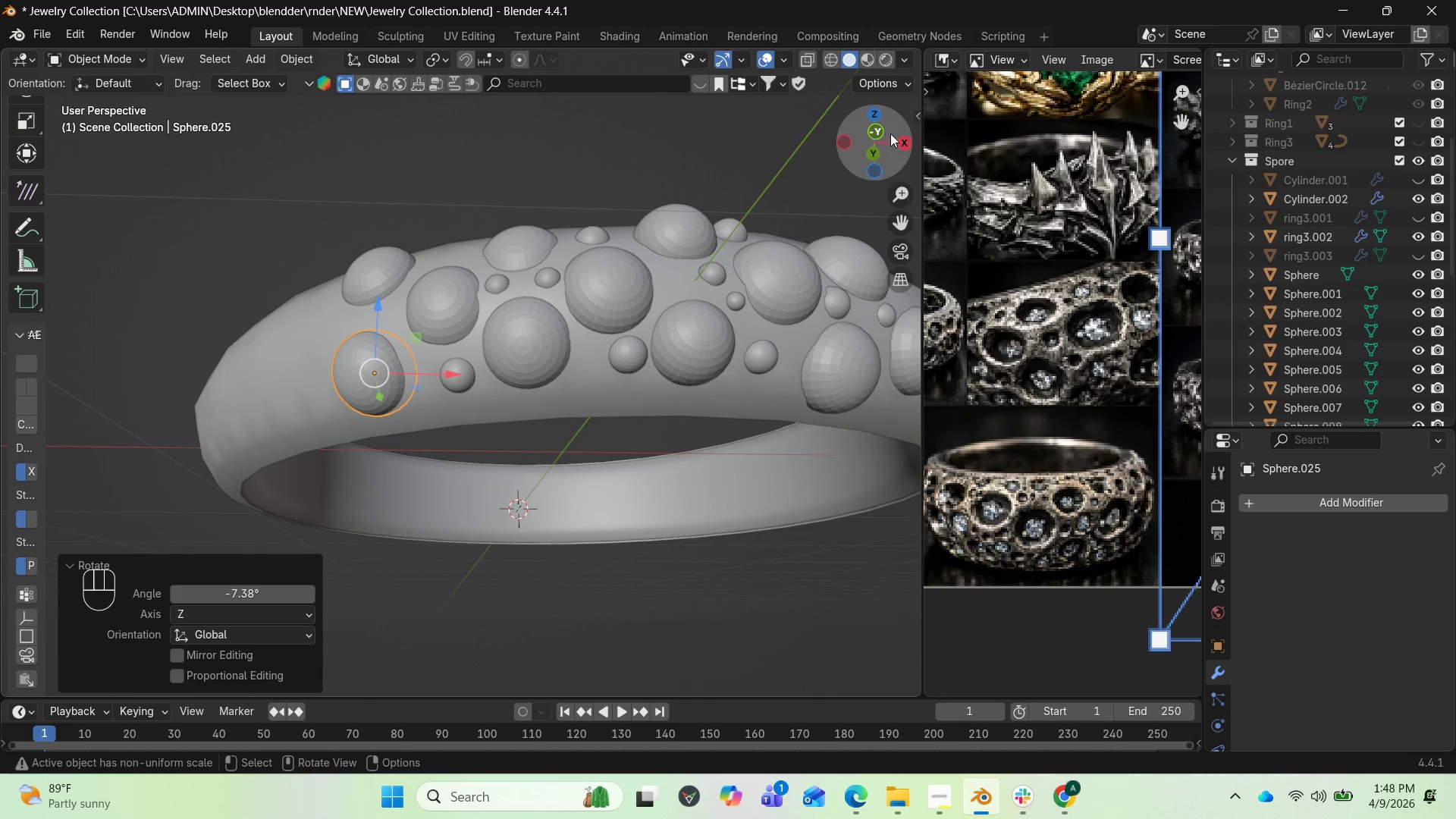 
left_click_drag(start_coordinate=[877, 139], to_coordinate=[188, 209])
 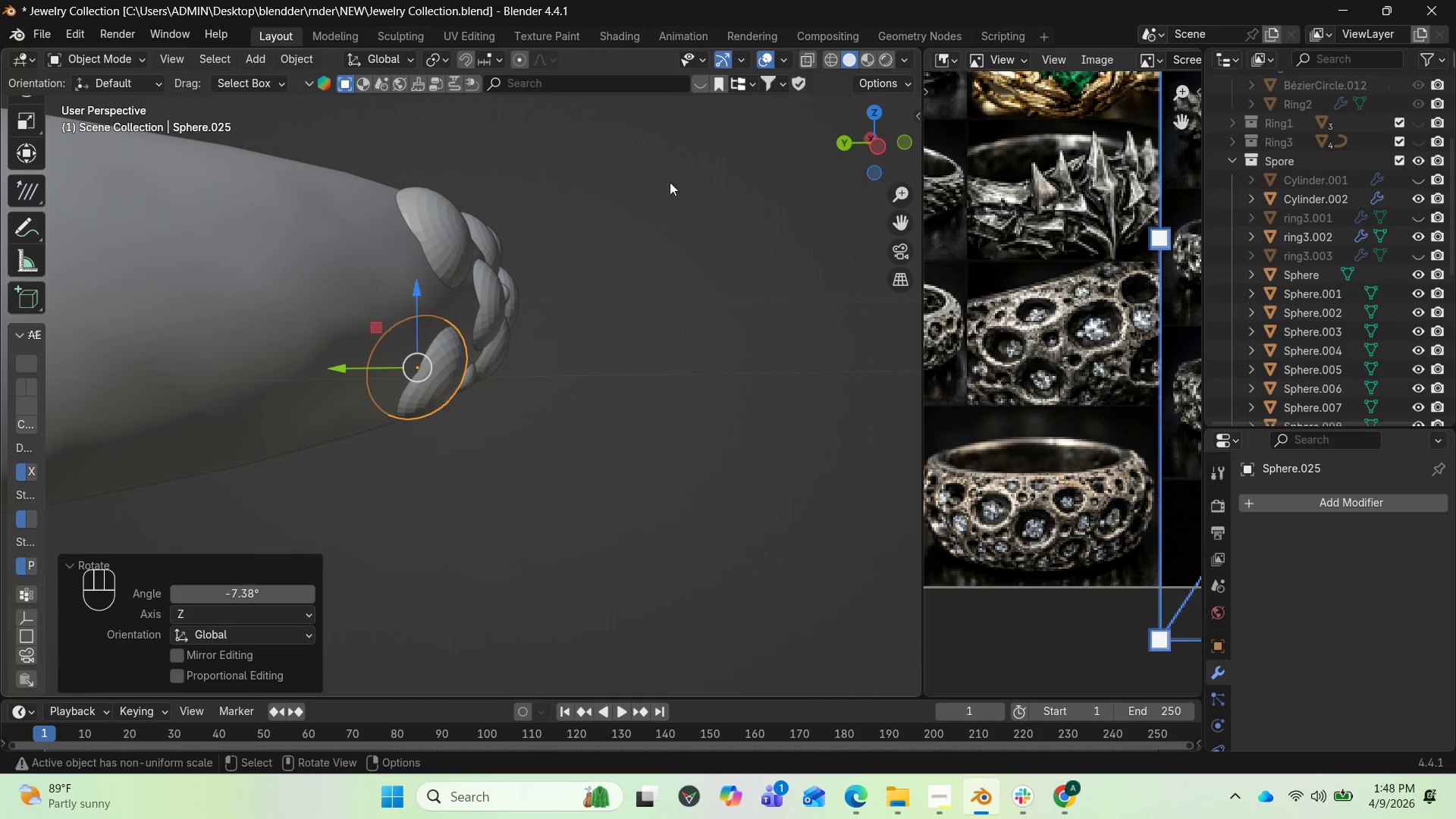 
left_click_drag(start_coordinate=[858, 143], to_coordinate=[892, 186])
 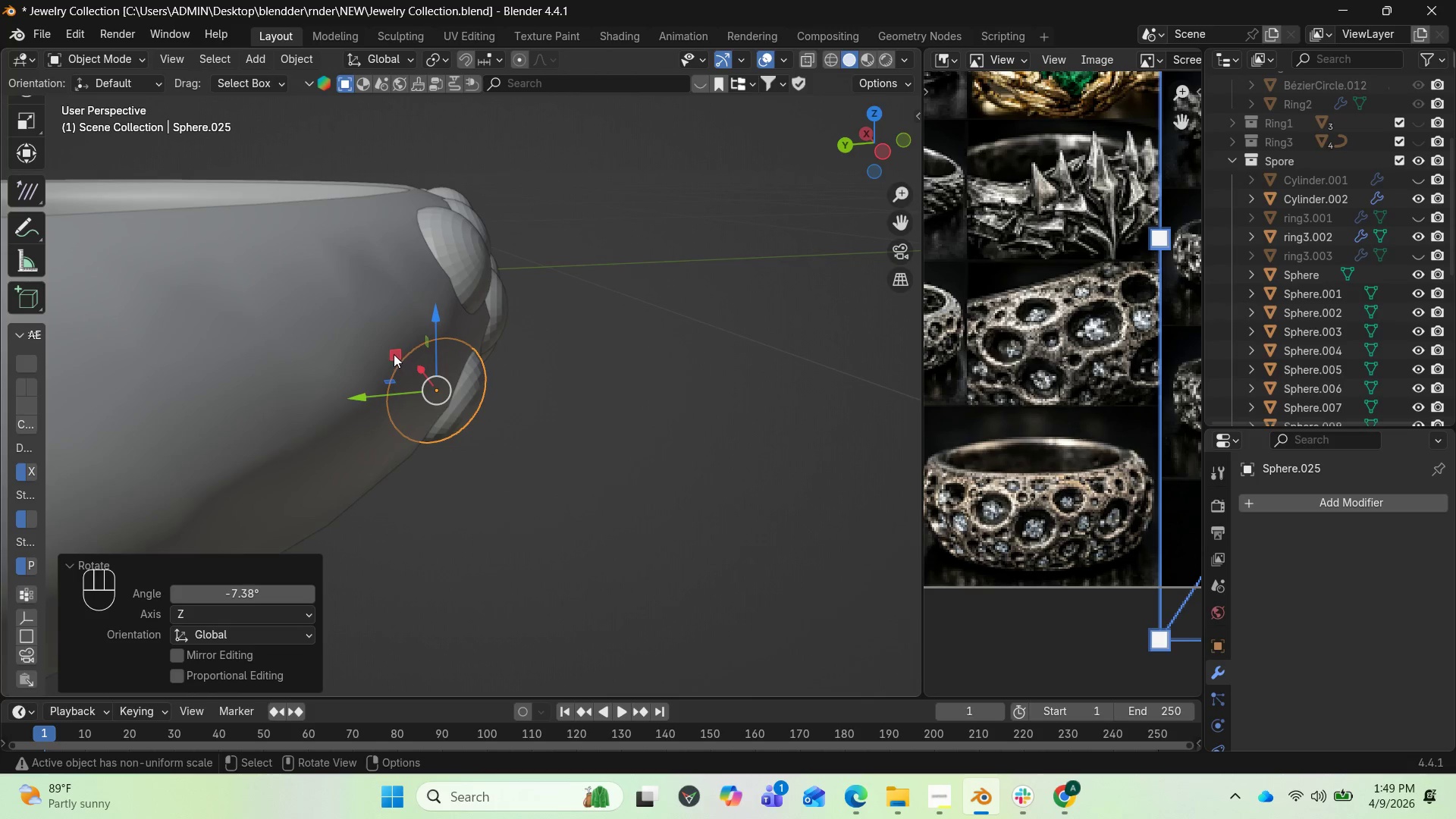 
left_click_drag(start_coordinate=[394, 354], to_coordinate=[403, 357])
 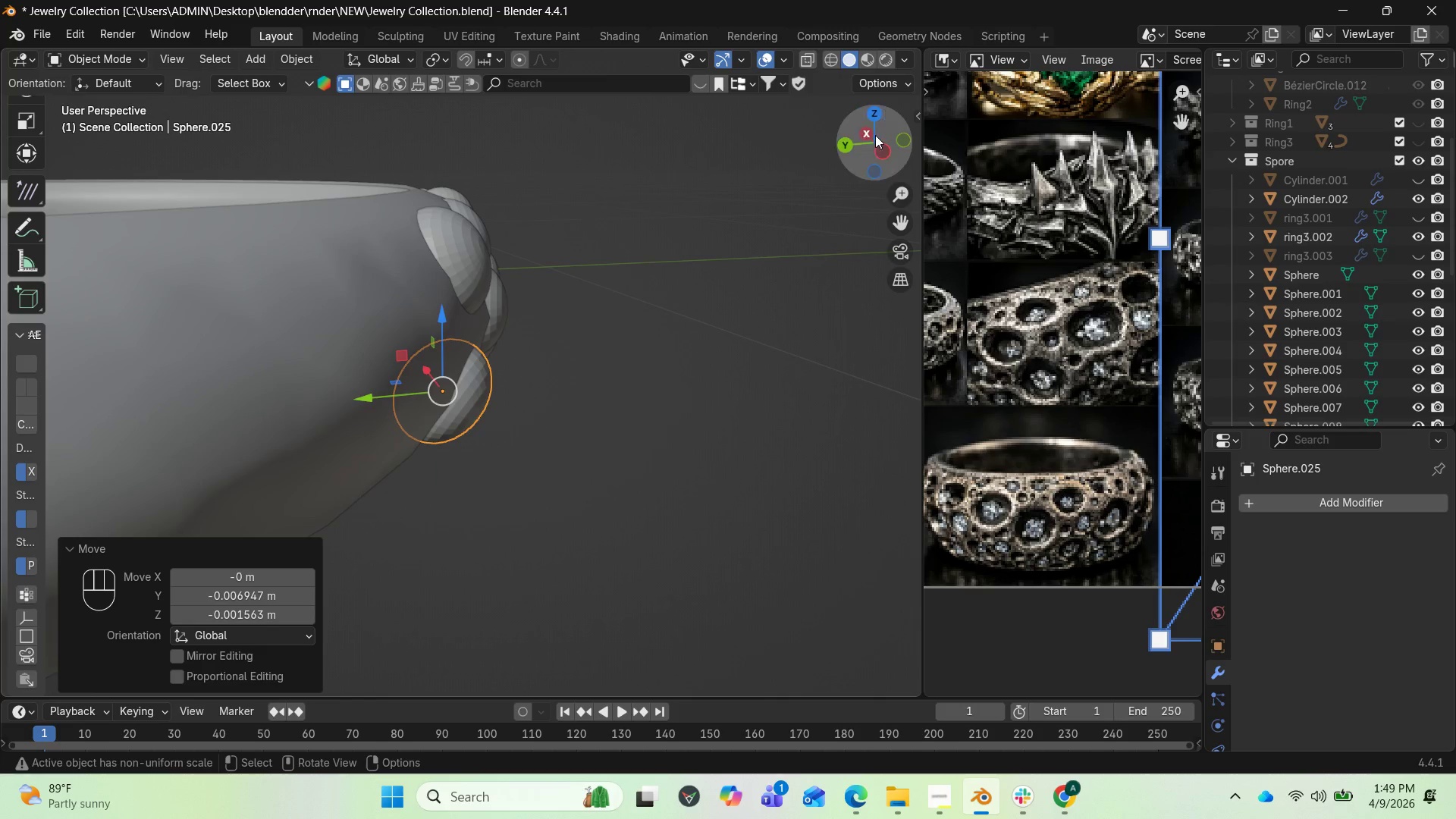 
left_click_drag(start_coordinate=[848, 132], to_coordinate=[632, 78])
 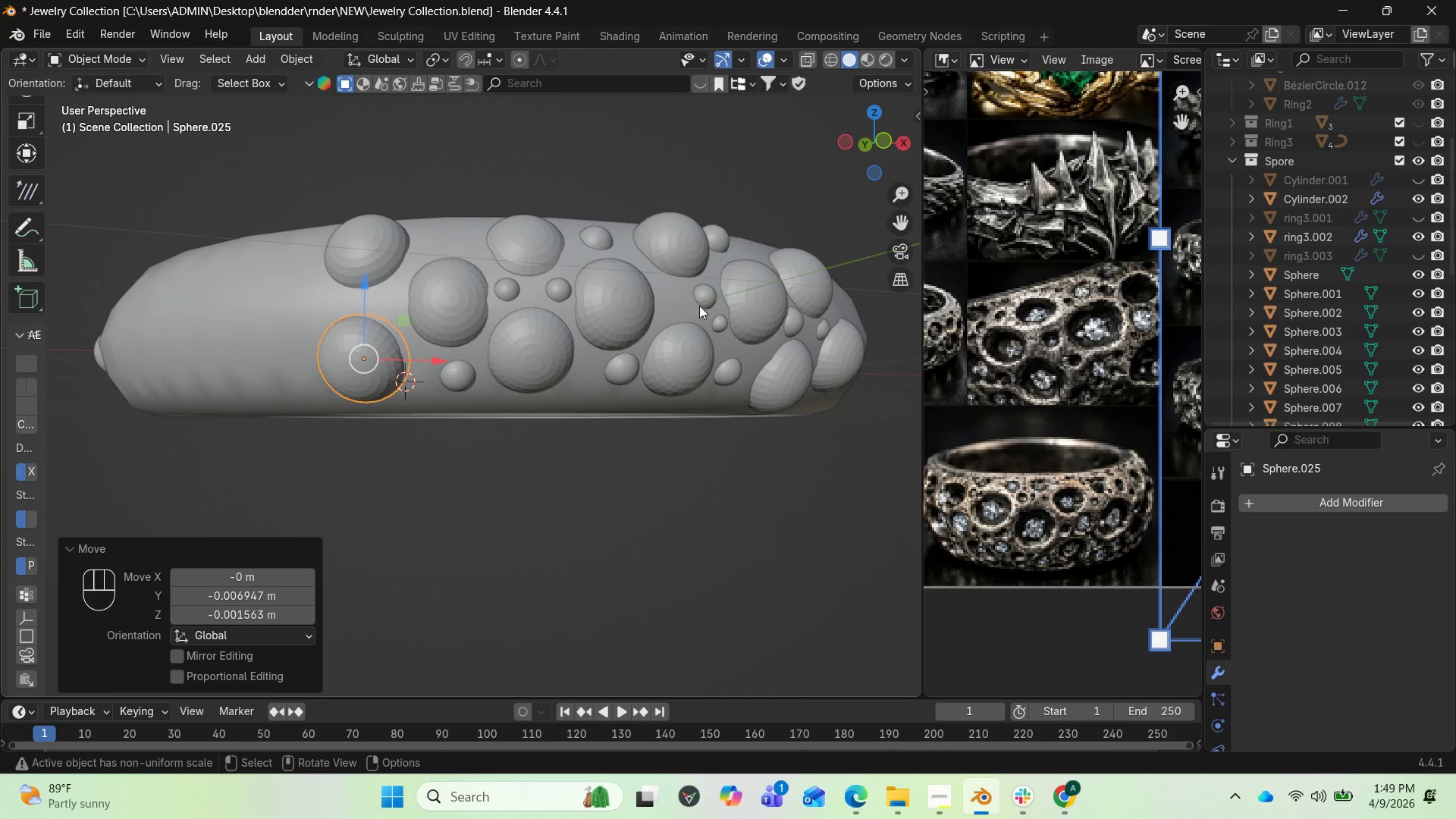 
left_click([723, 323])
 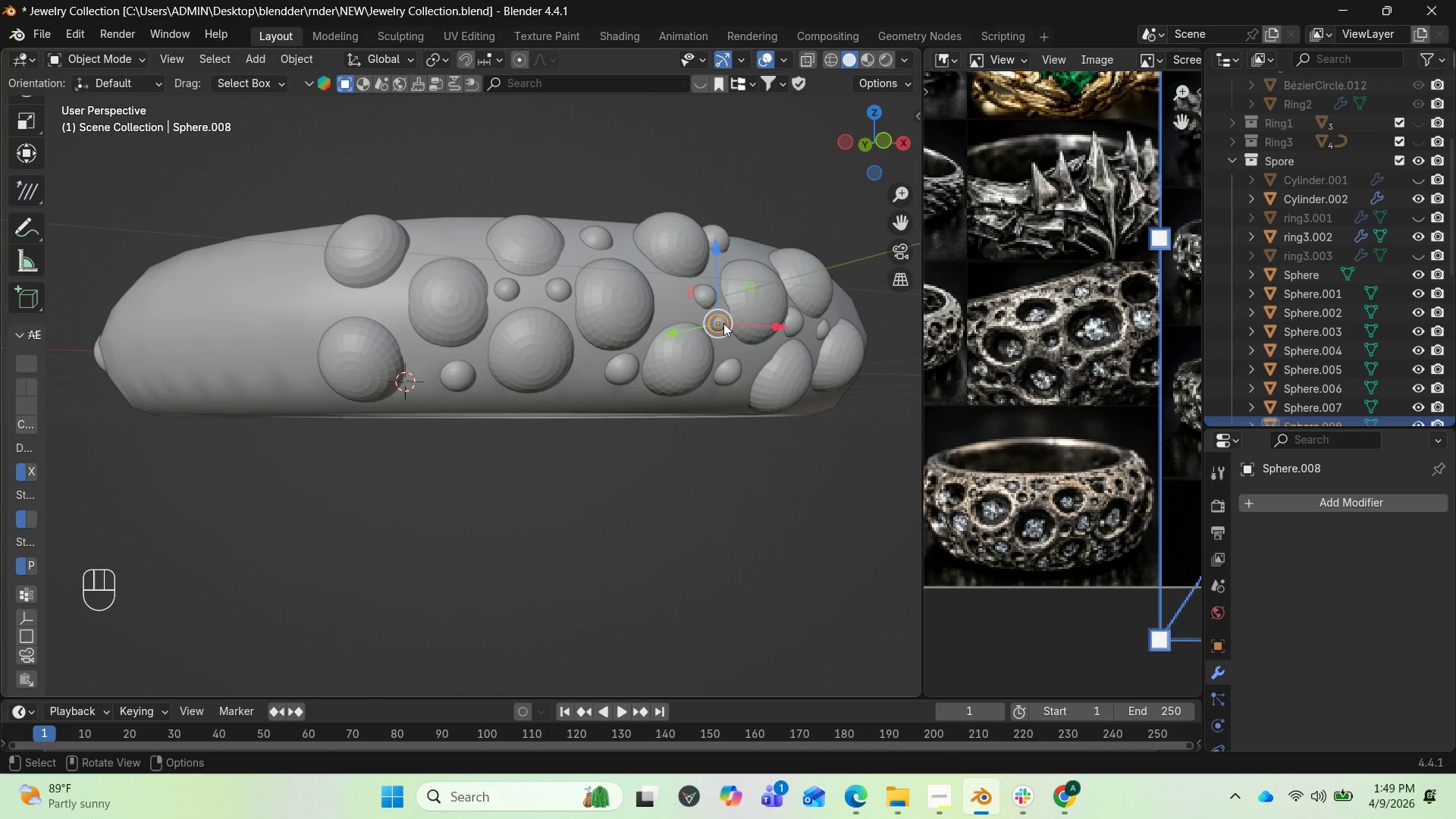 
hold_key(key=ShiftLeft, duration=1.84)
left_click([709, 297])
 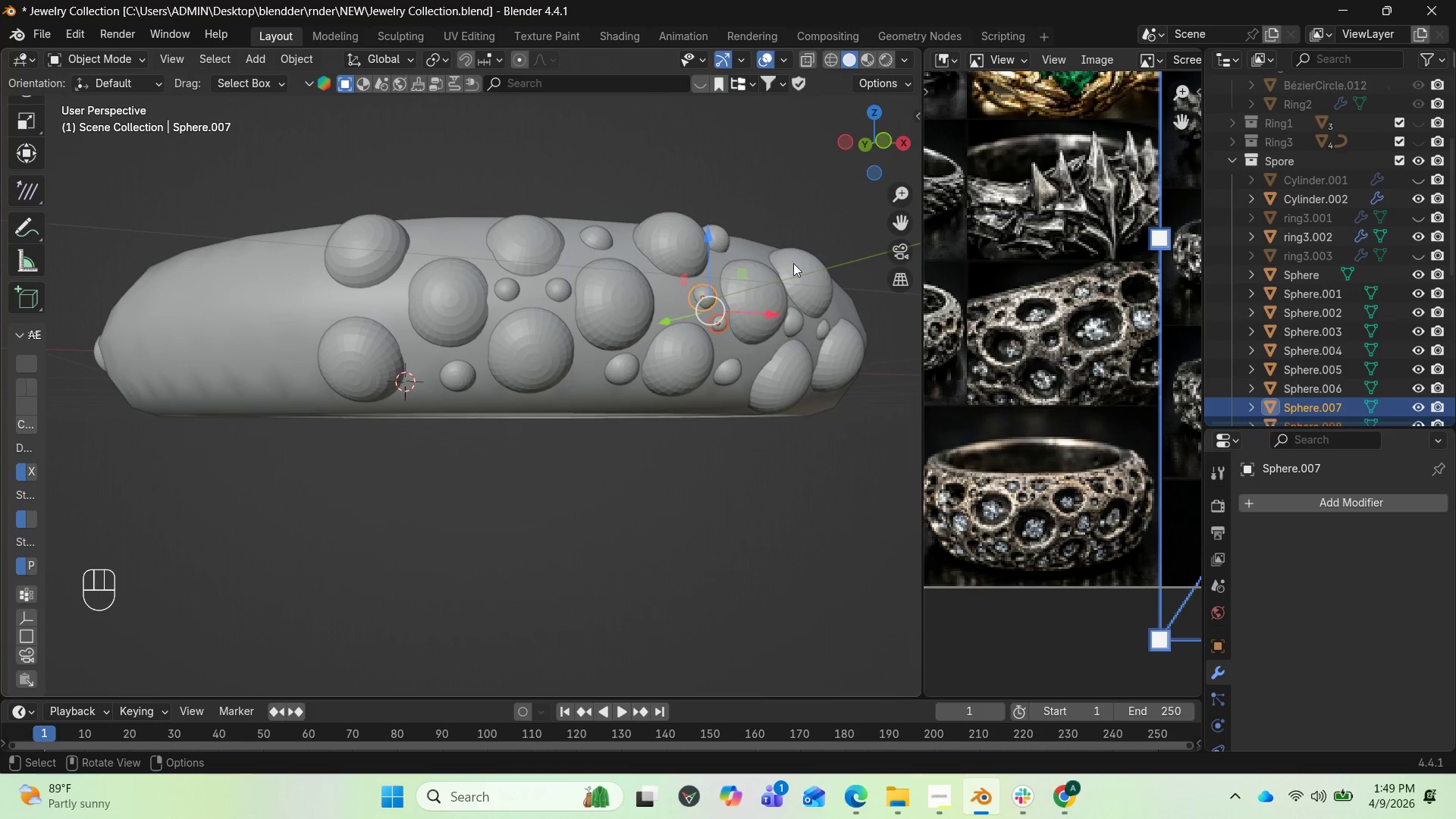 
left_click_drag(start_coordinate=[873, 148], to_coordinate=[766, 150])
 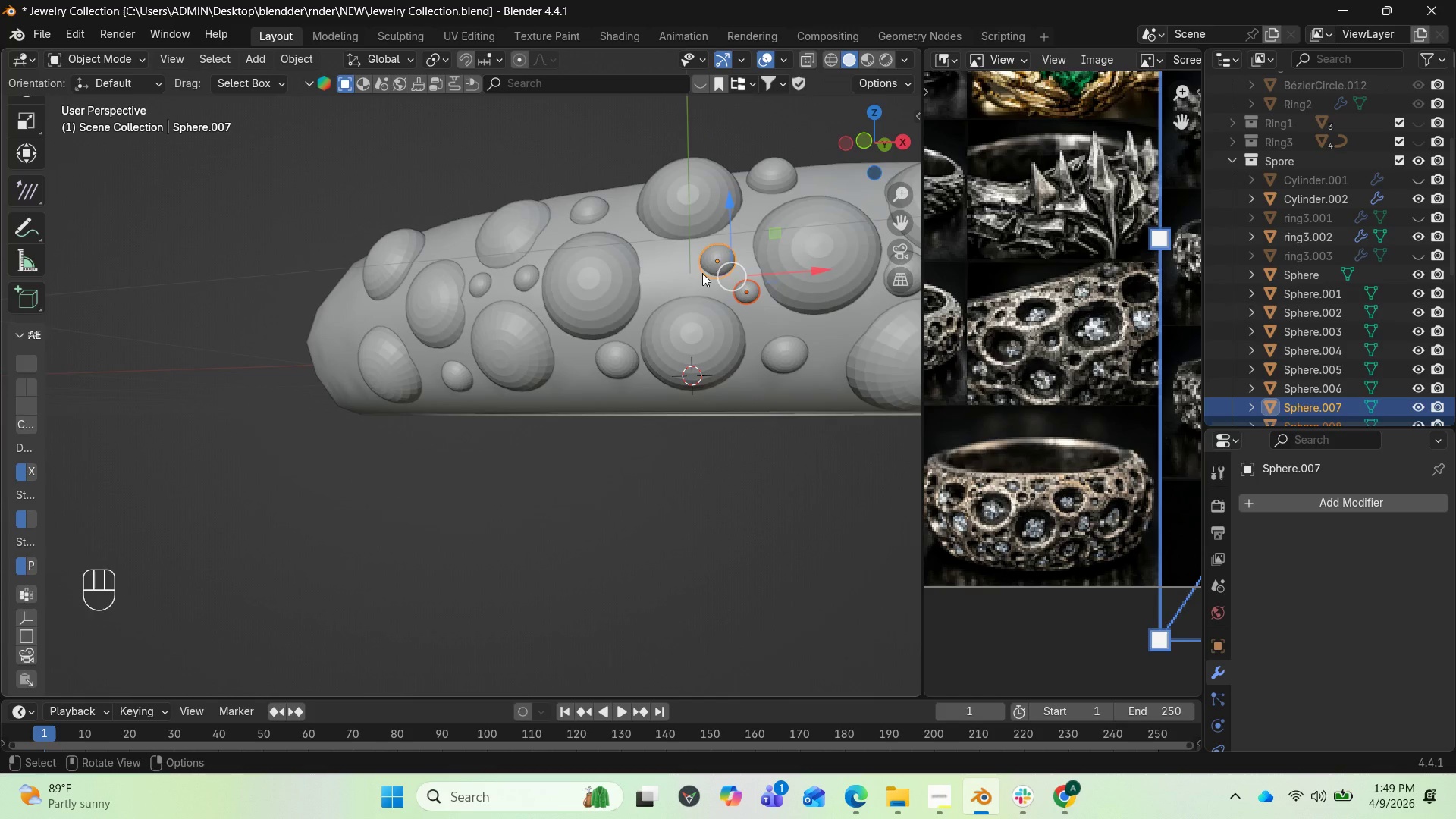 
left_click([720, 259])
 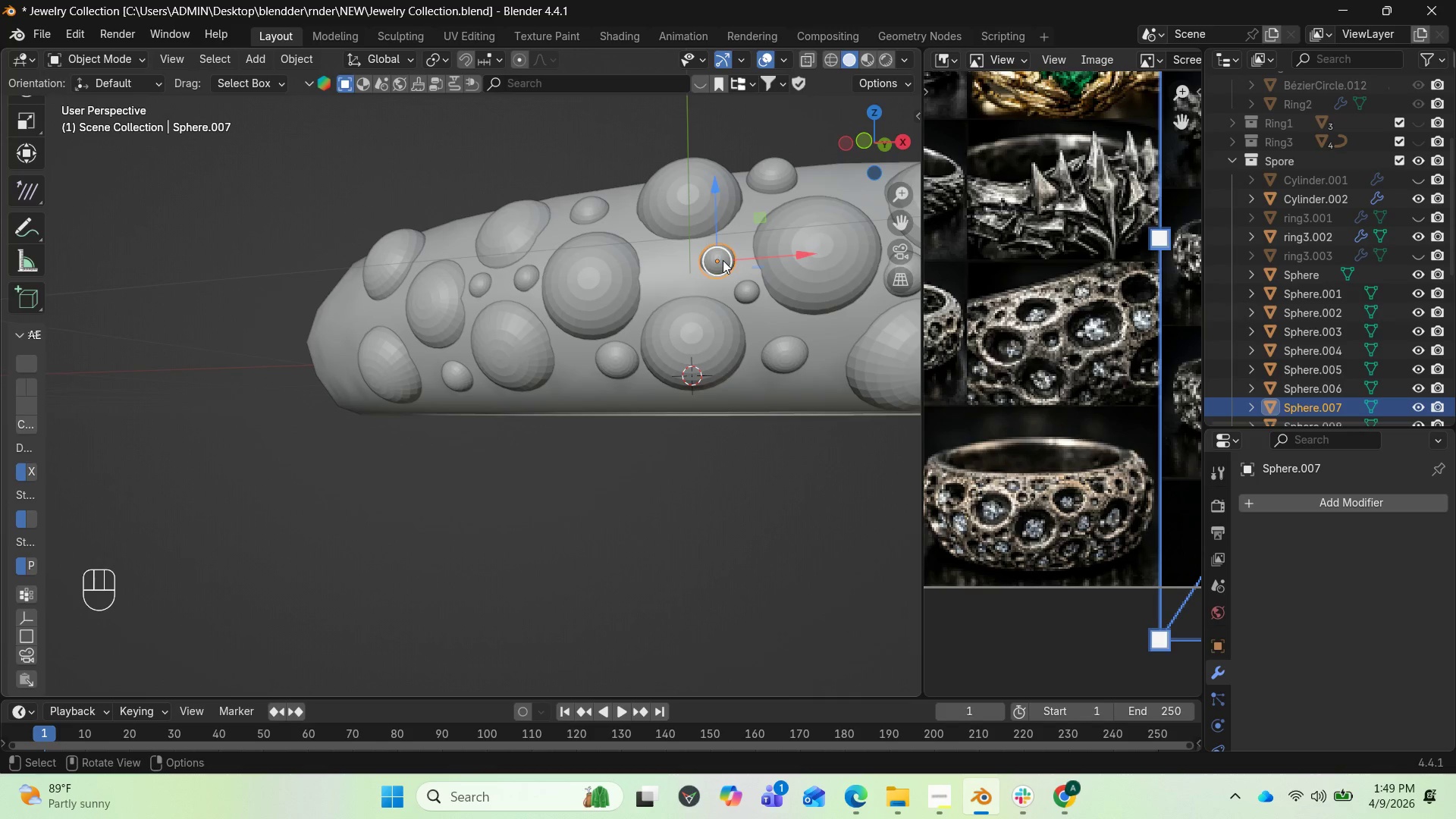 
wait(5.53)
 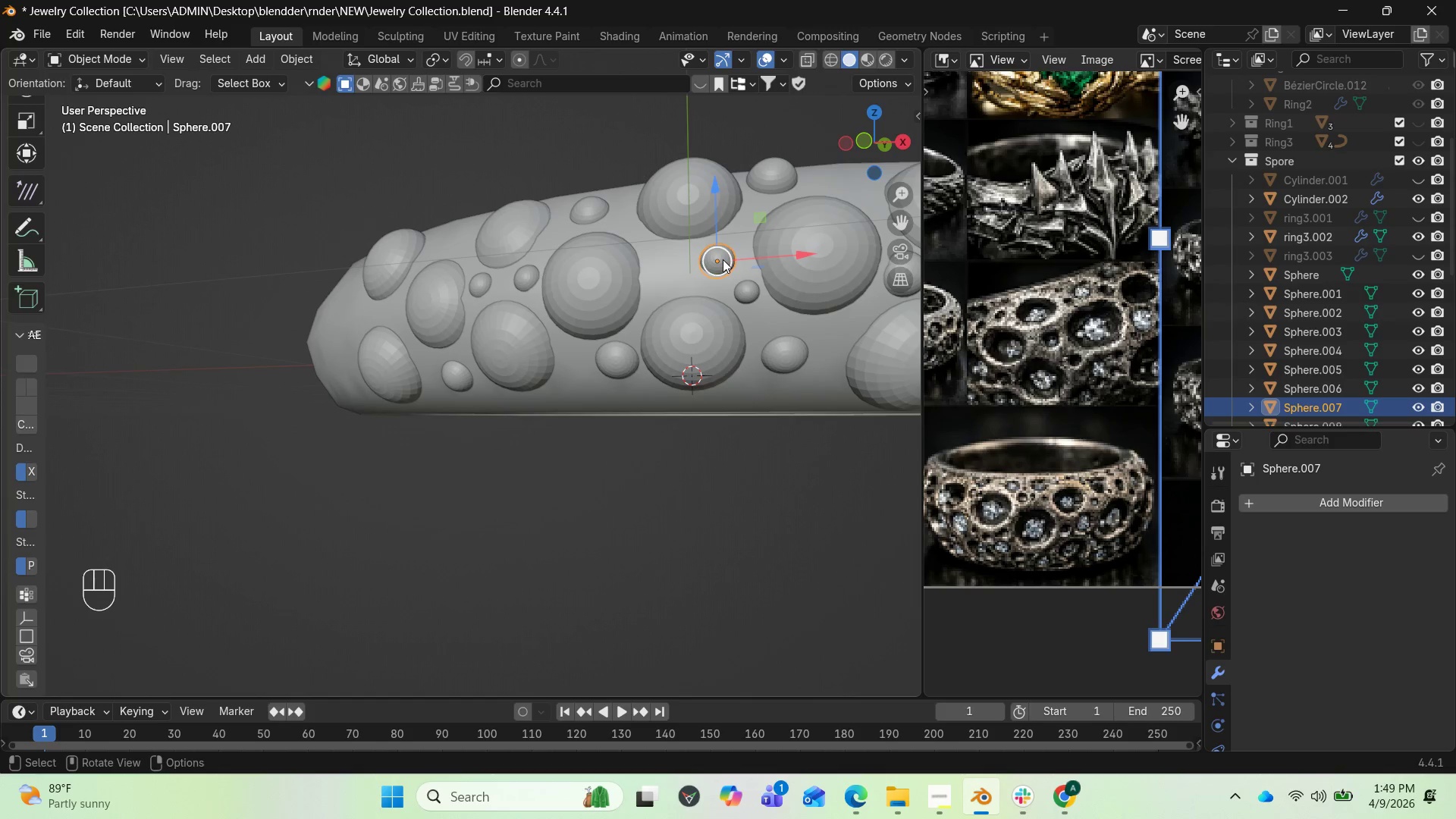 
key(Shift+D)
 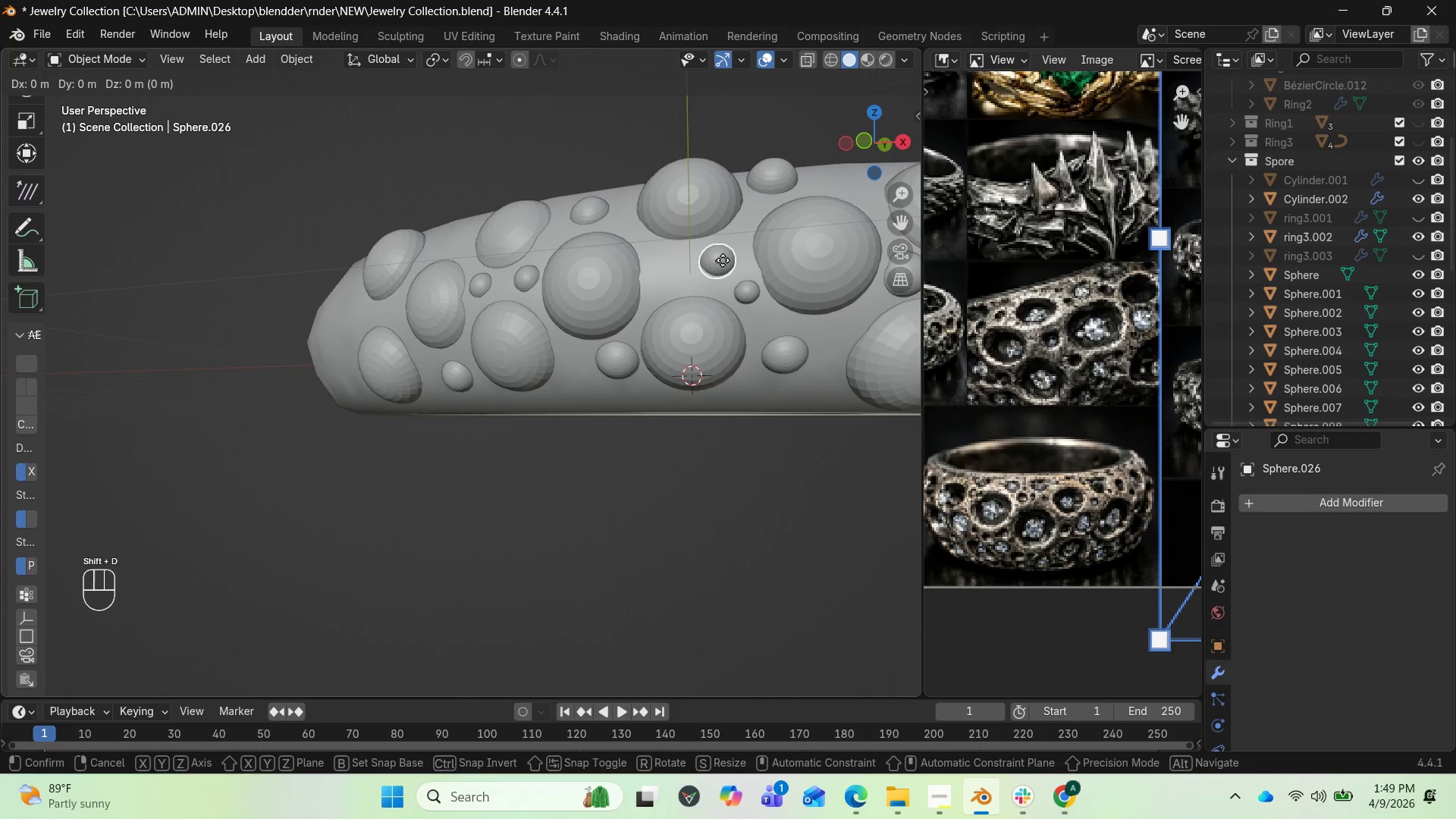 
left_click([723, 260])
 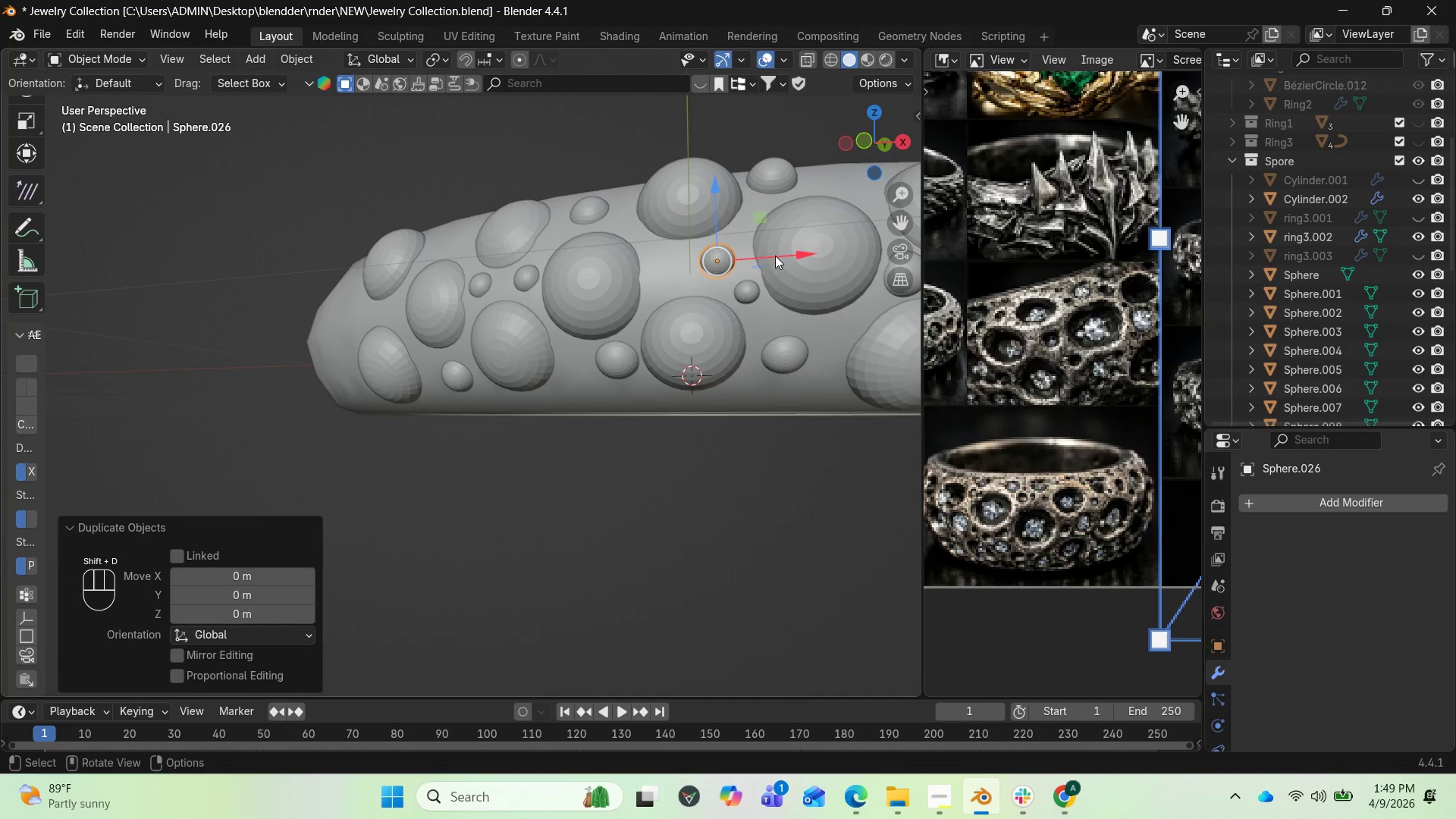 
left_click_drag(start_coordinate=[775, 256], to_coordinate=[712, 267])
 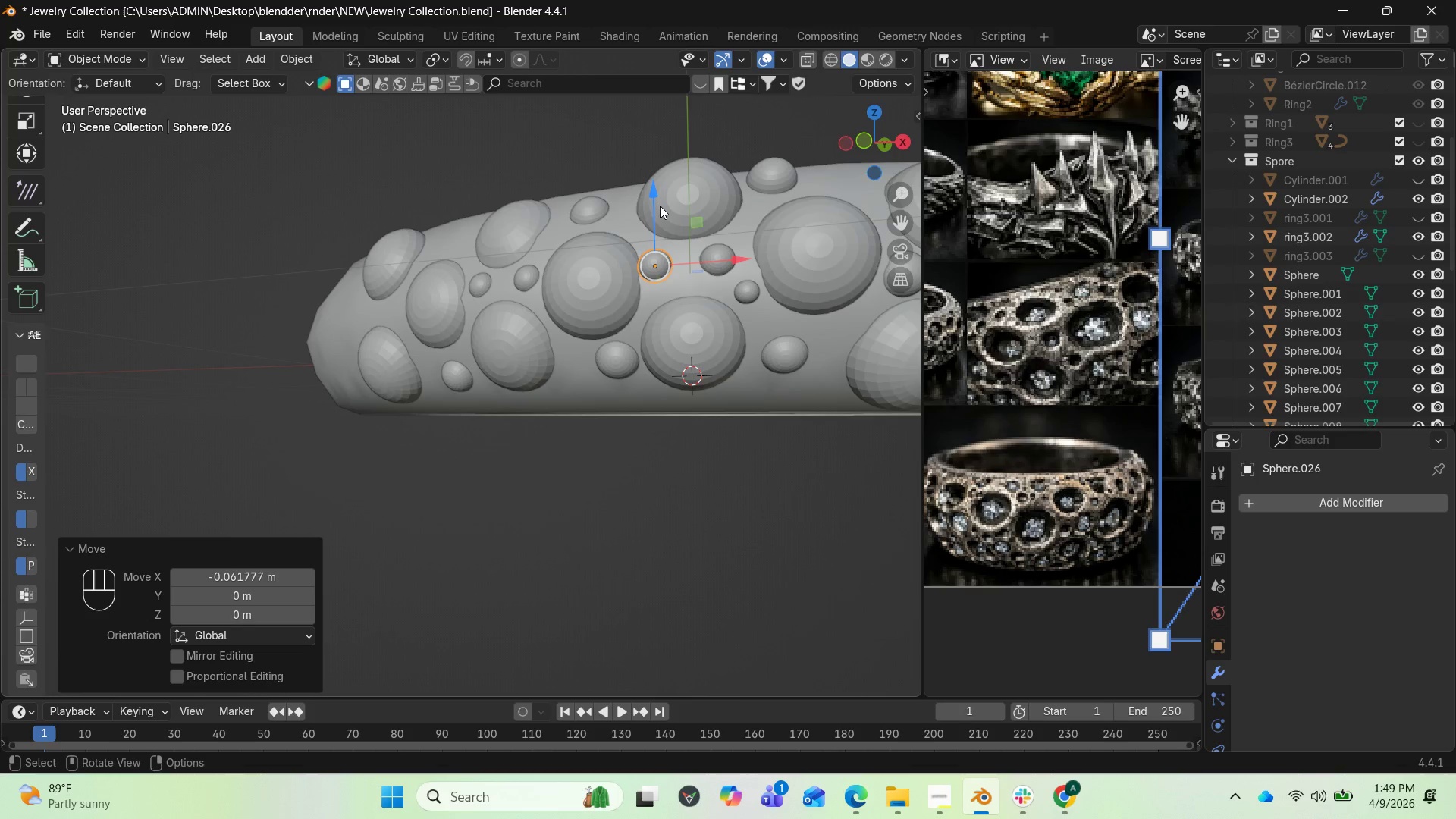 
left_click_drag(start_coordinate=[656, 199], to_coordinate=[654, 228])
 